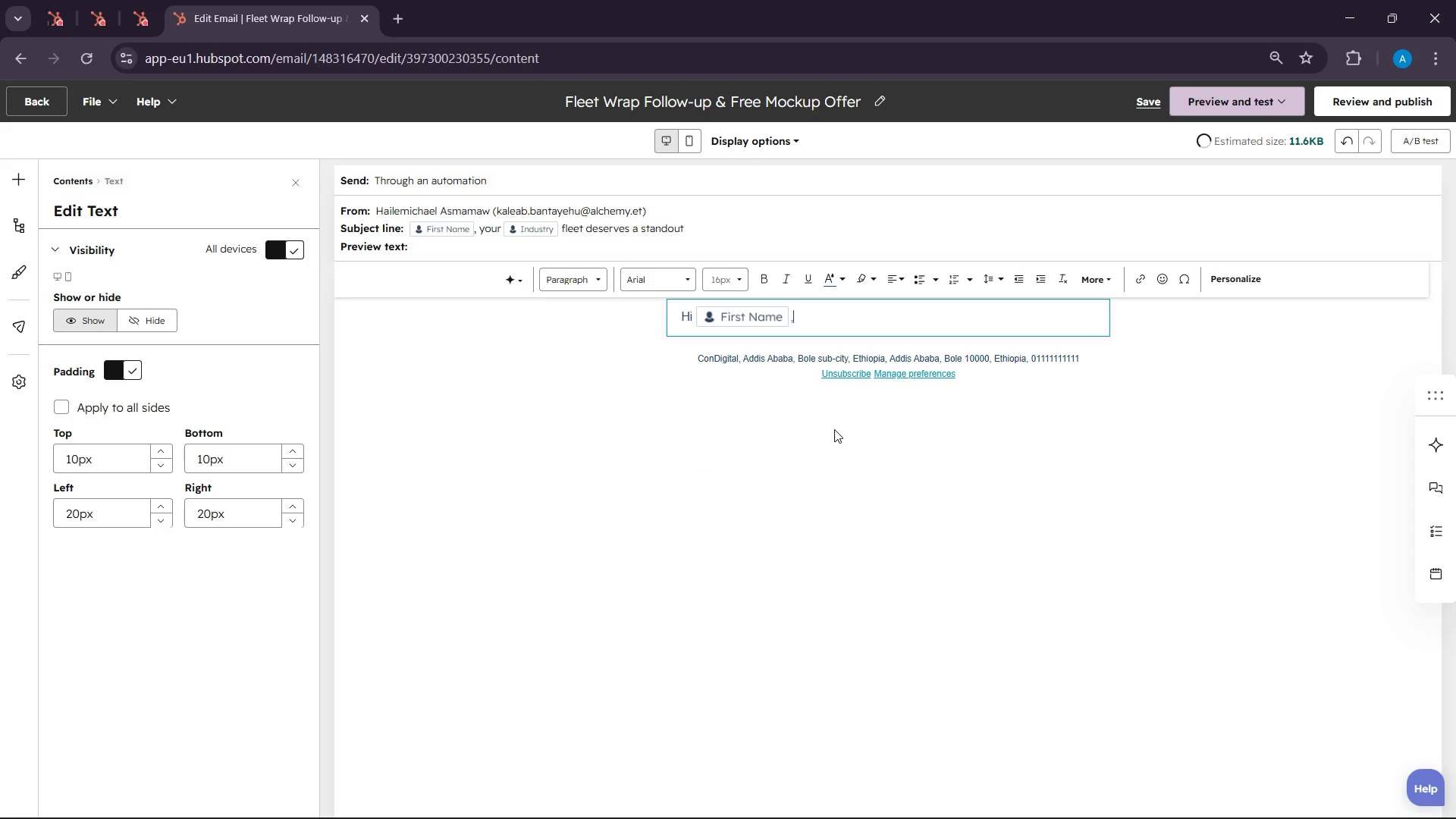 
key(Enter)
 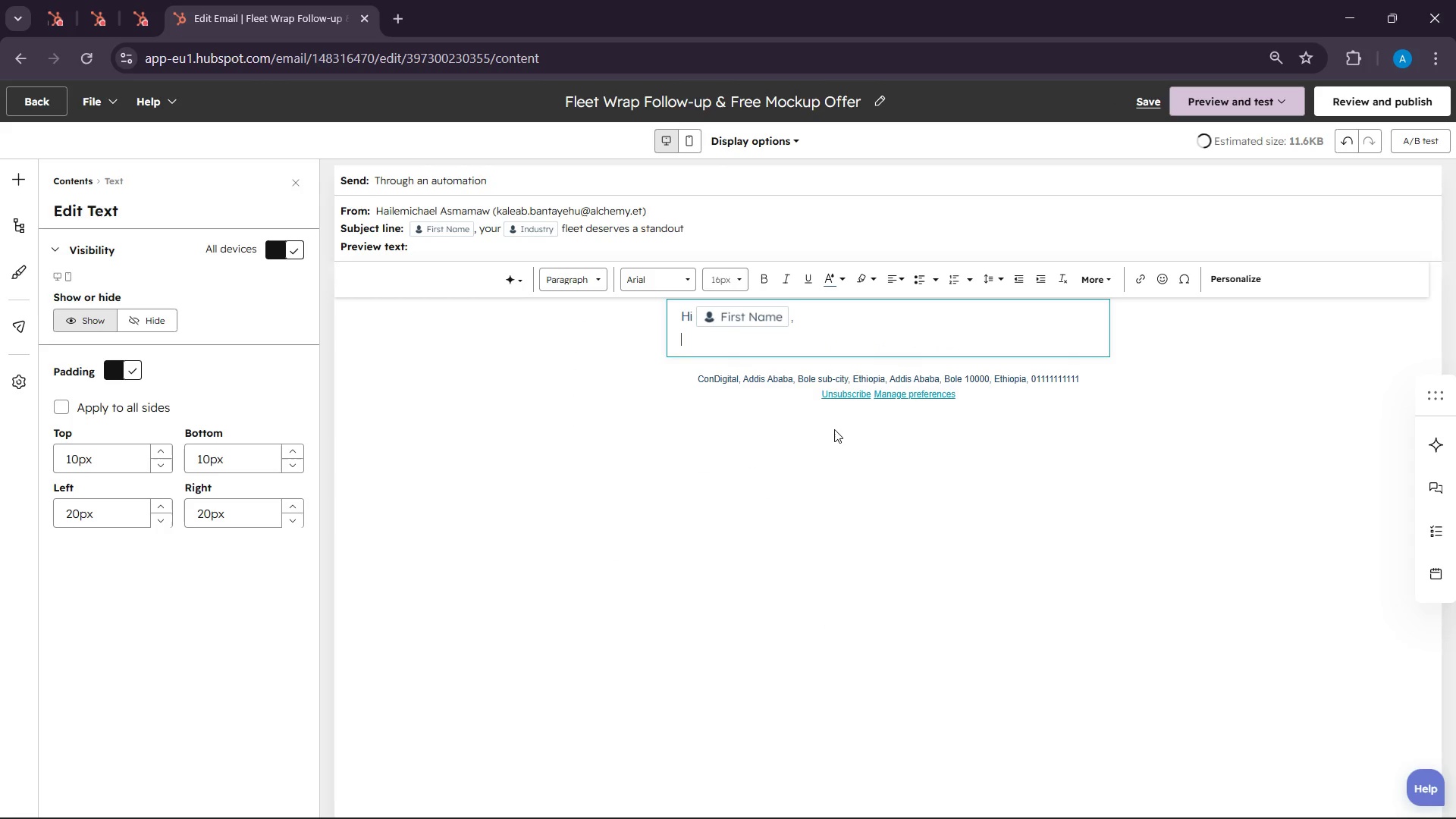 
key(Enter)
 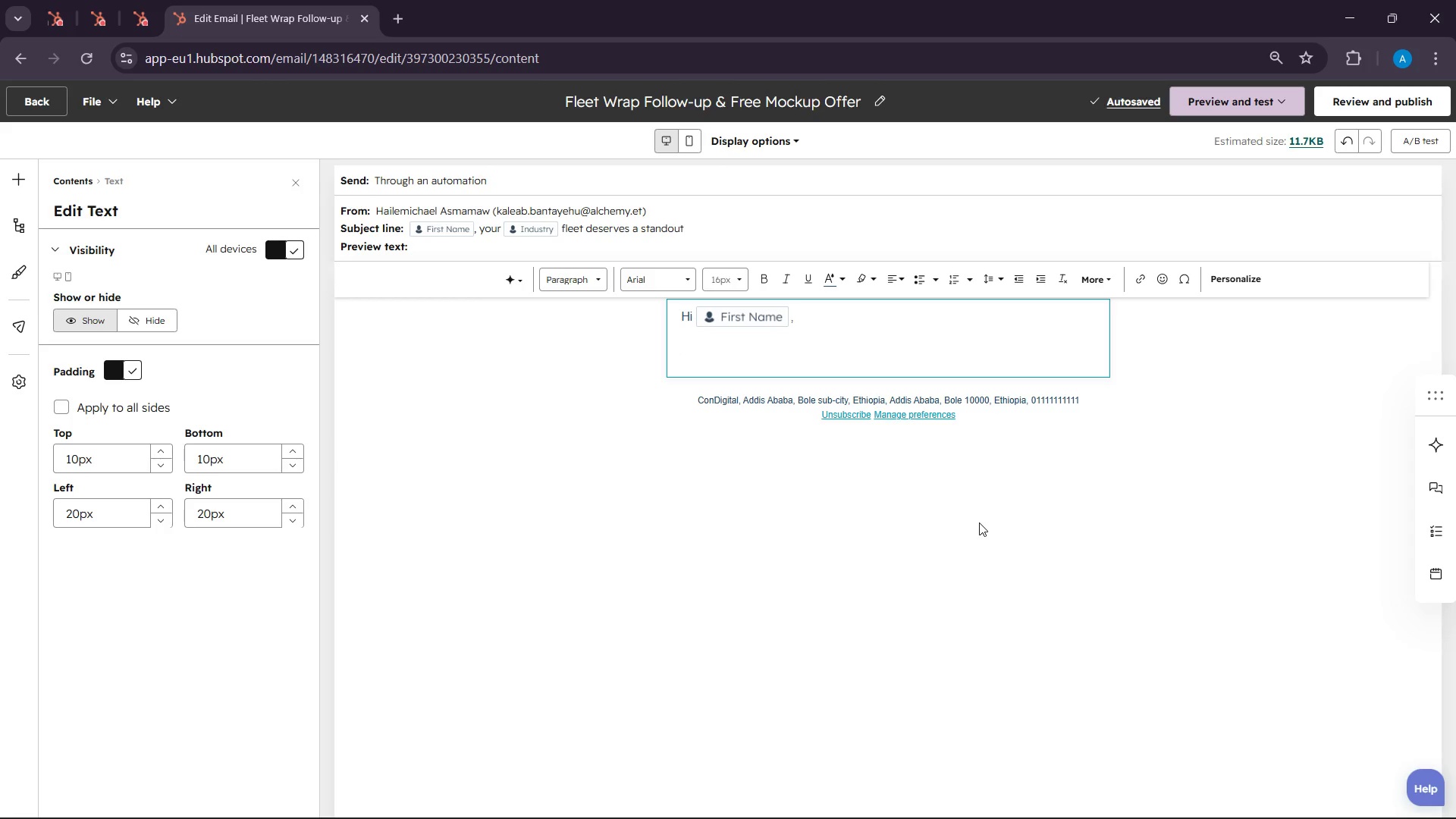 
wait(88.62)
 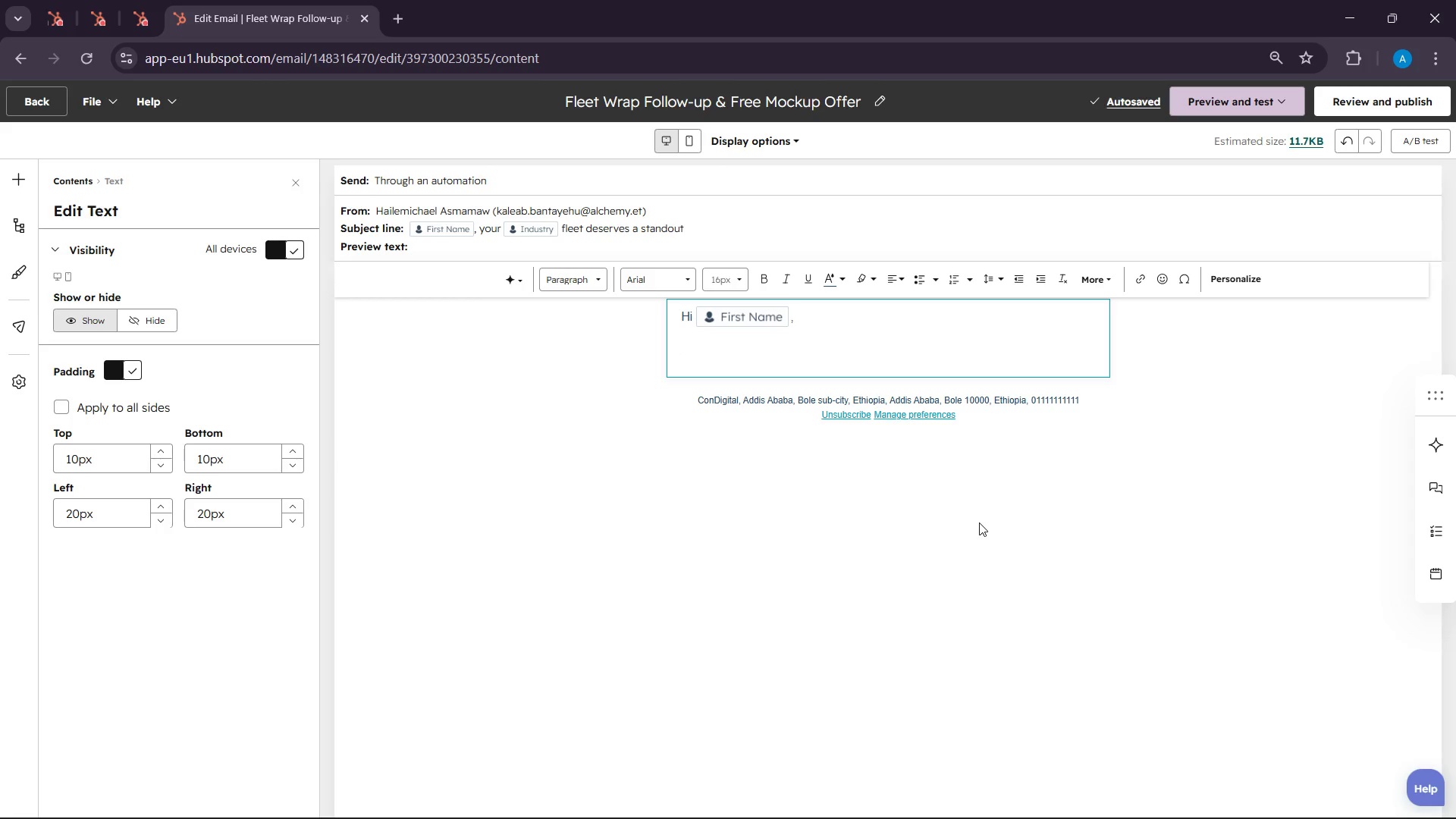 
type(It was a greas )
key(Backspace)
key(Backspace)
type(t to comnn)
 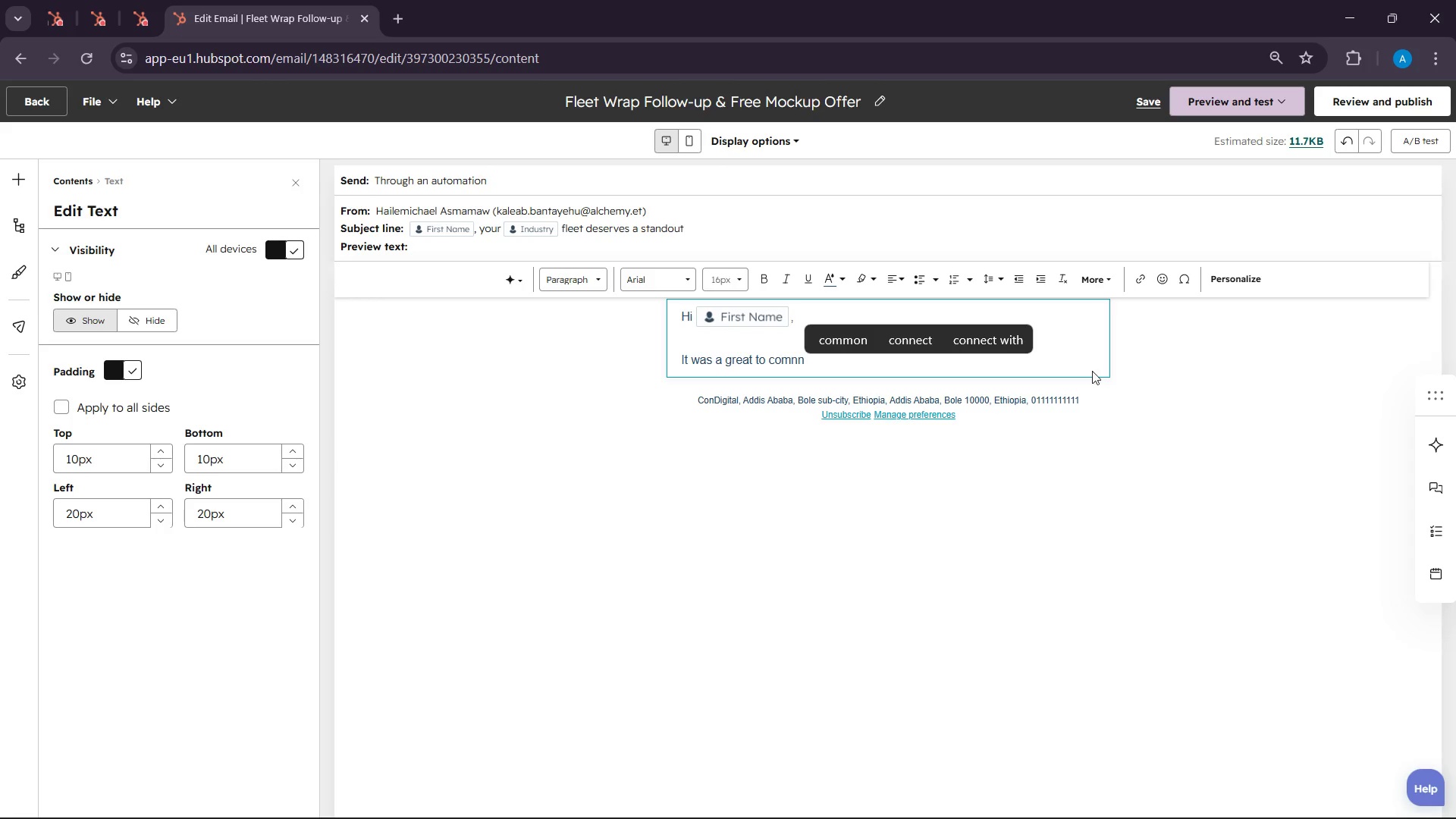 
left_click([926, 347])
 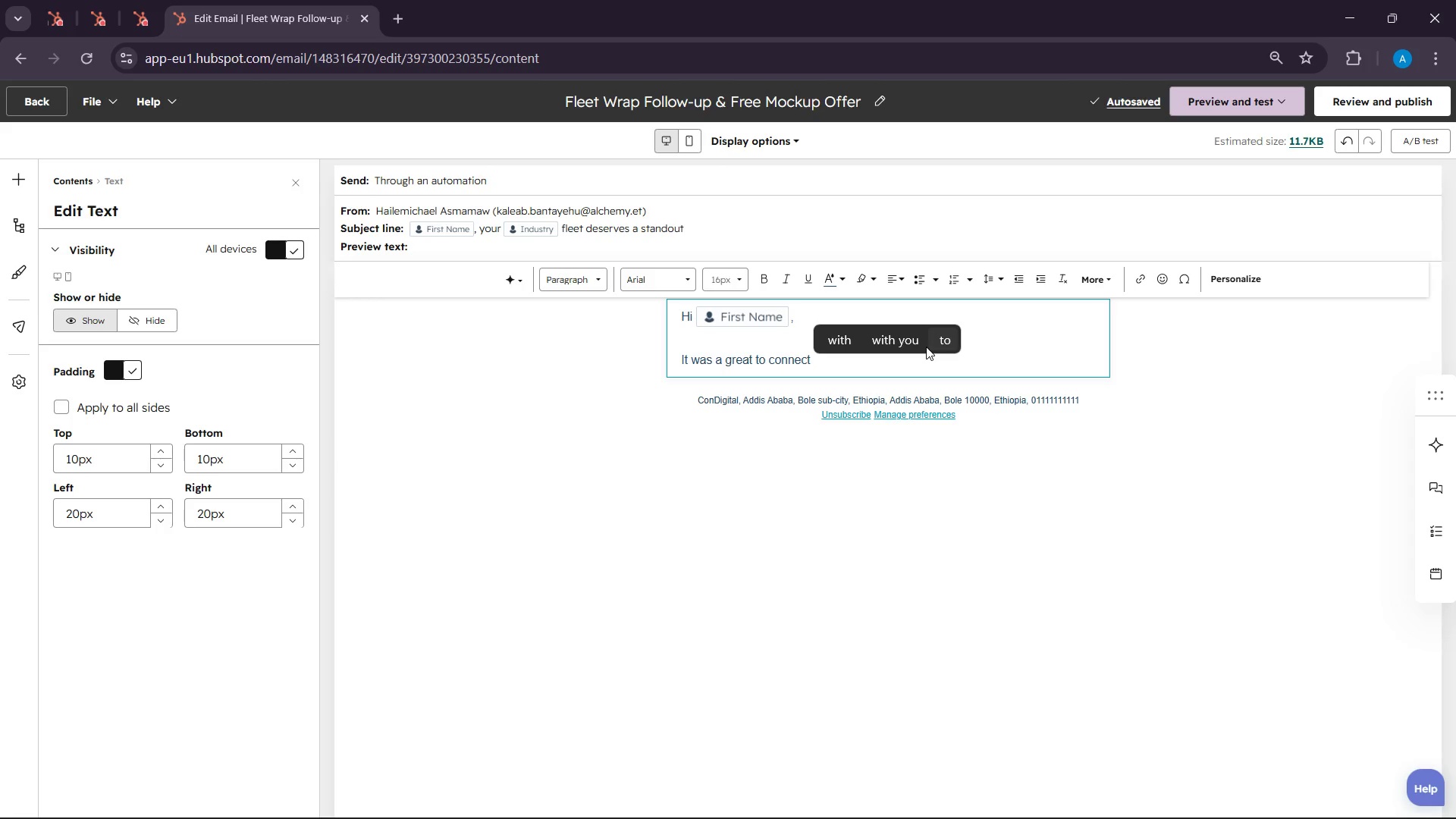 
type(with )
 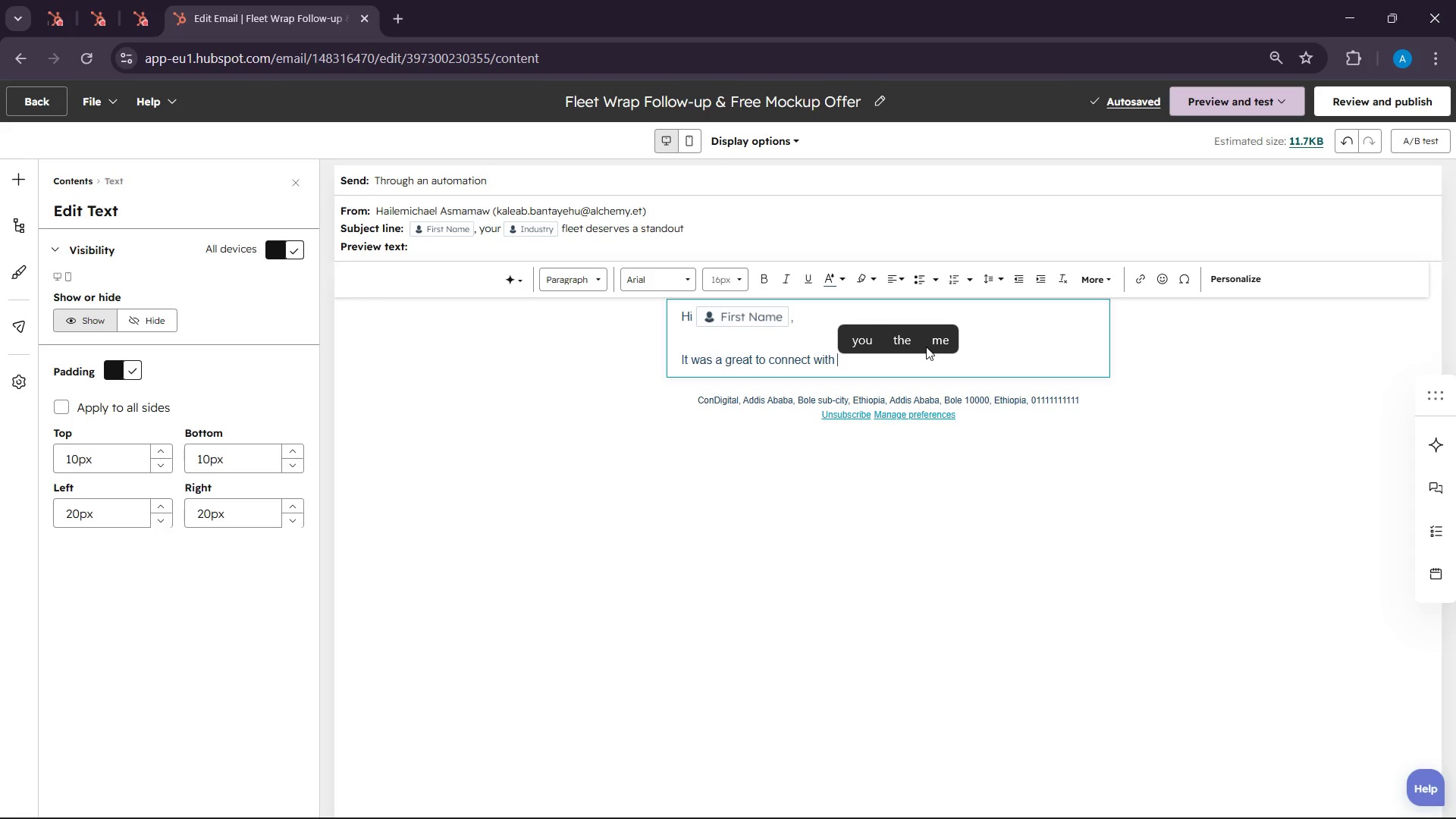 
wait(6.05)
 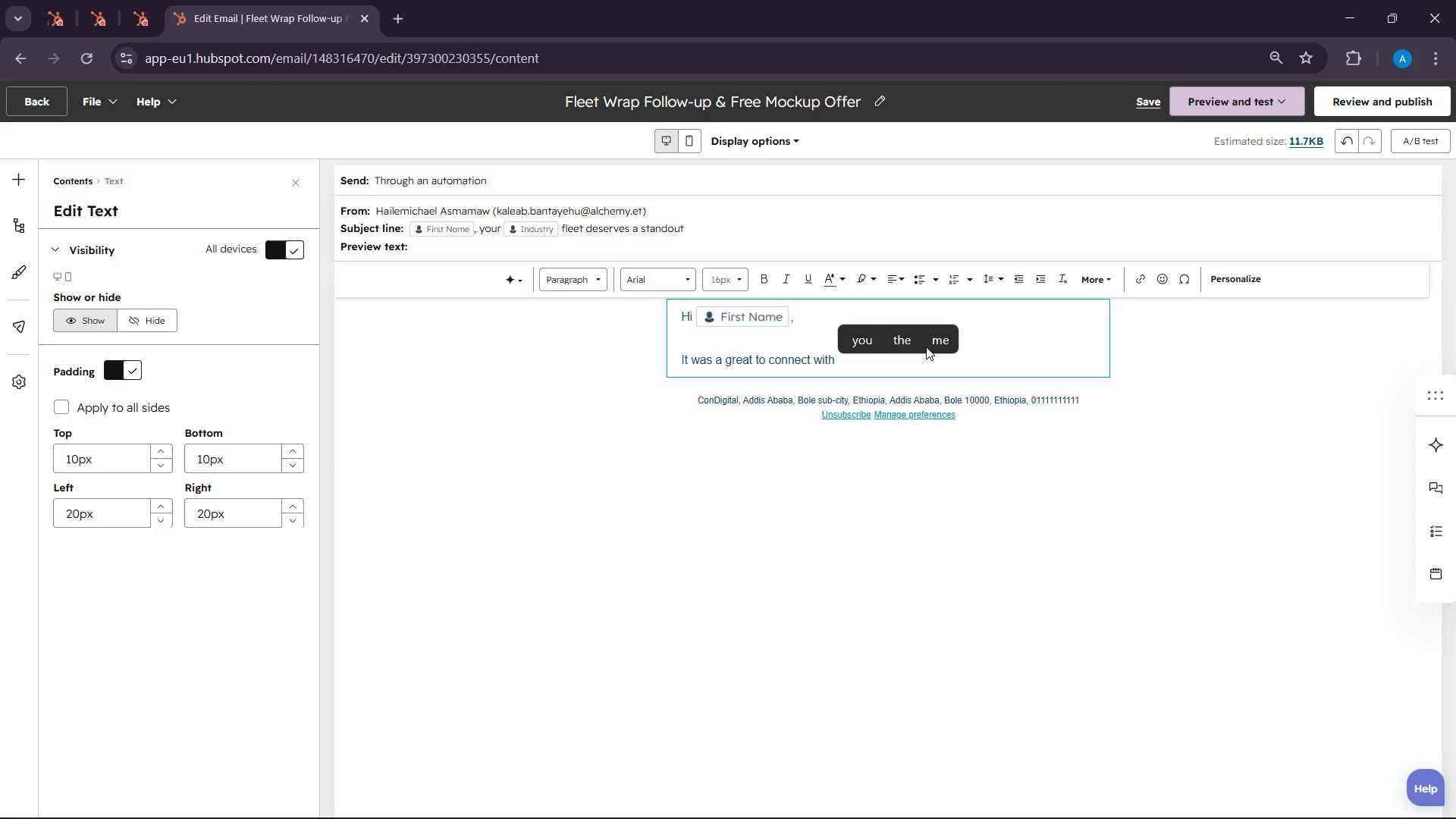 
type(you at Trade )
 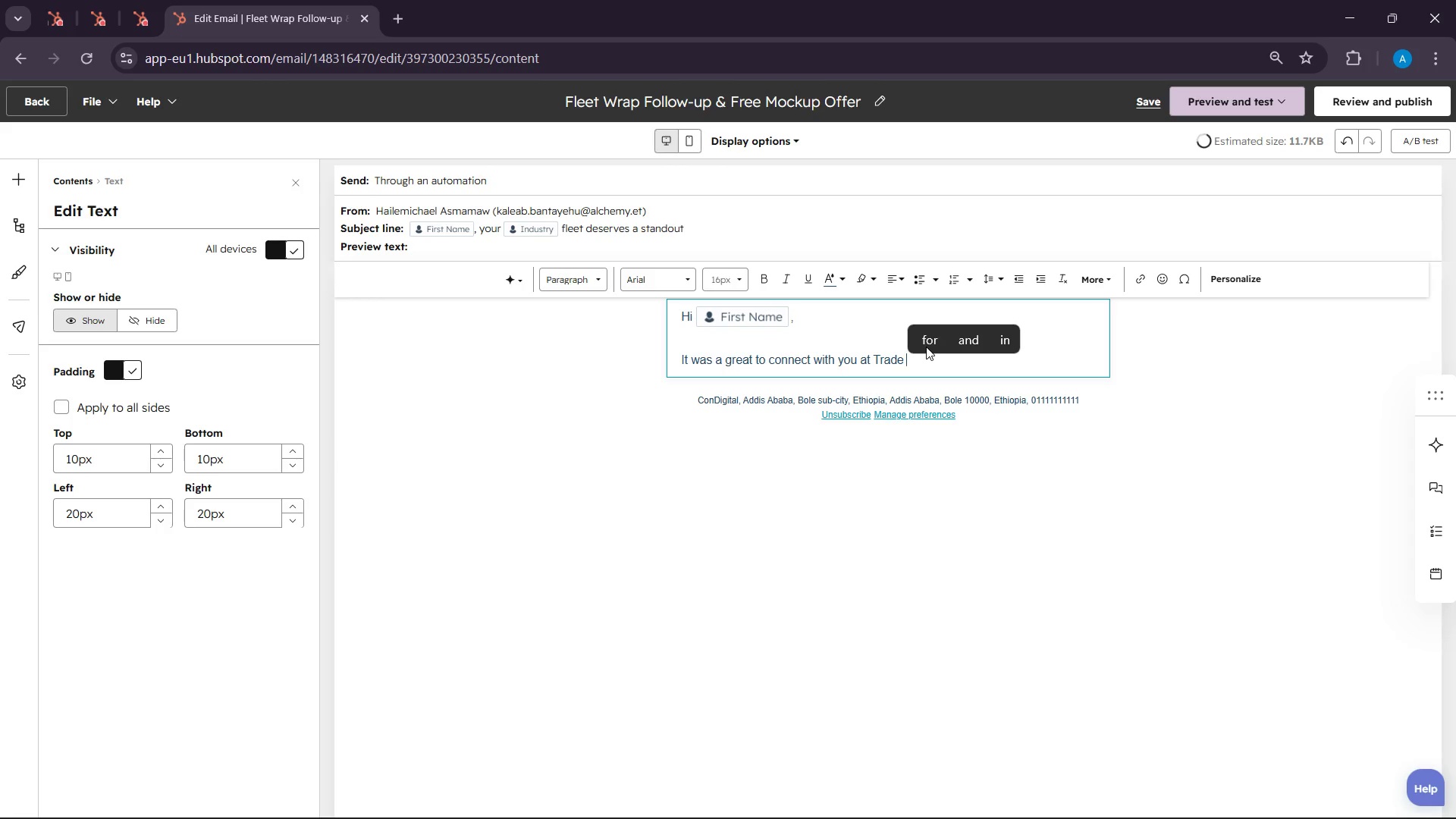 
wait(5.61)
 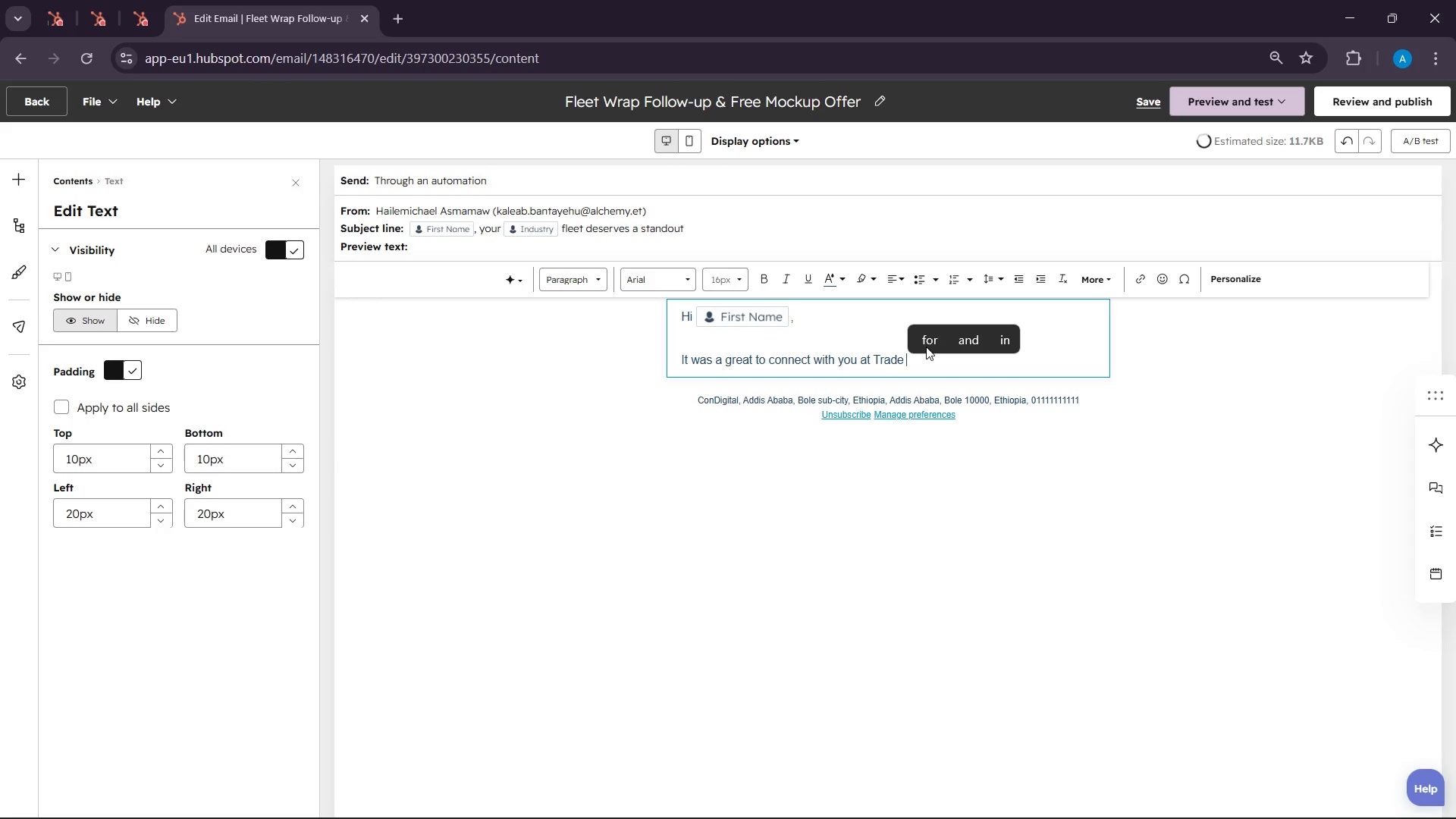 
type(& Infr)
 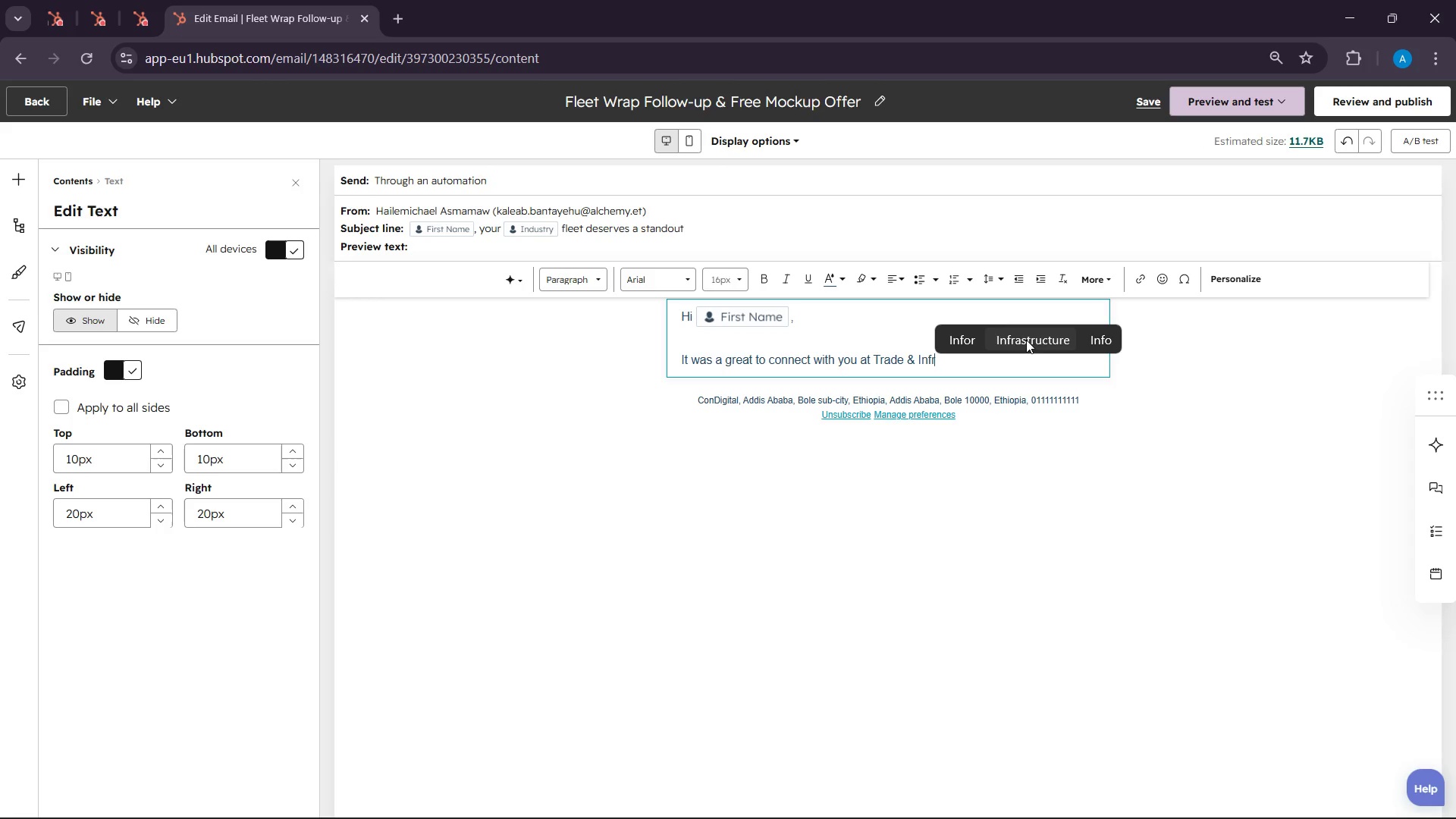 
left_click([1044, 335])
 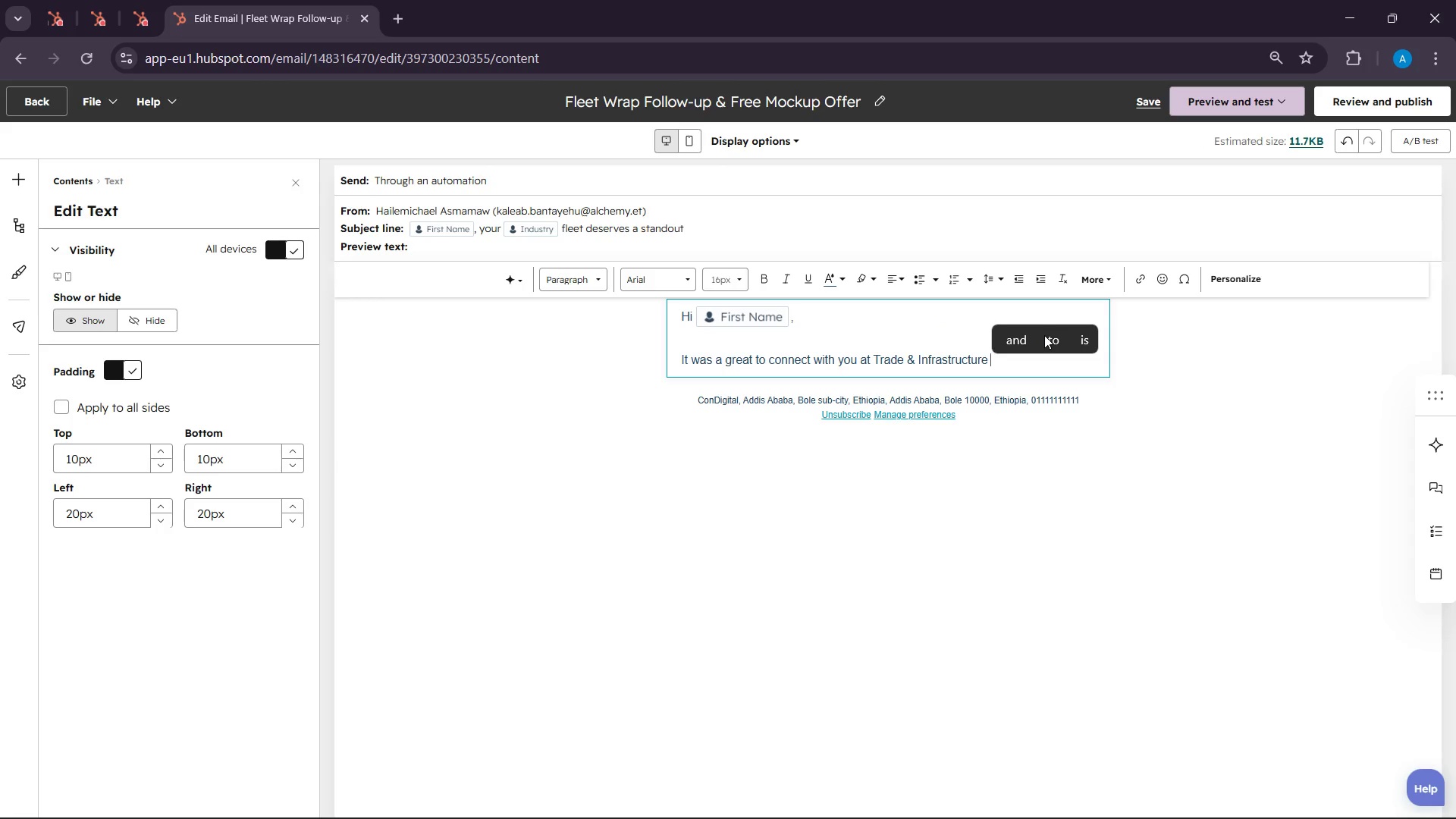 
type(Expo)
 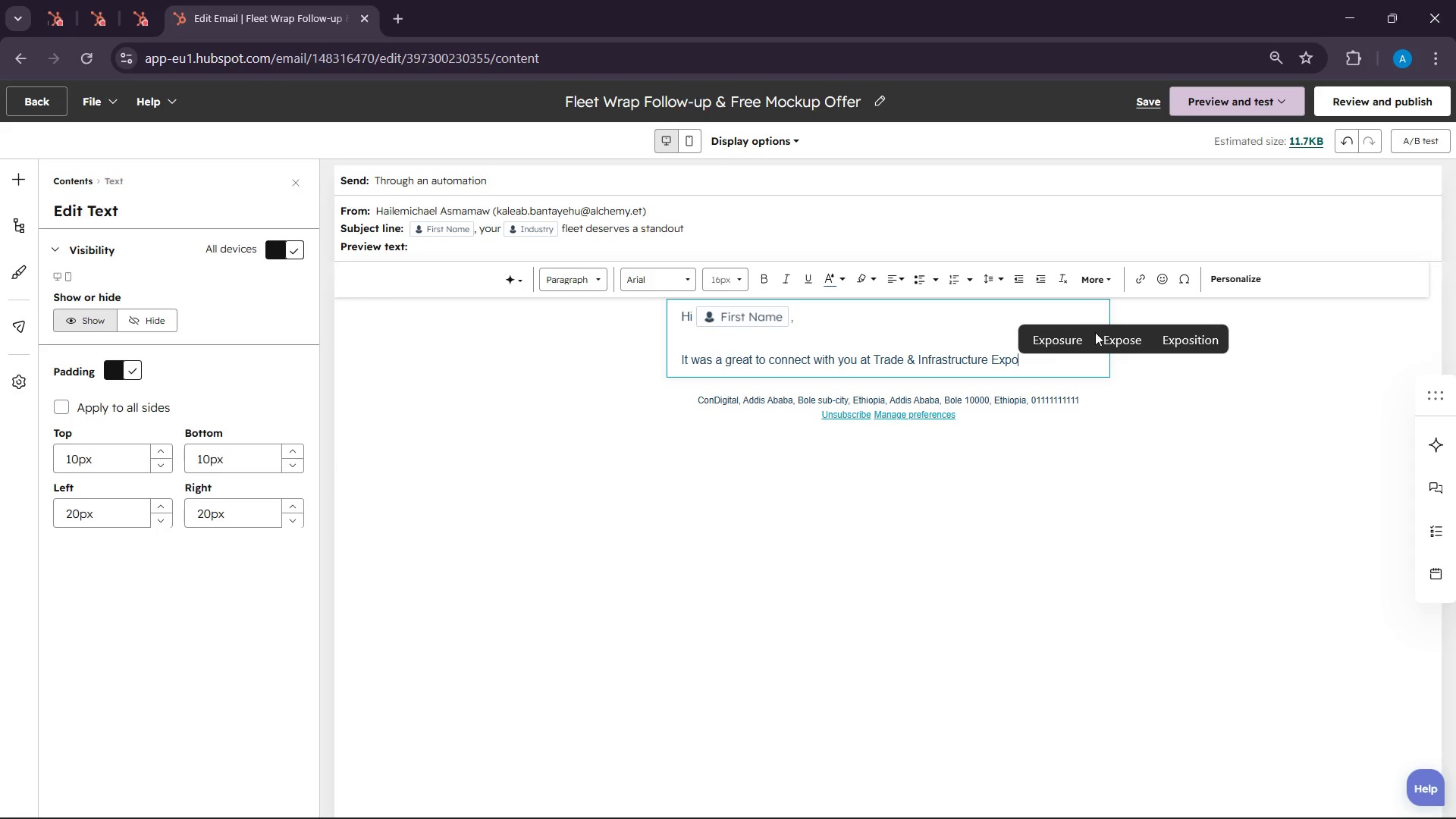 
left_click([1128, 334])
 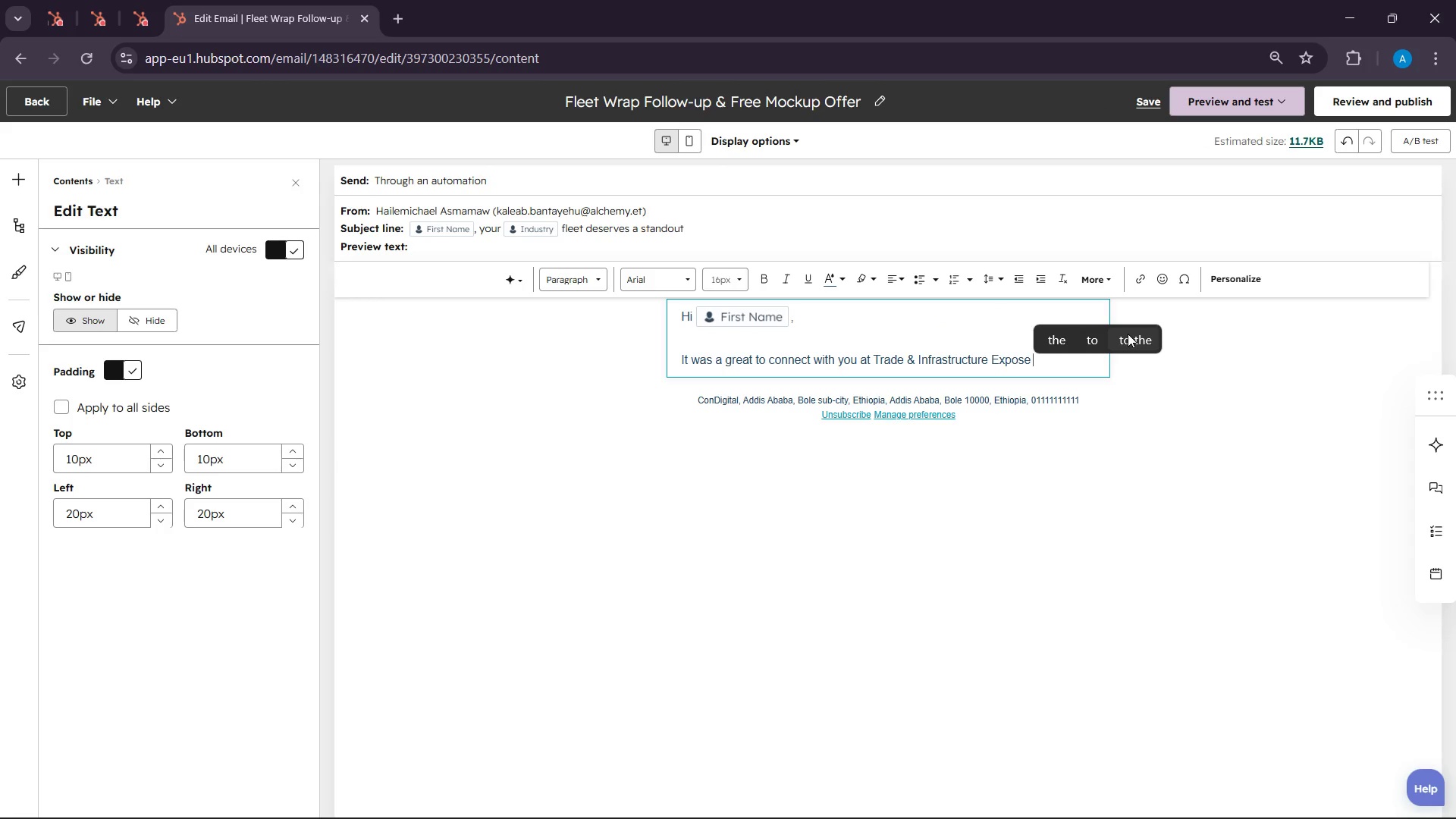 
type(llat)
key(Backspace)
key(Backspace)
key(Backspace)
key(Backspace)
 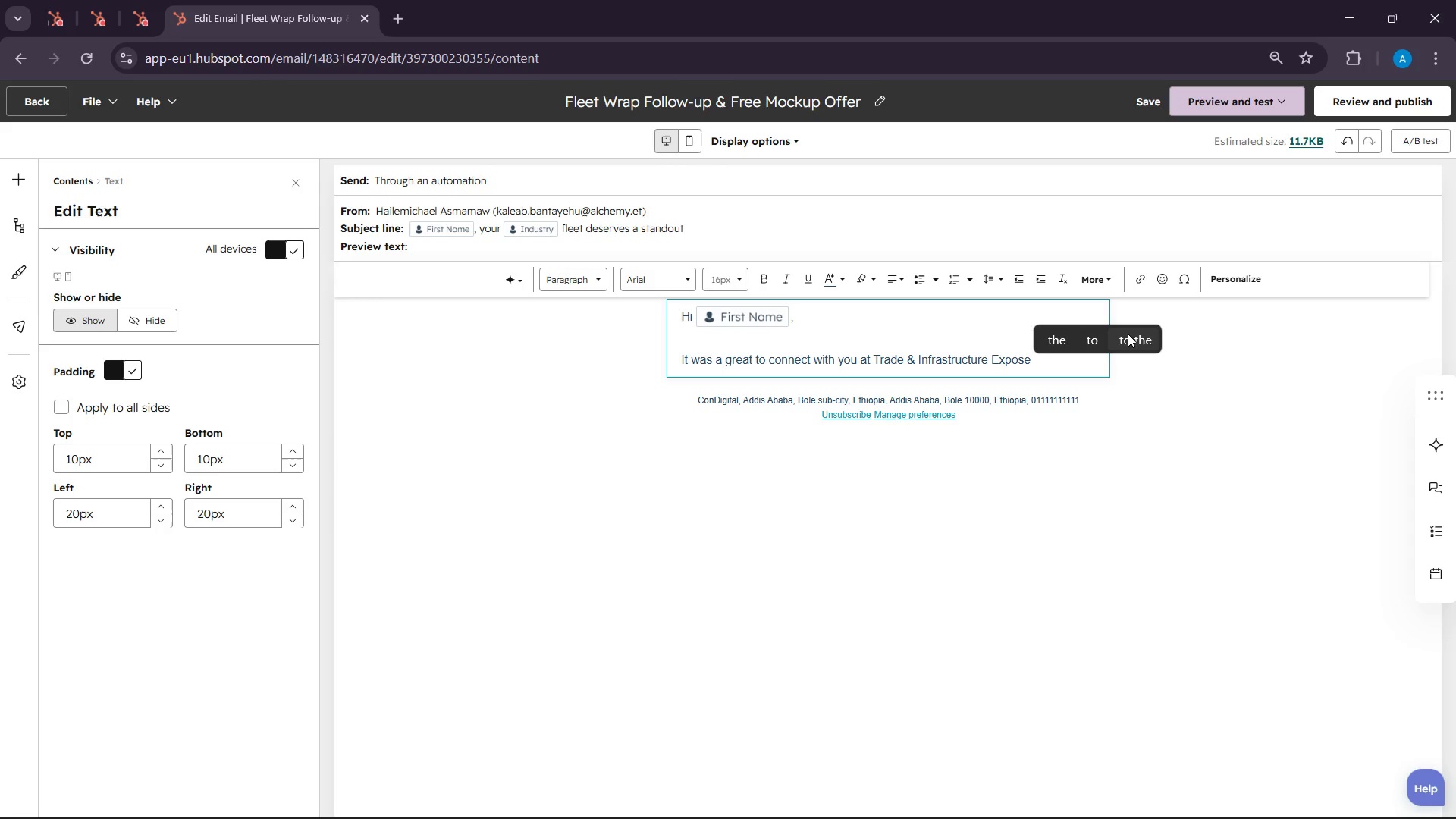 
key(Enter)
 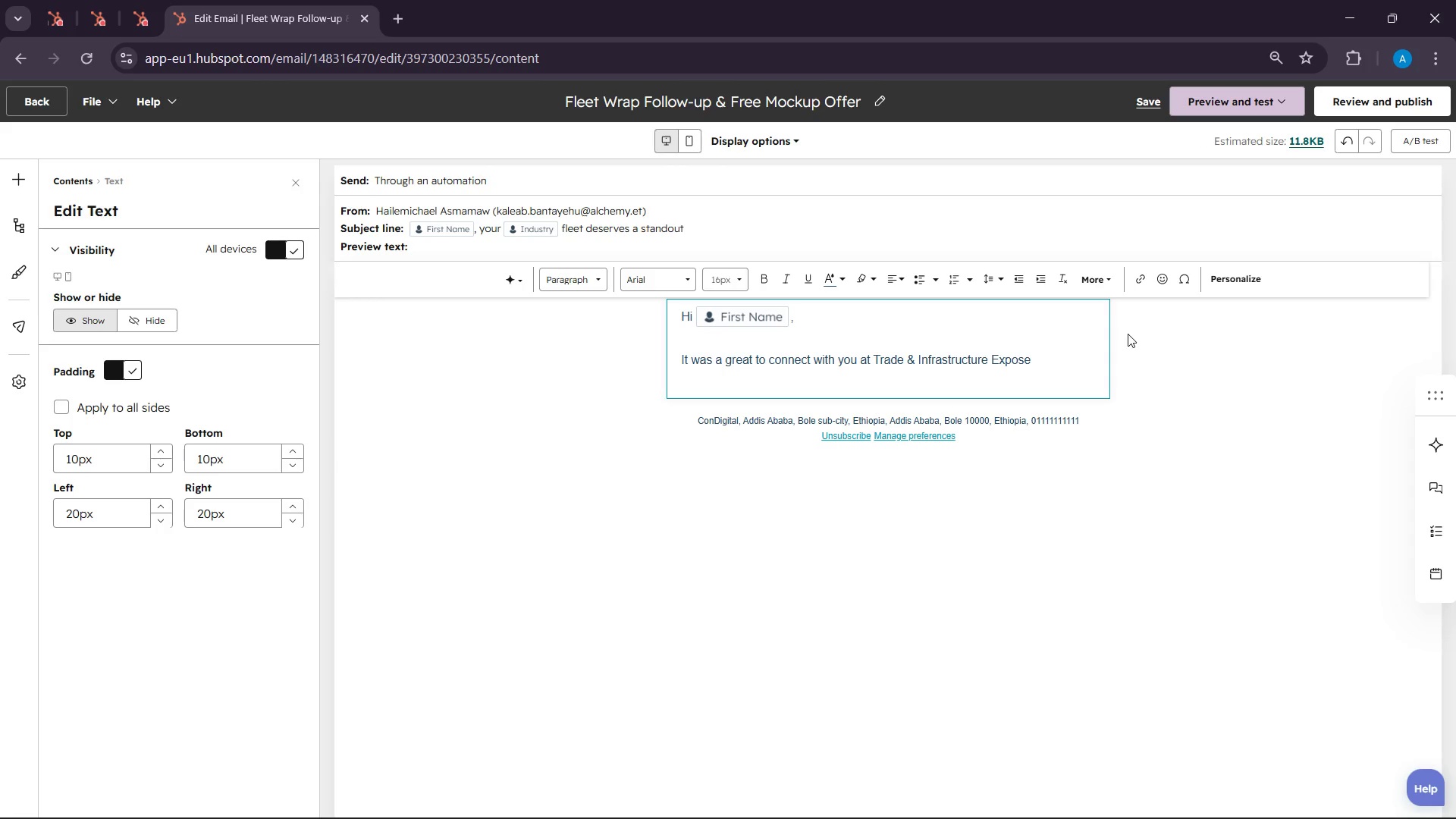 
key(Backspace)
 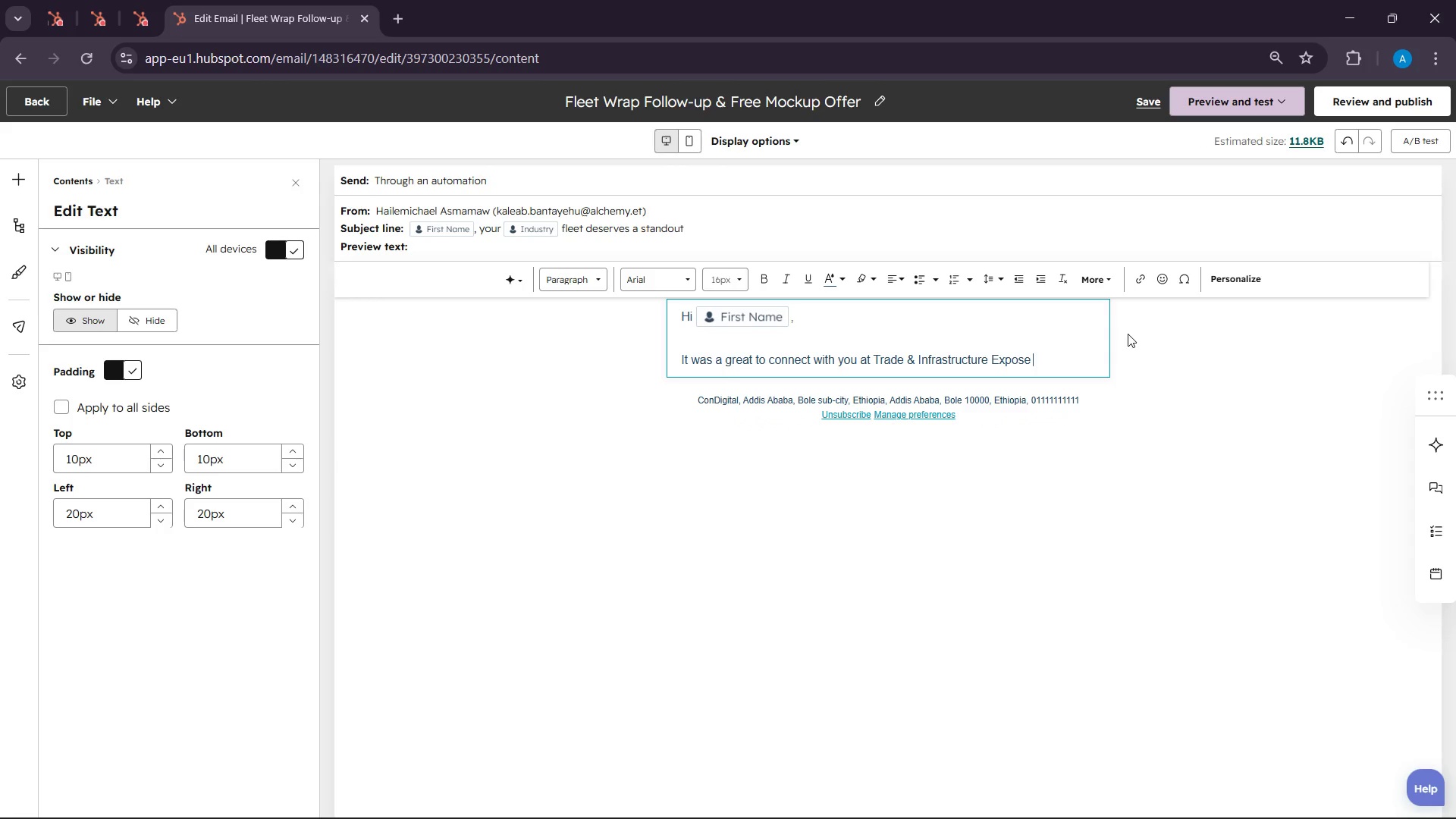 
key(Backspace)
 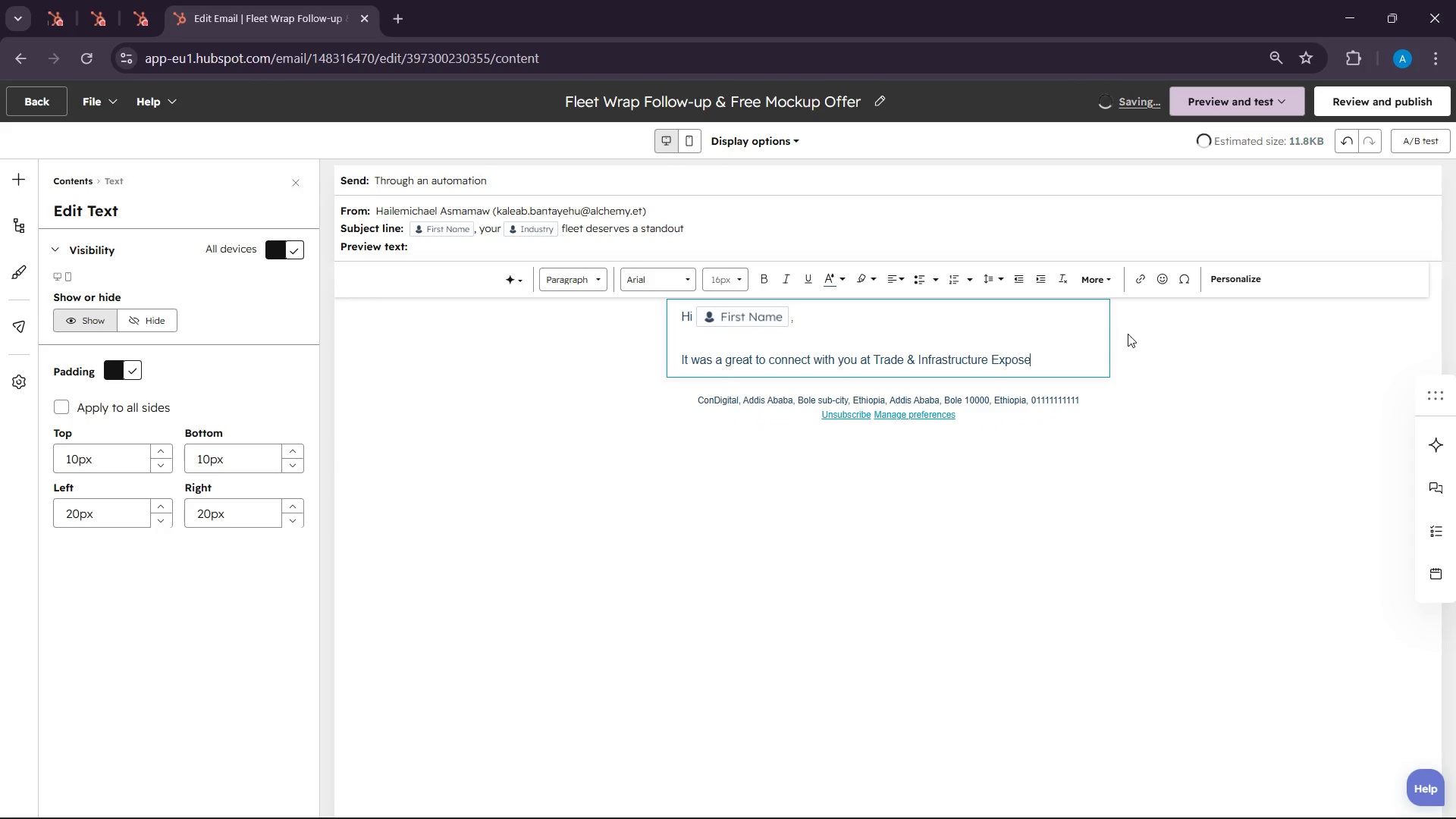 
key(Backspace)
 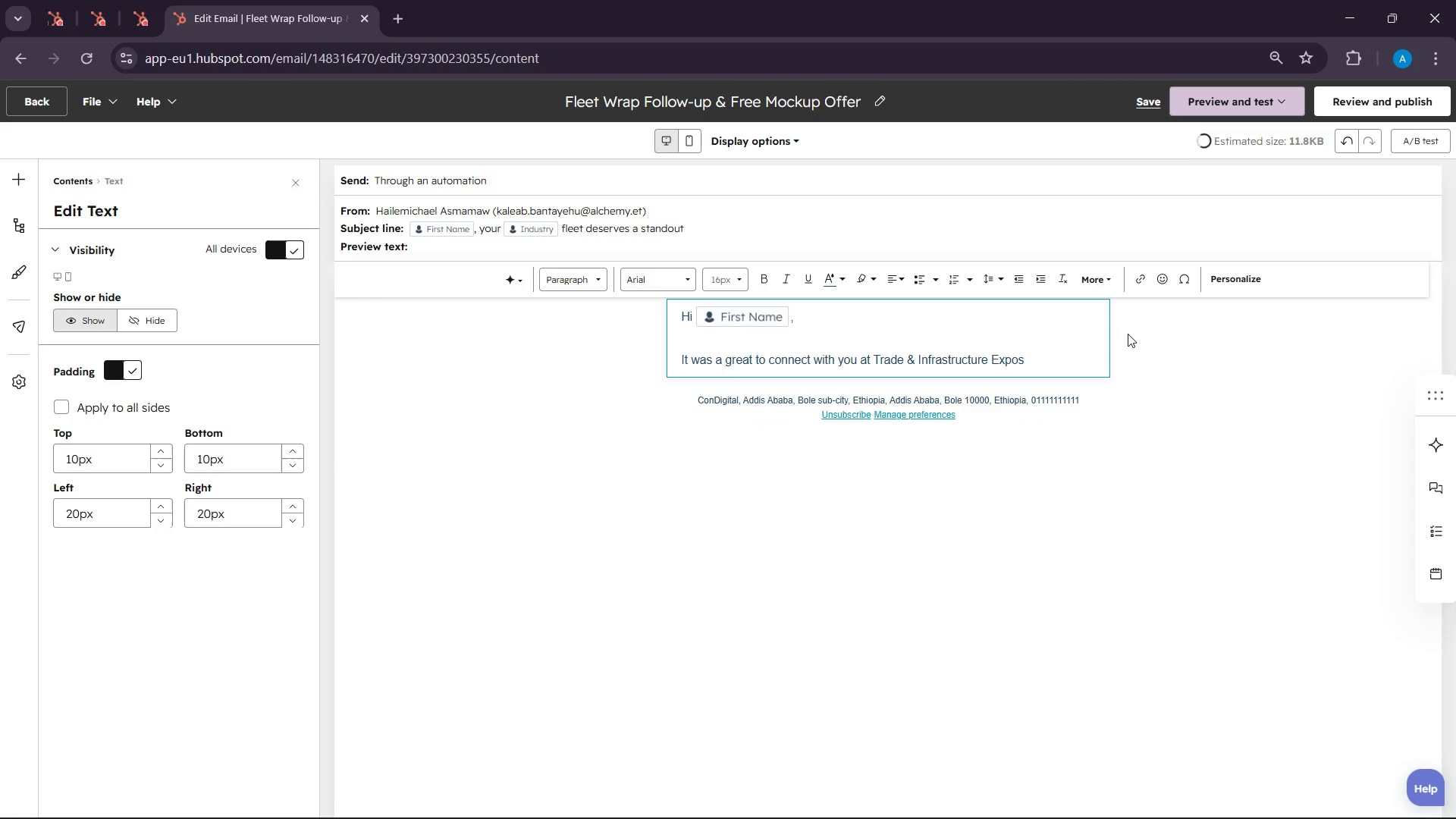 
key(Enter)
 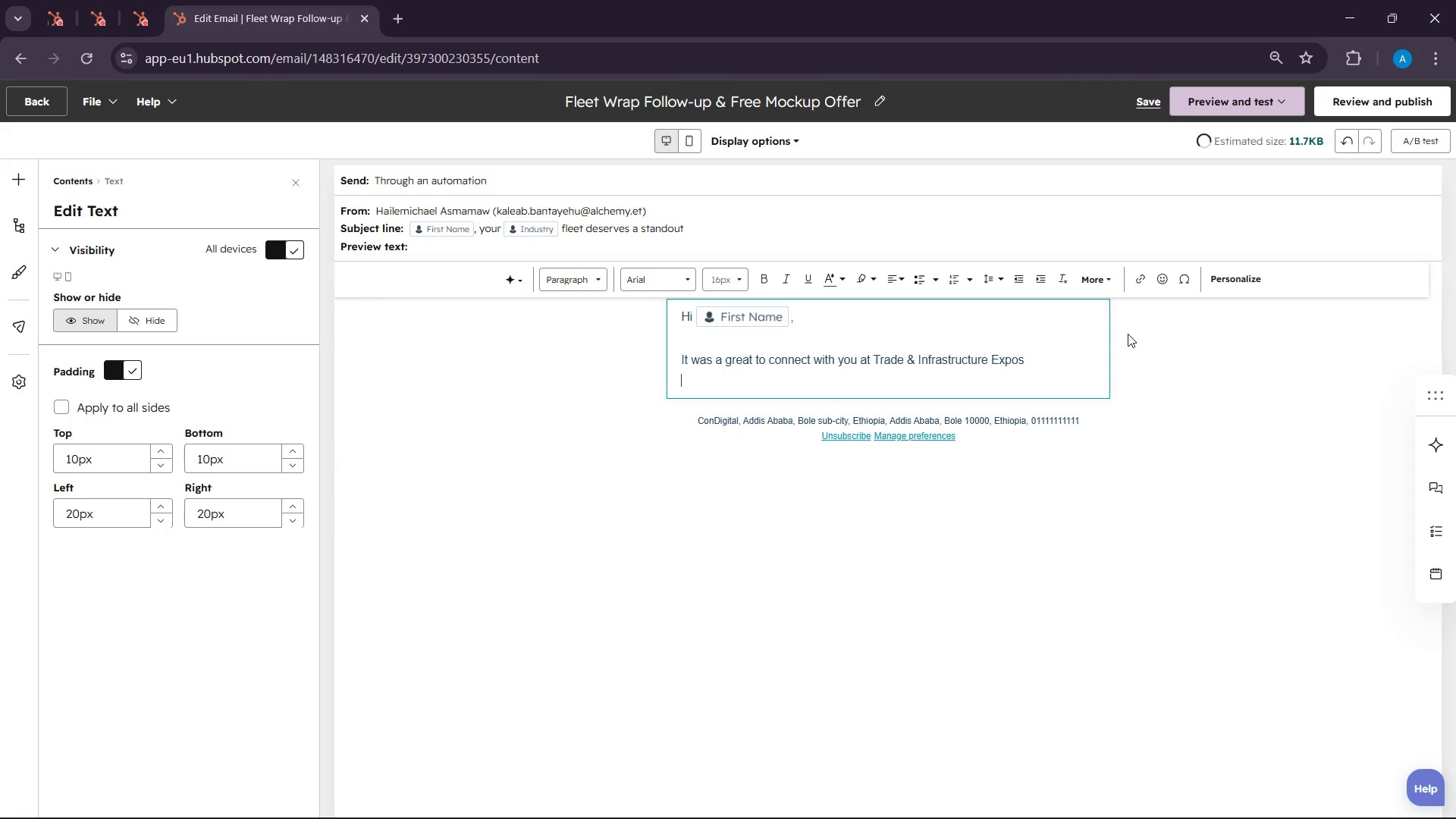 
key(Backspace)
 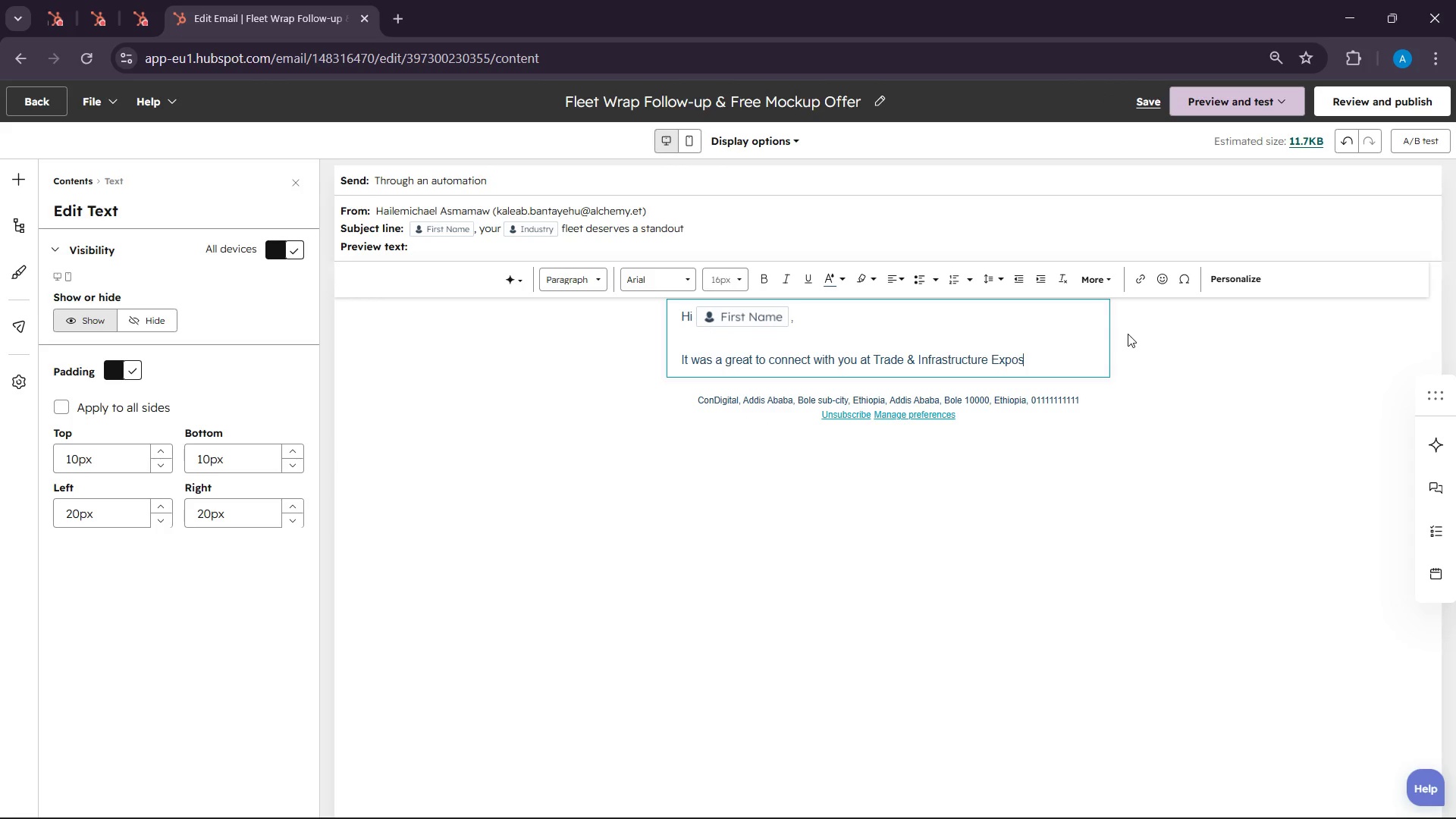 
key(Backspace)
 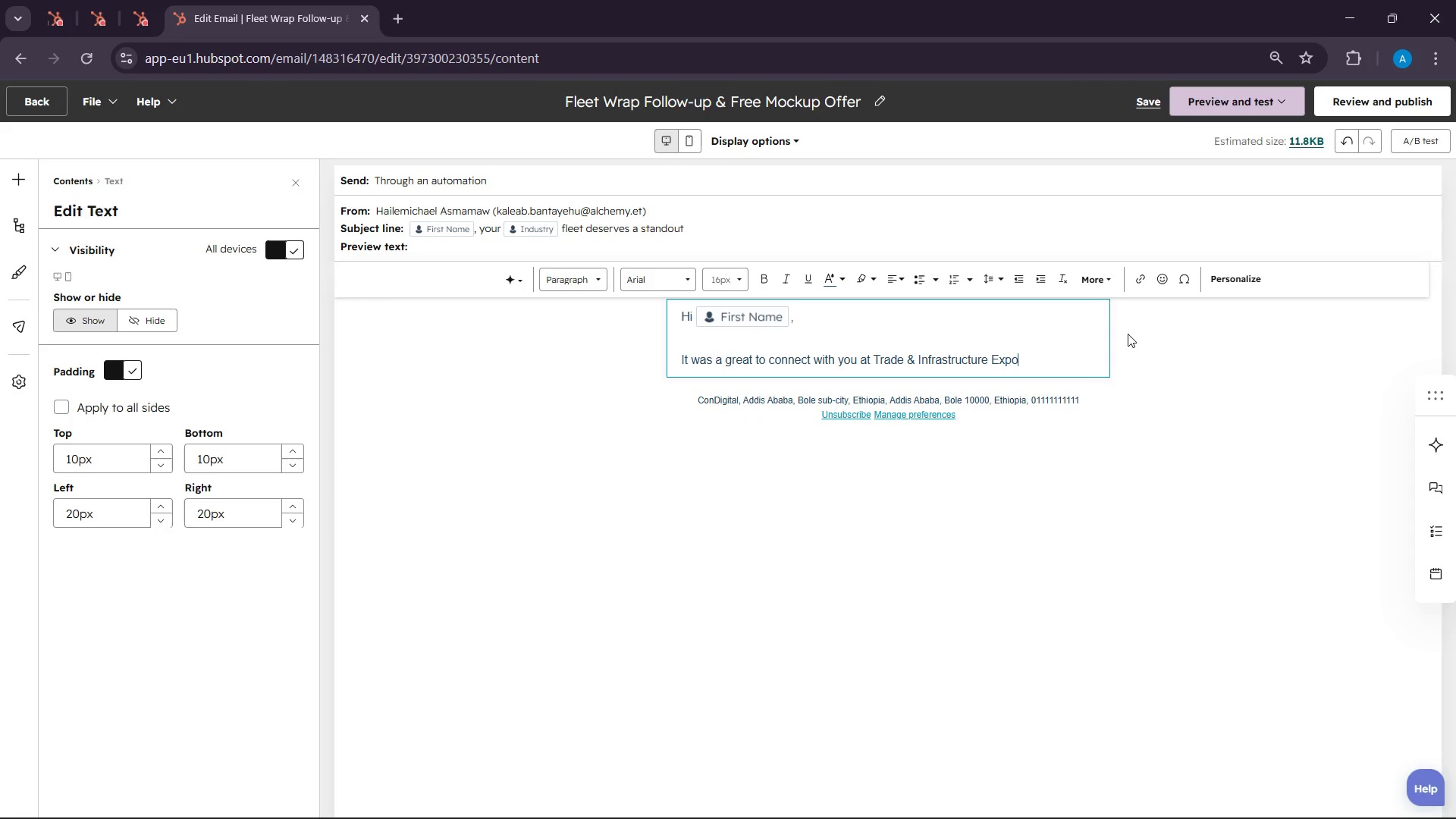 
key(Enter)
 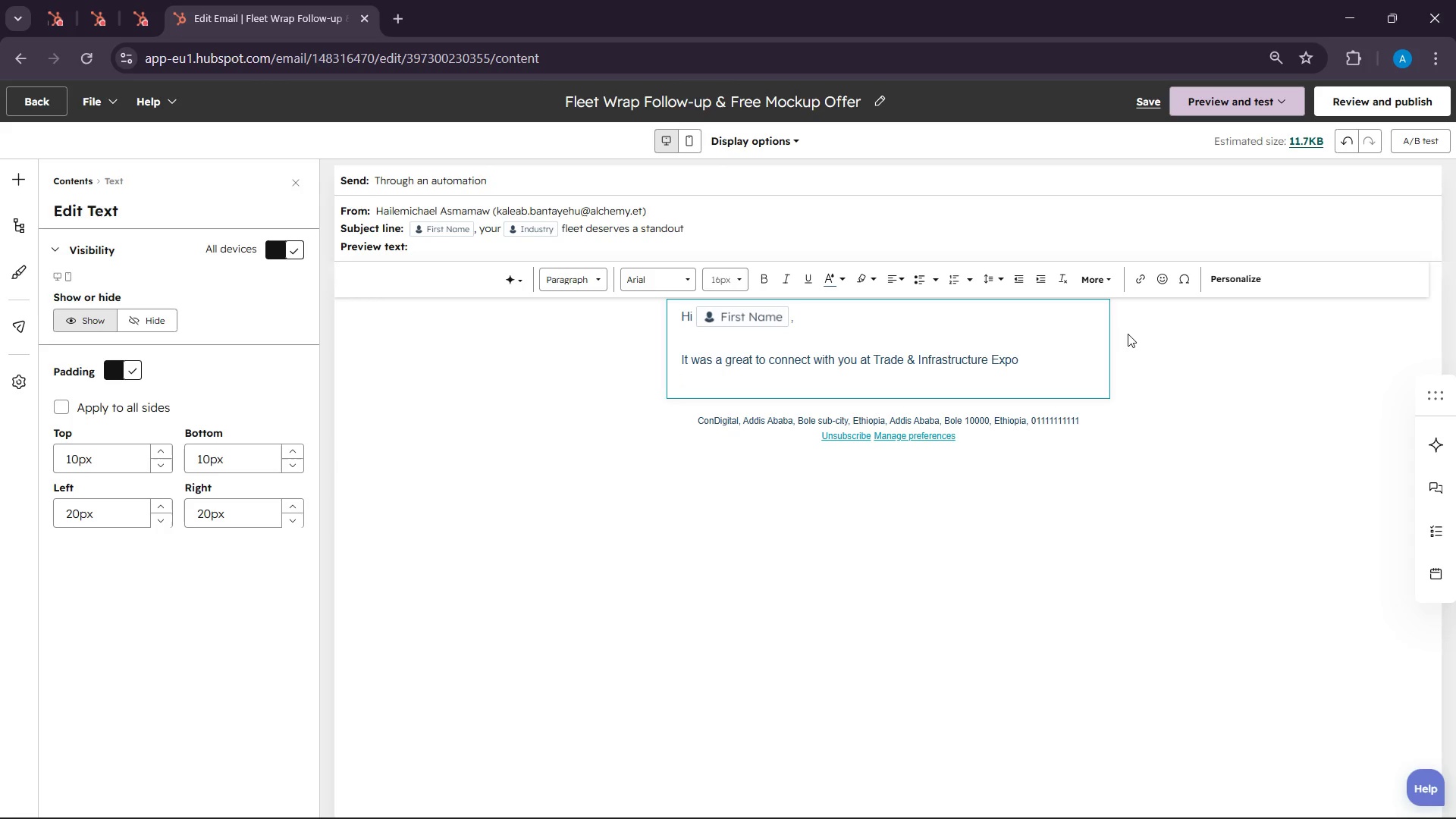 
key(Enter)
 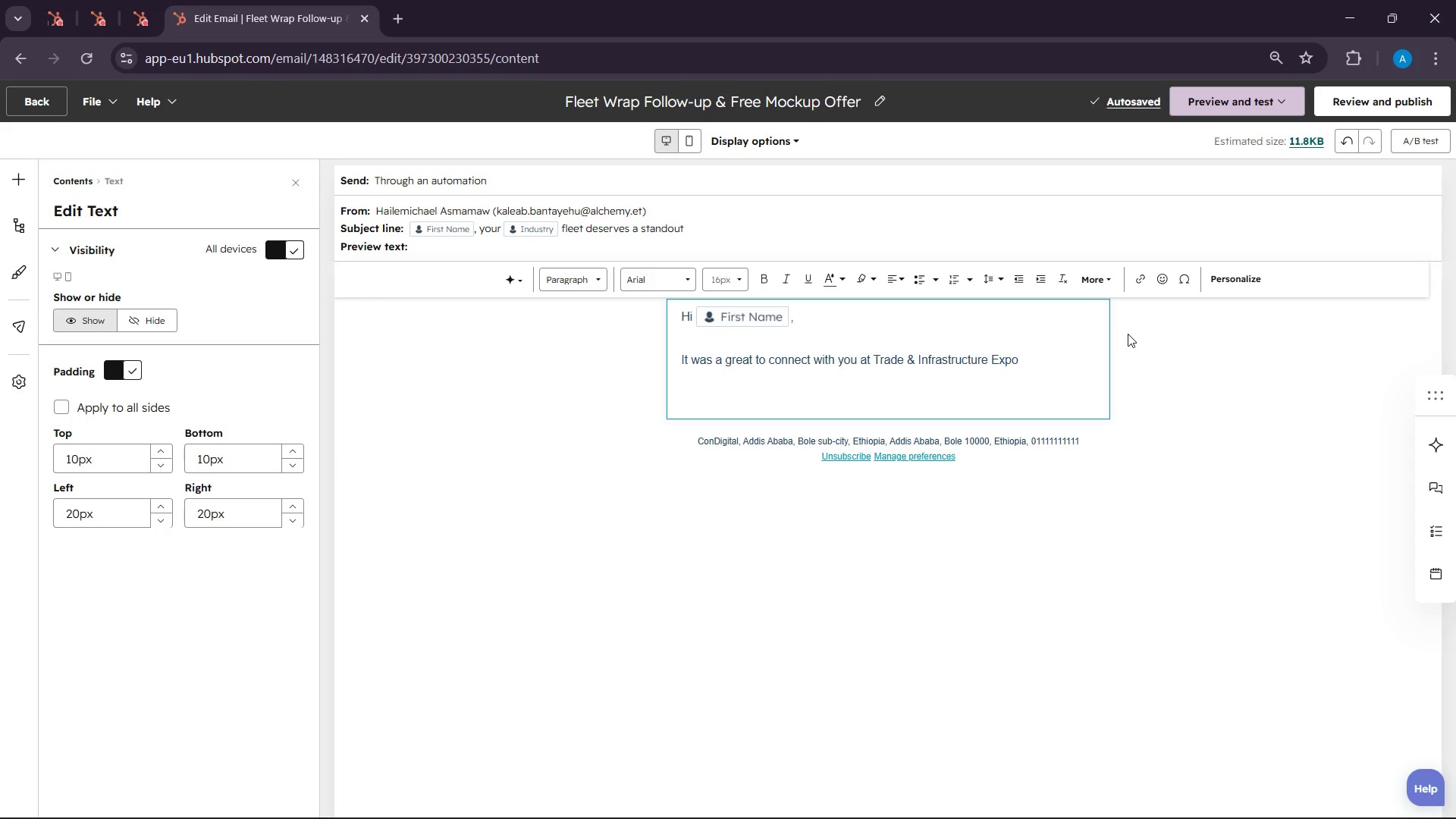 
wait(70.31)
 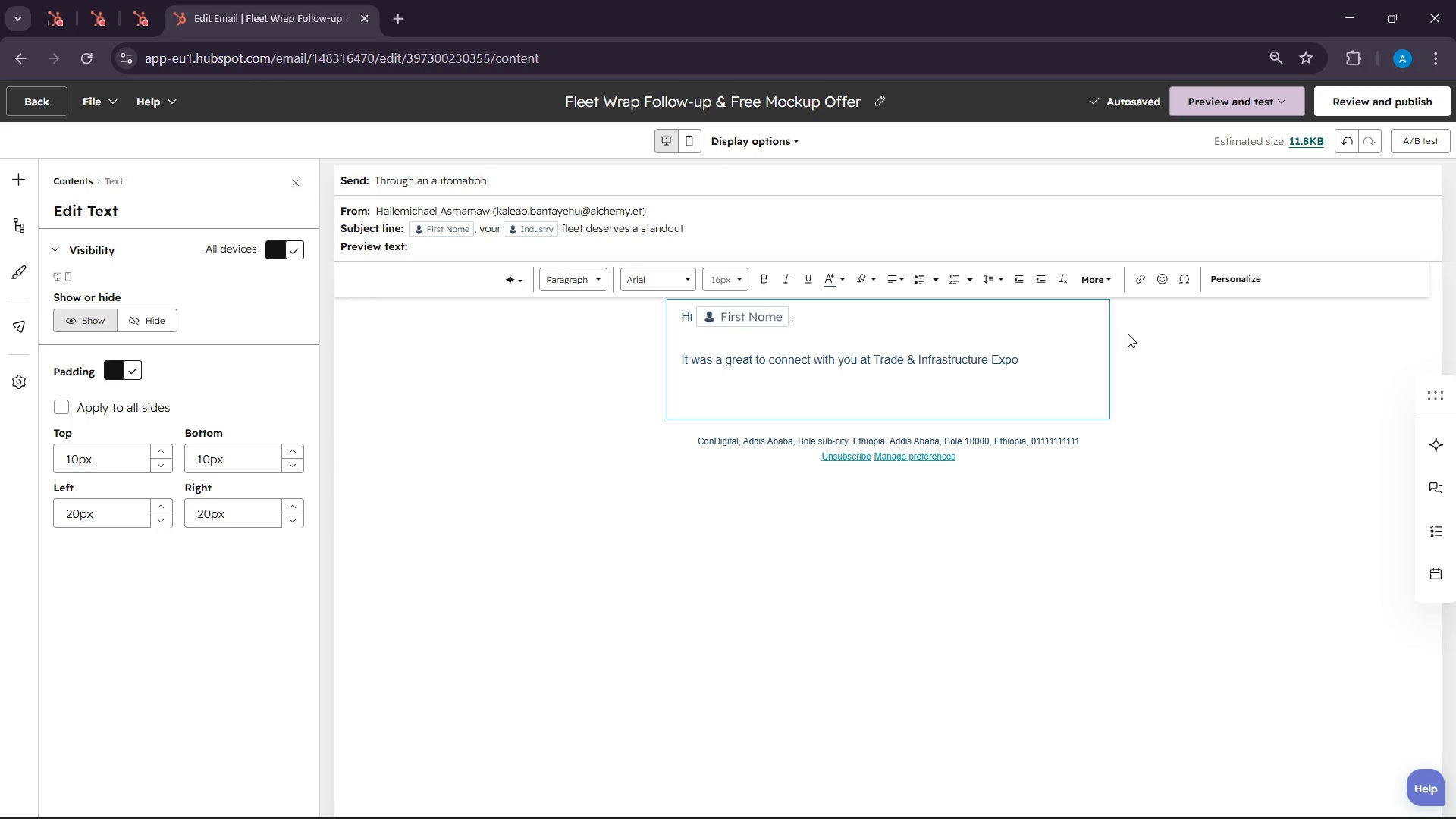 
key(Backspace)
type(We have been)
 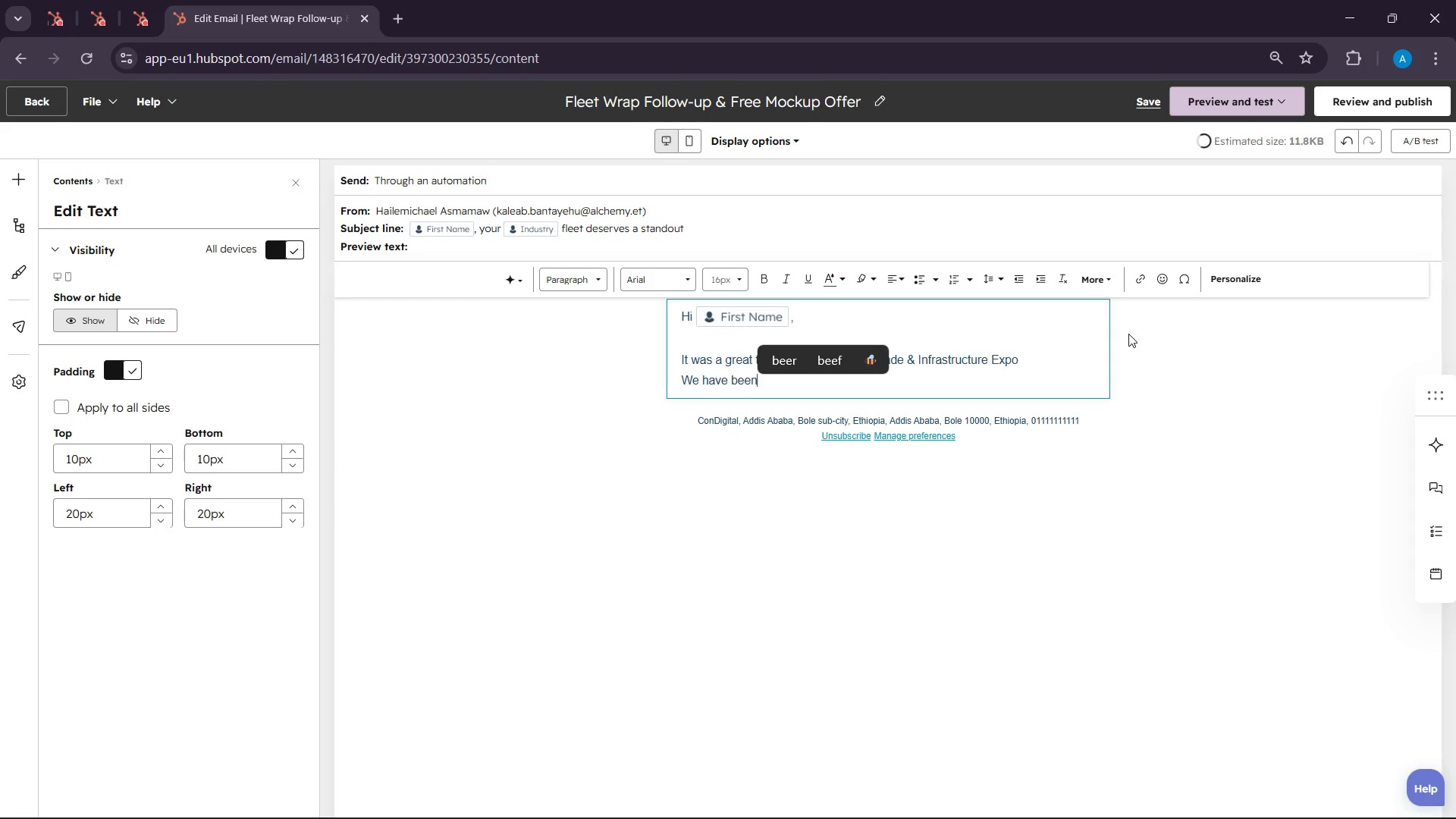 
left_click([1046, 352])
 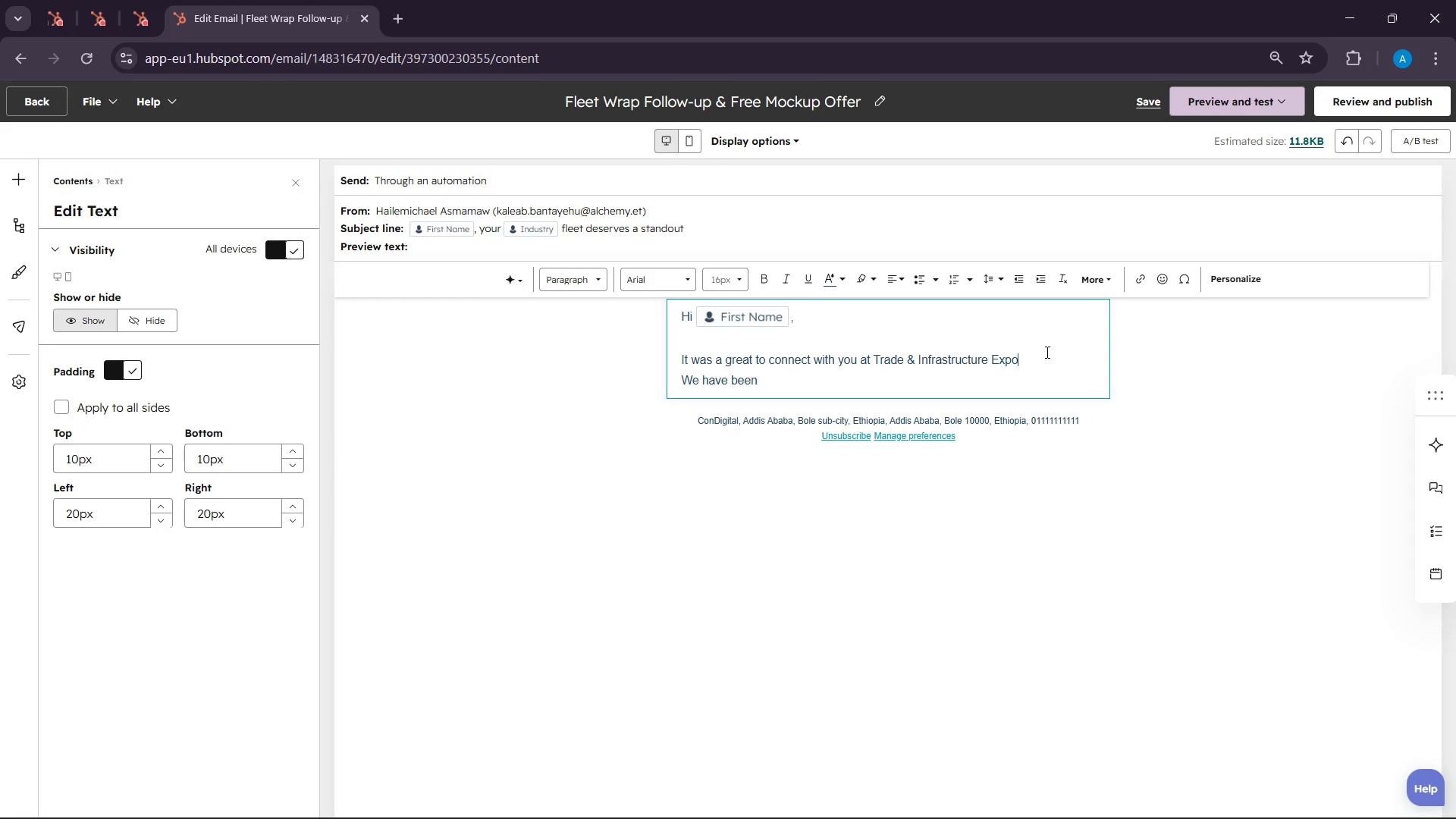 
key(Enter)
 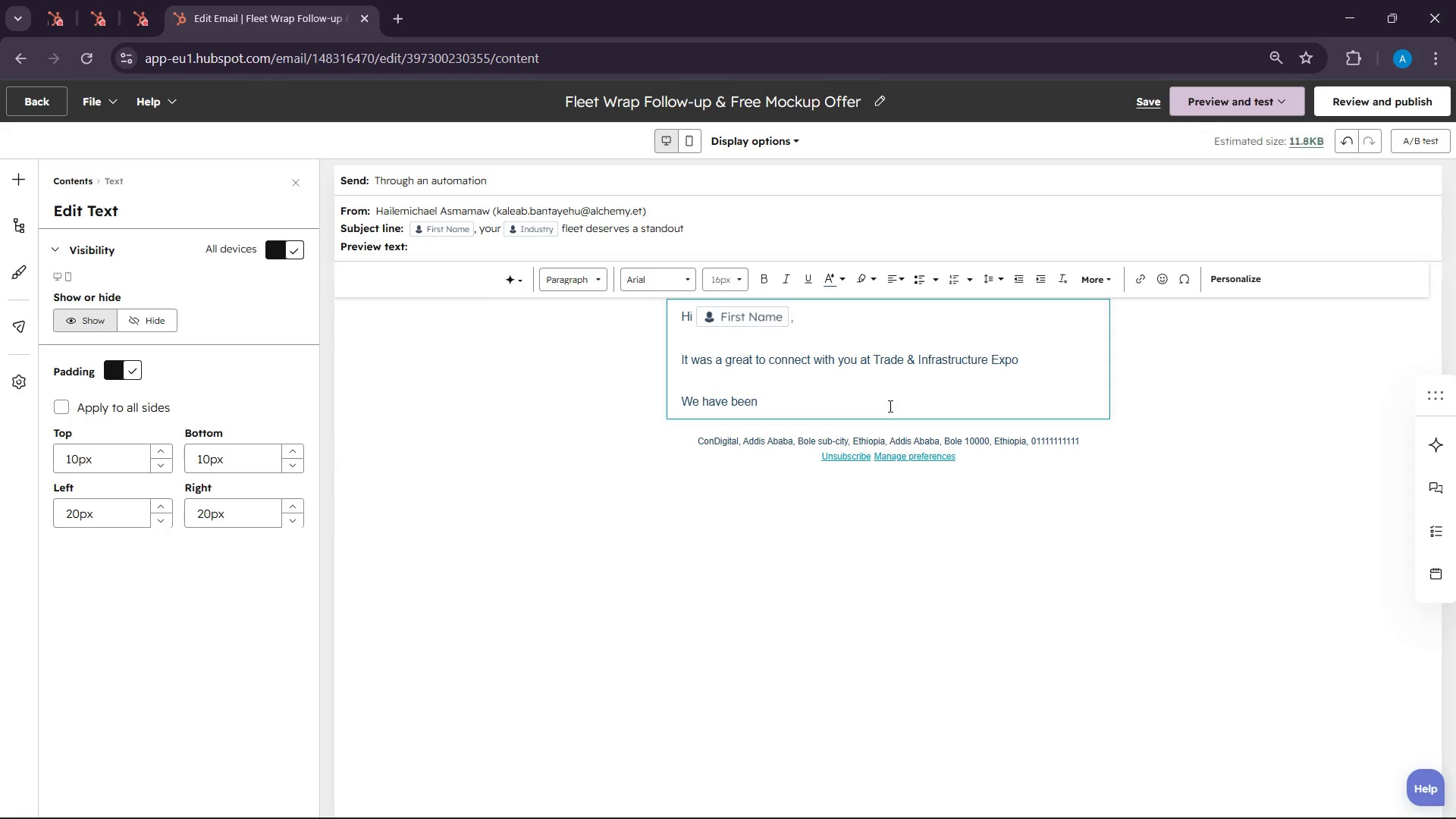 
left_click([871, 413])
 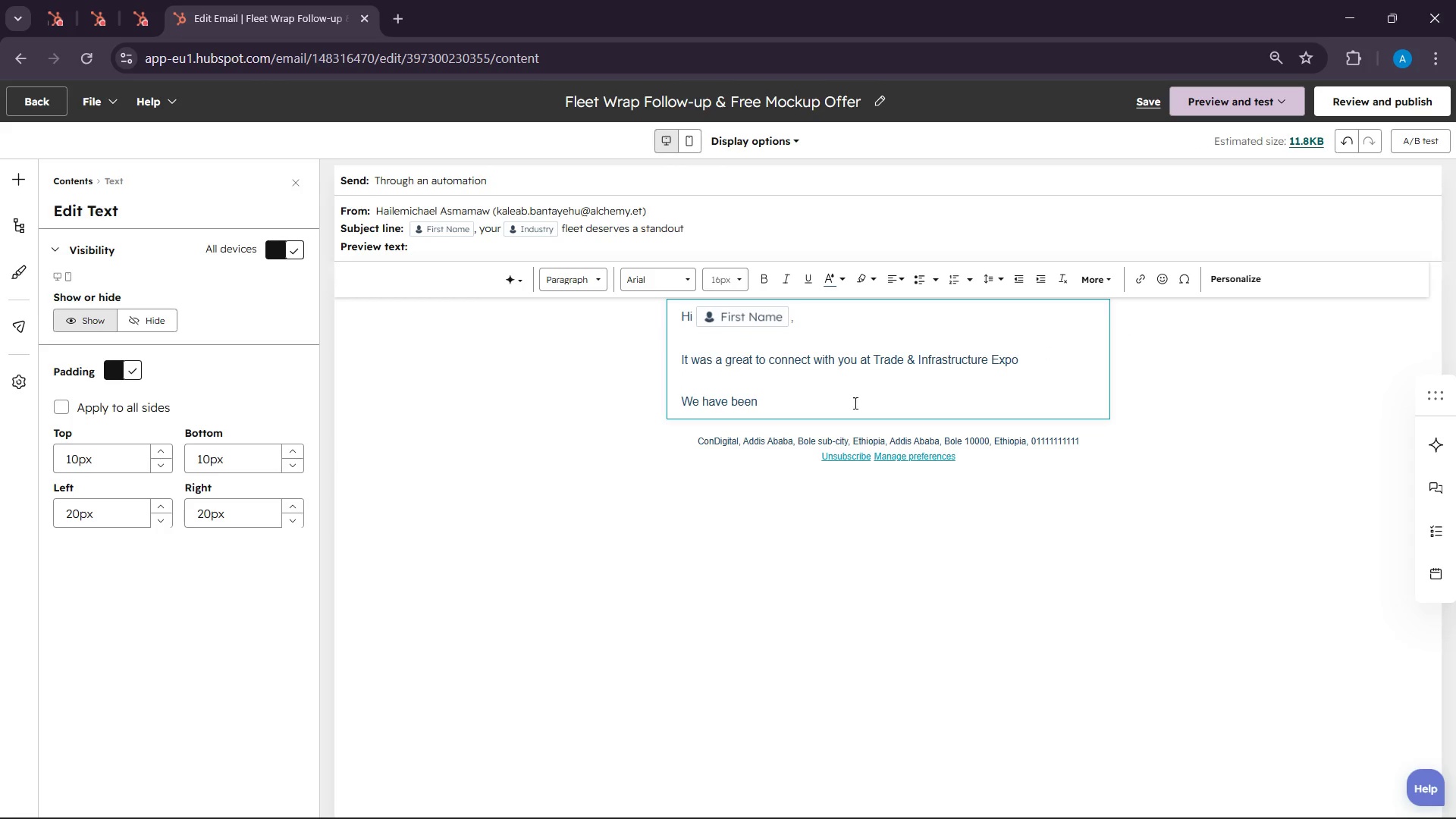 
left_click([852, 402])
 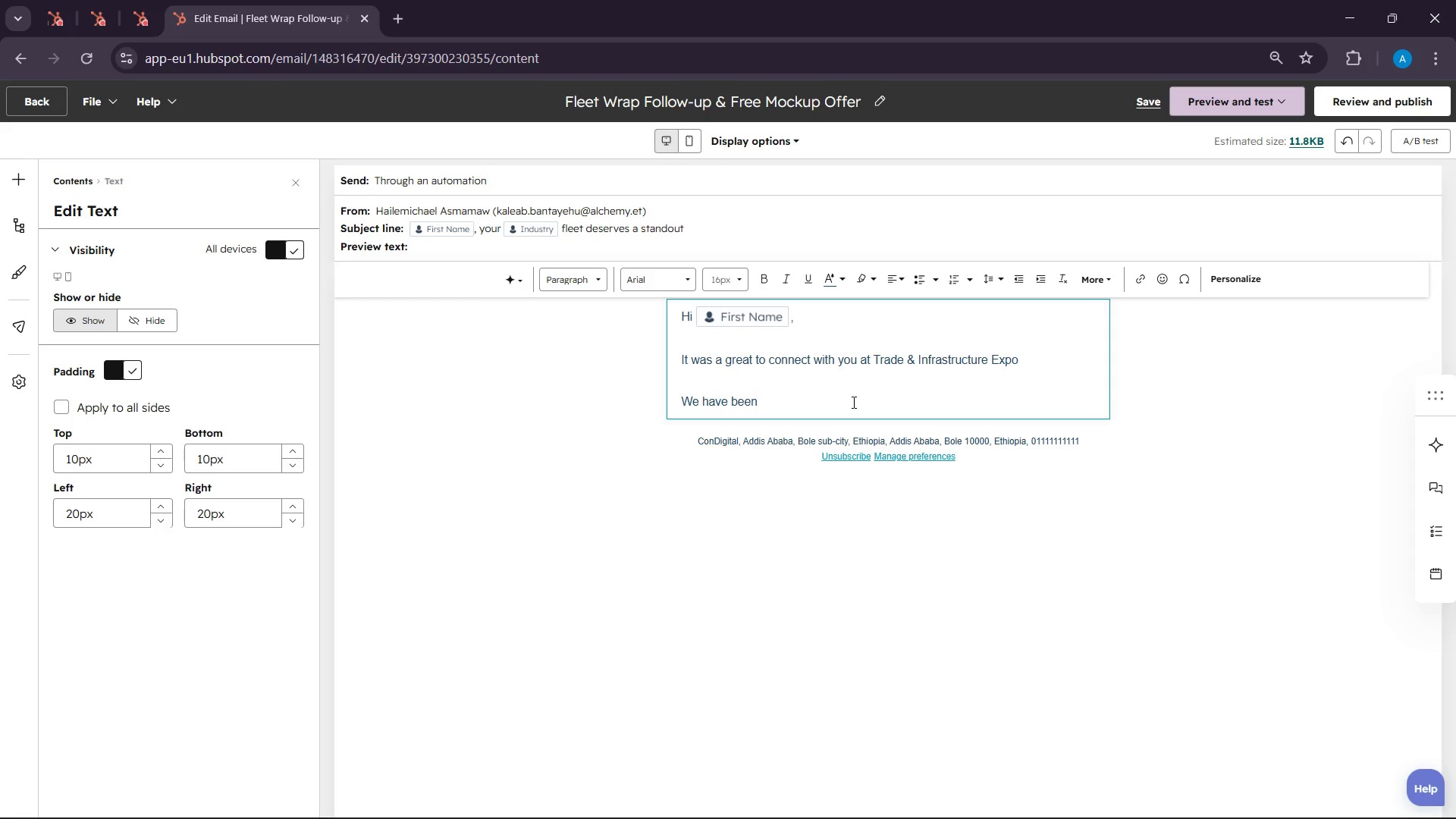 
type( revi)
key(Backspace)
type(w)
 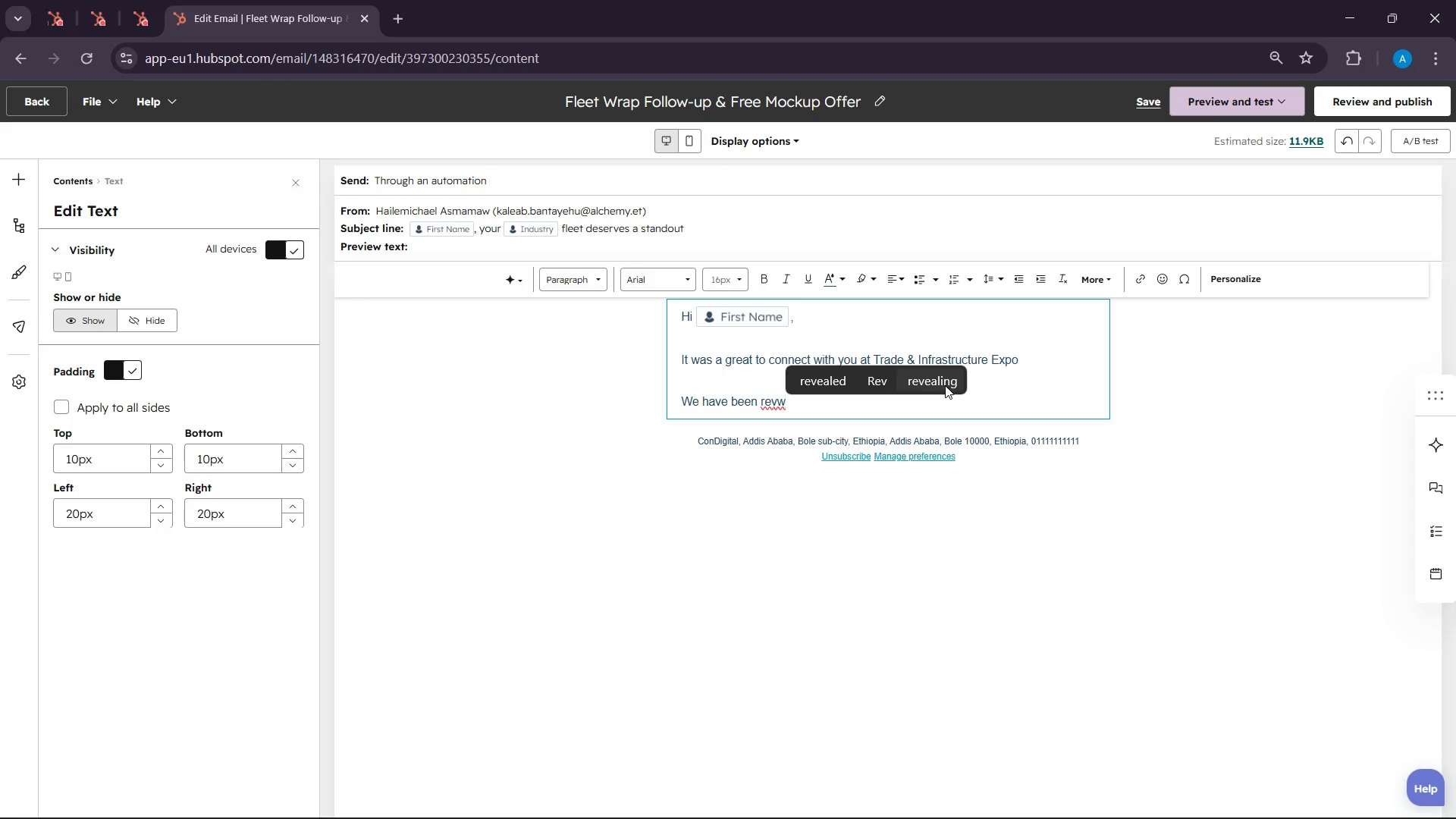 
key(Backspace)
key(Backspace)
type(vewi)
 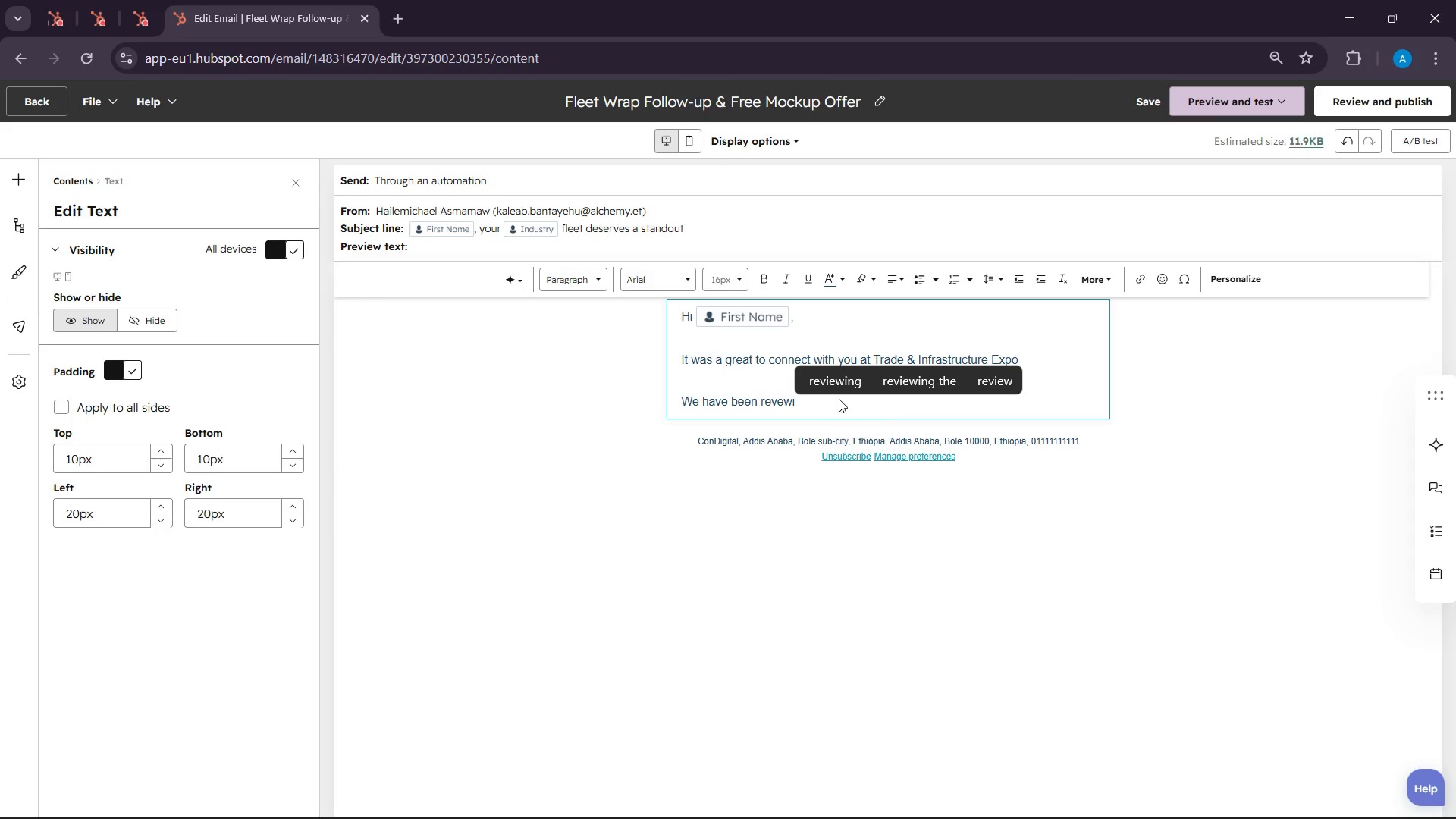 
left_click([827, 394])
 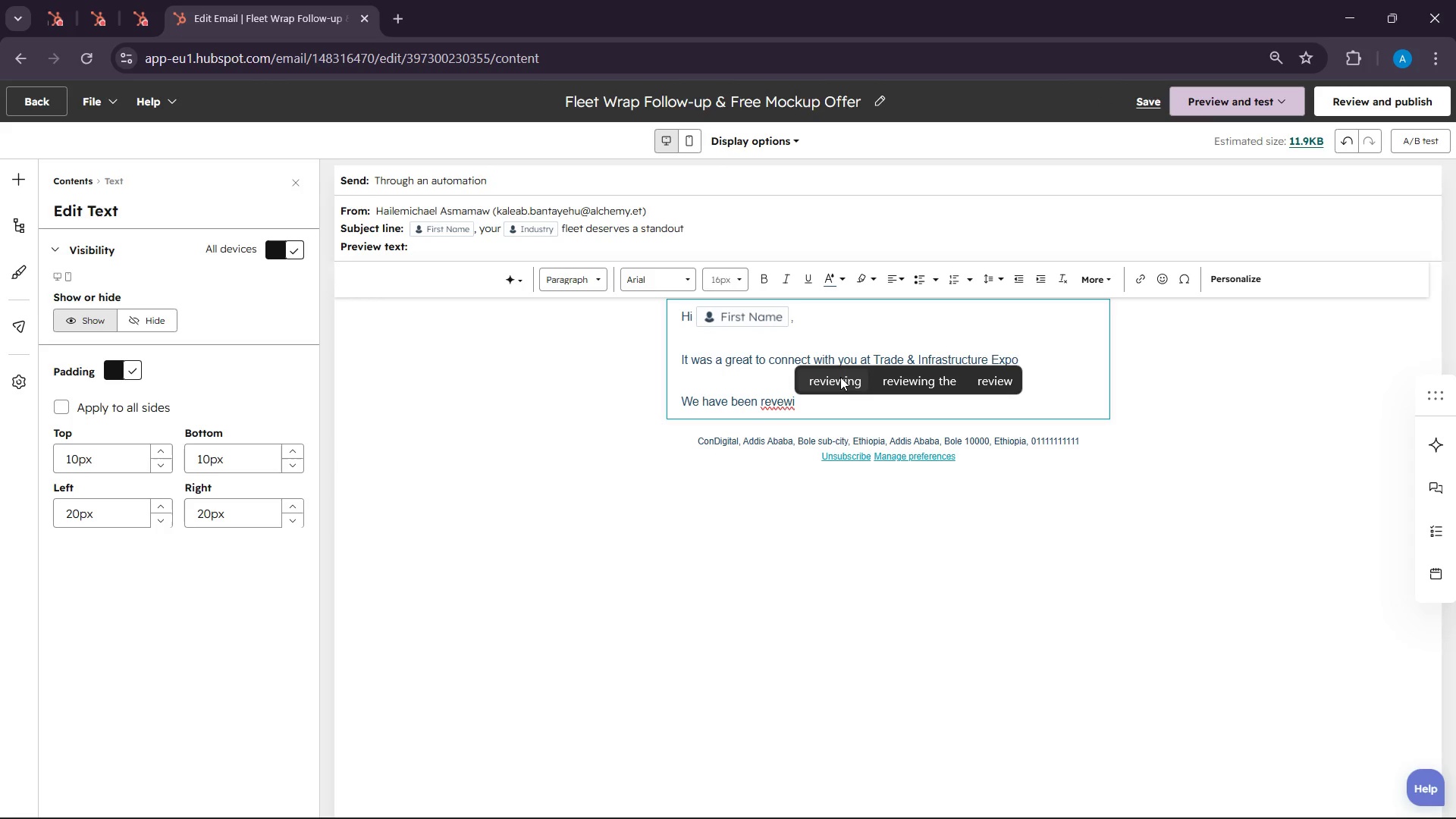 
left_click([840, 377])
 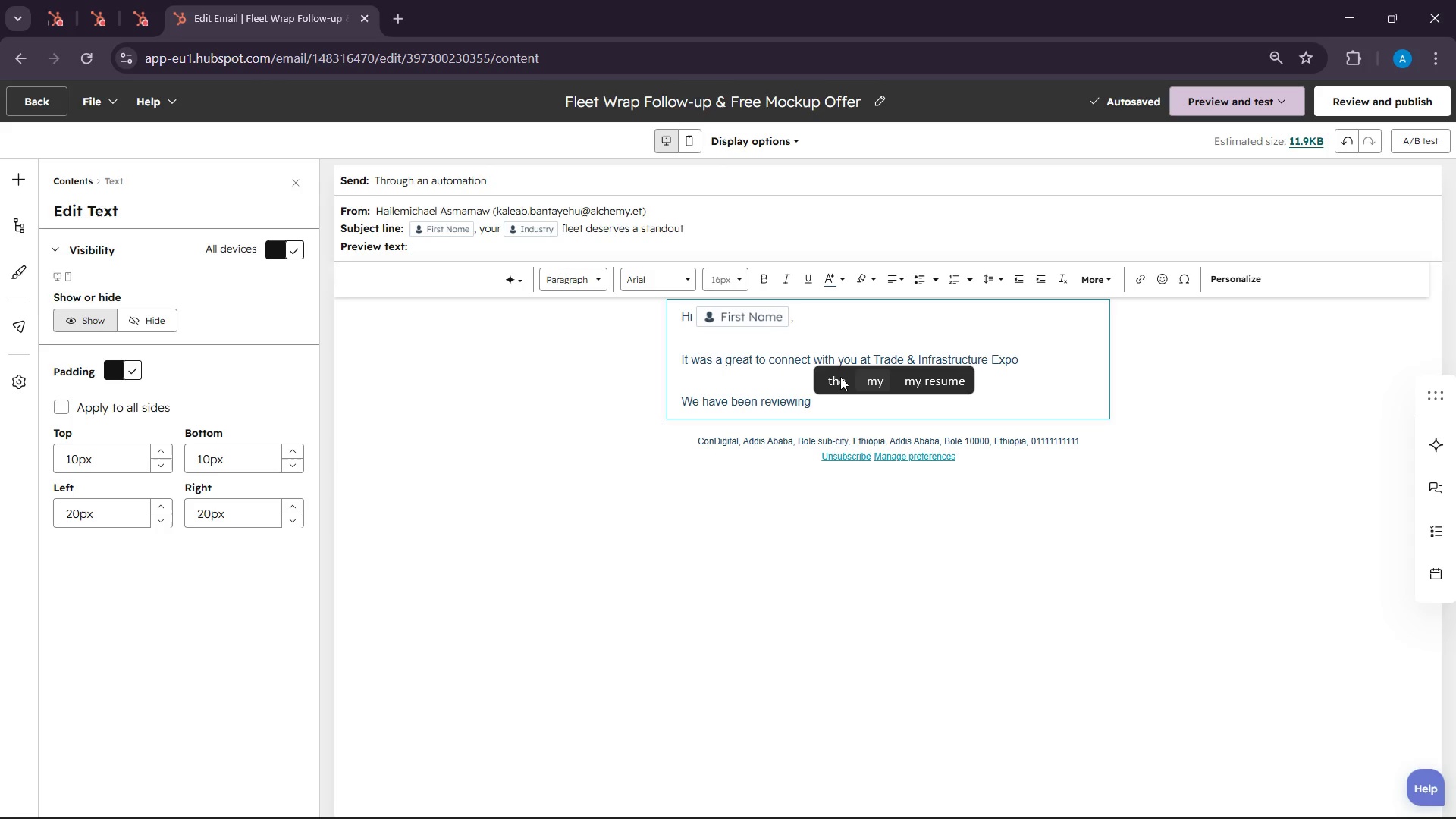 
wait(6.95)
 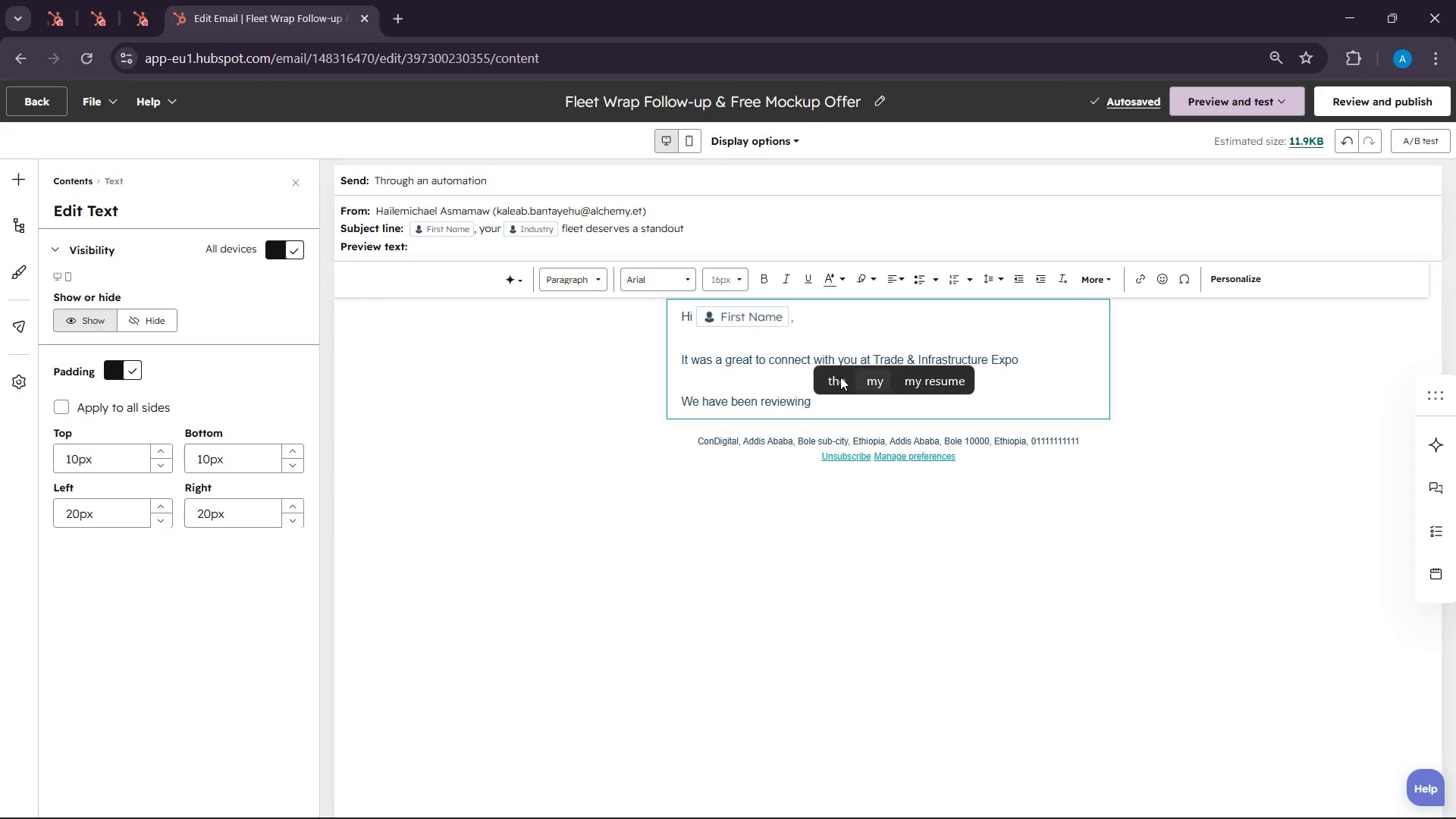 
type(companies)
 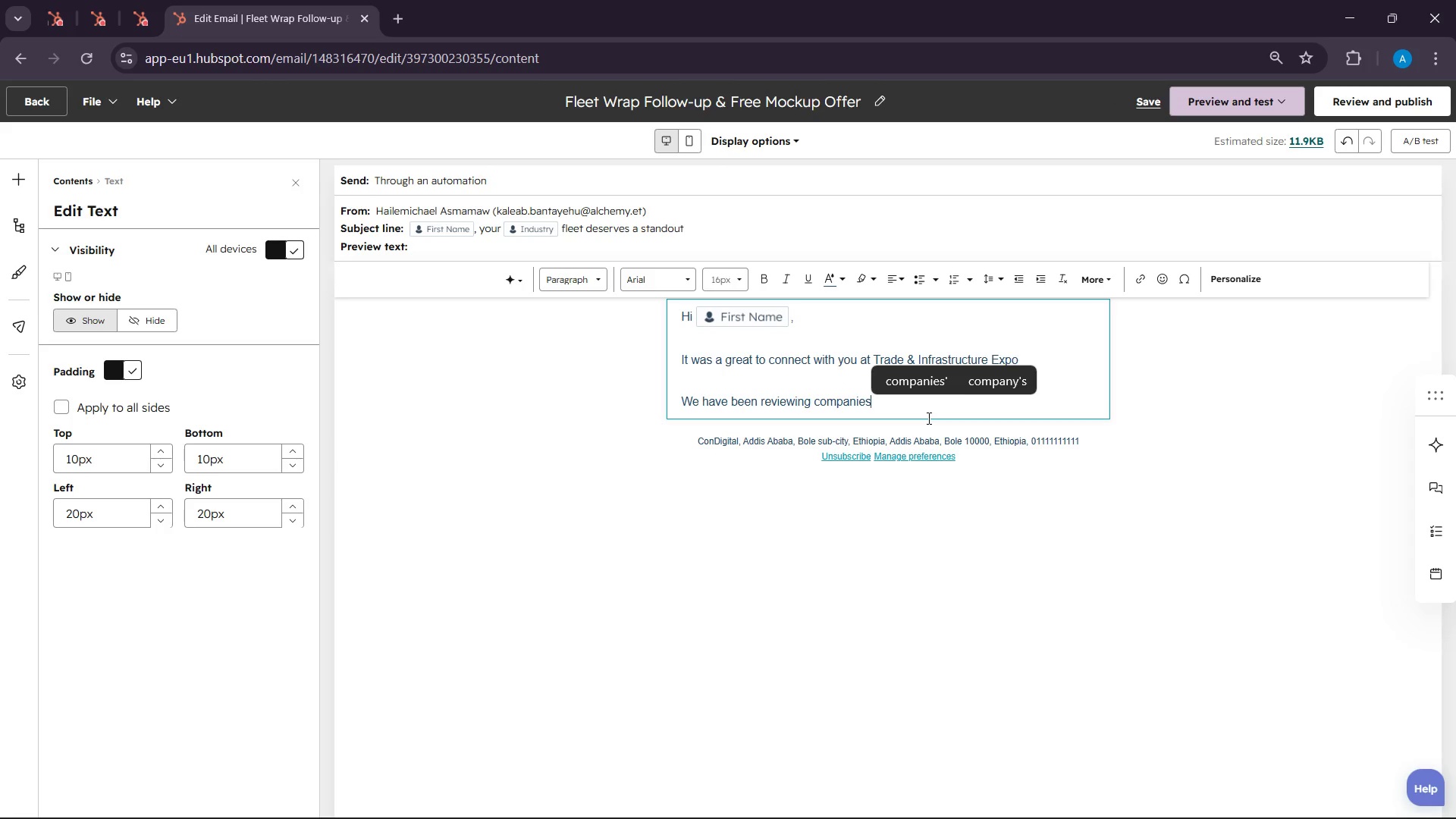 
type( in the con)
key(Backspace)
key(Backspace)
key(Backspace)
 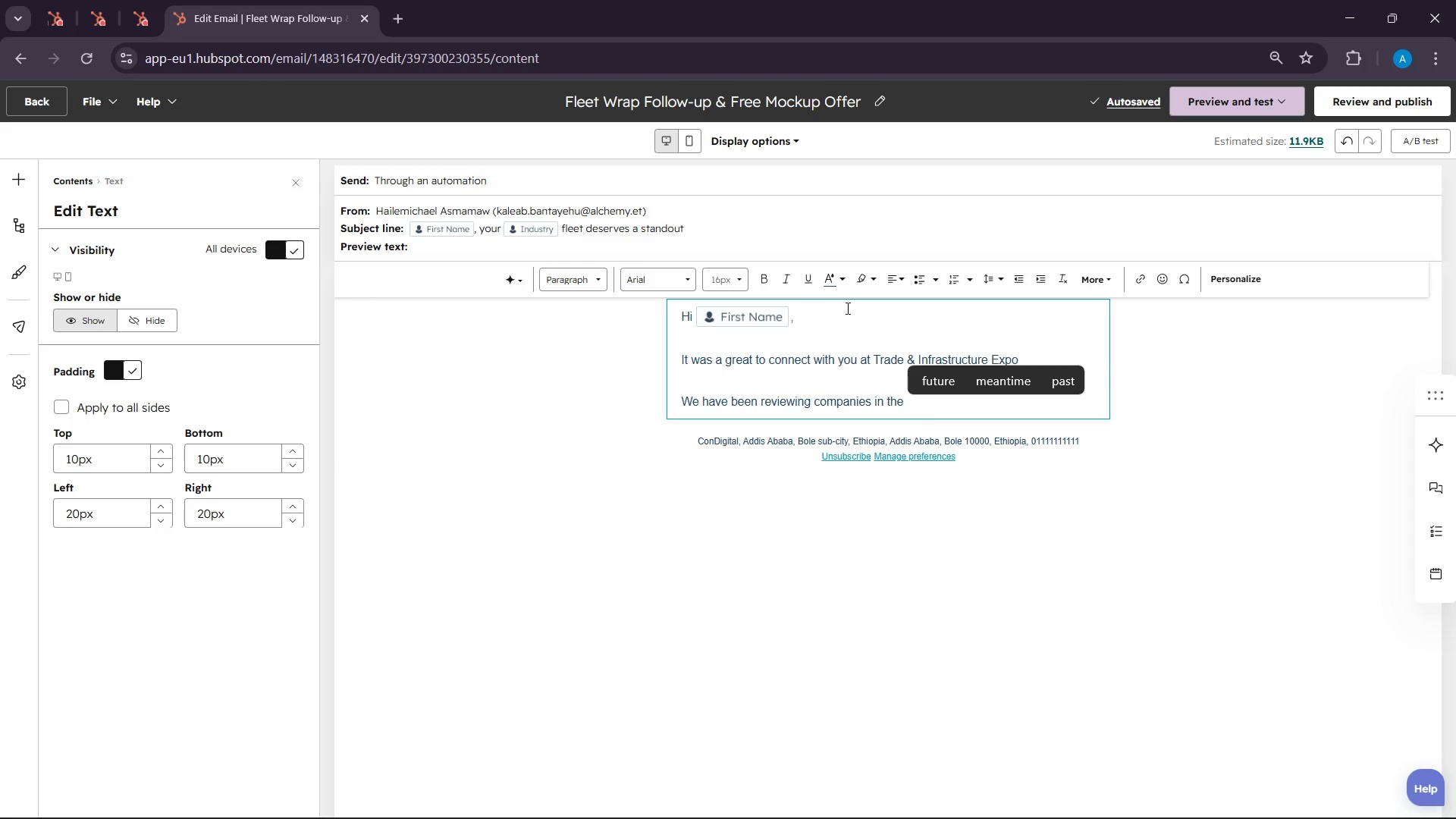 
wait(5.45)
 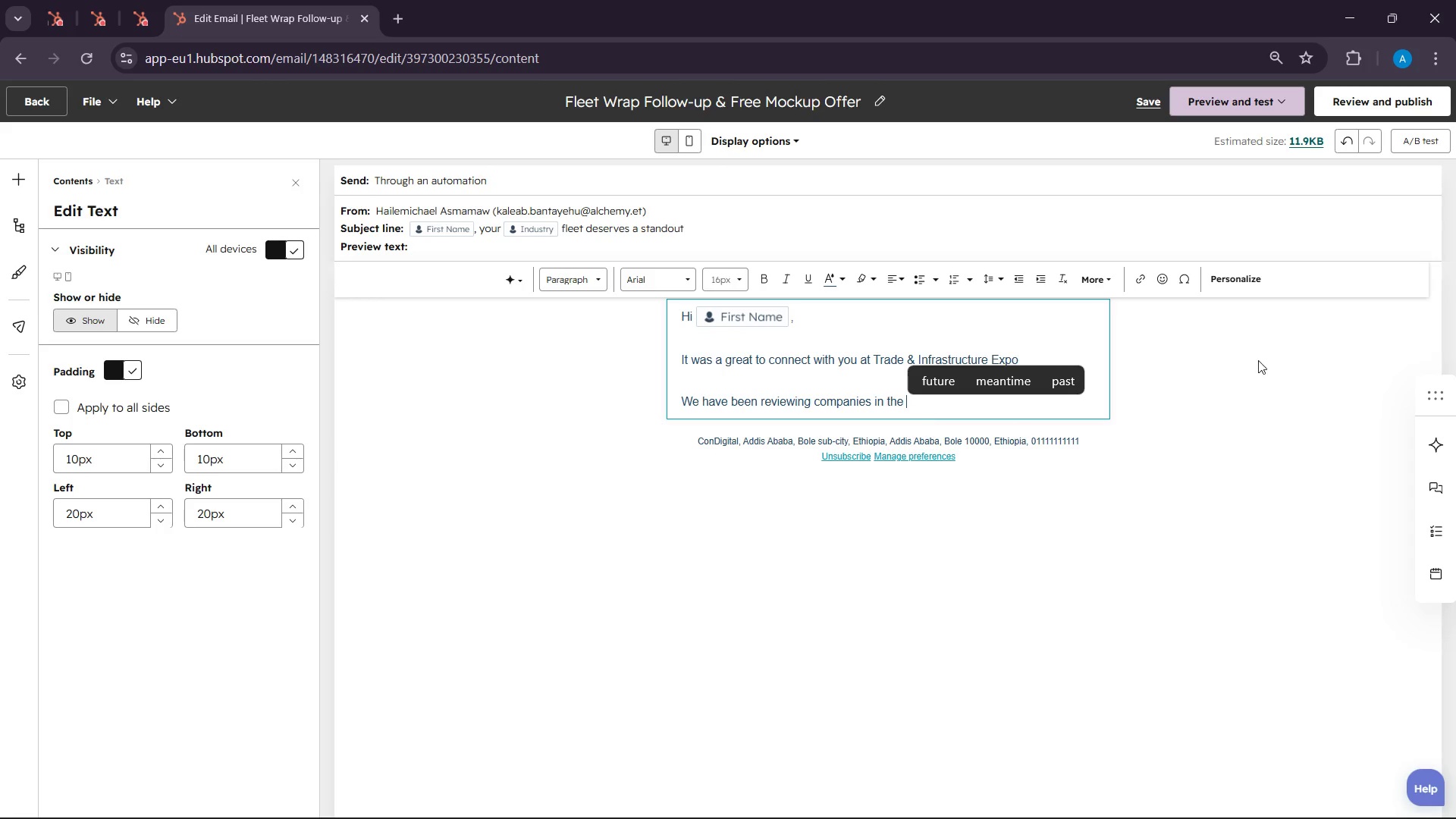 
mouse_move([1153, 286])
 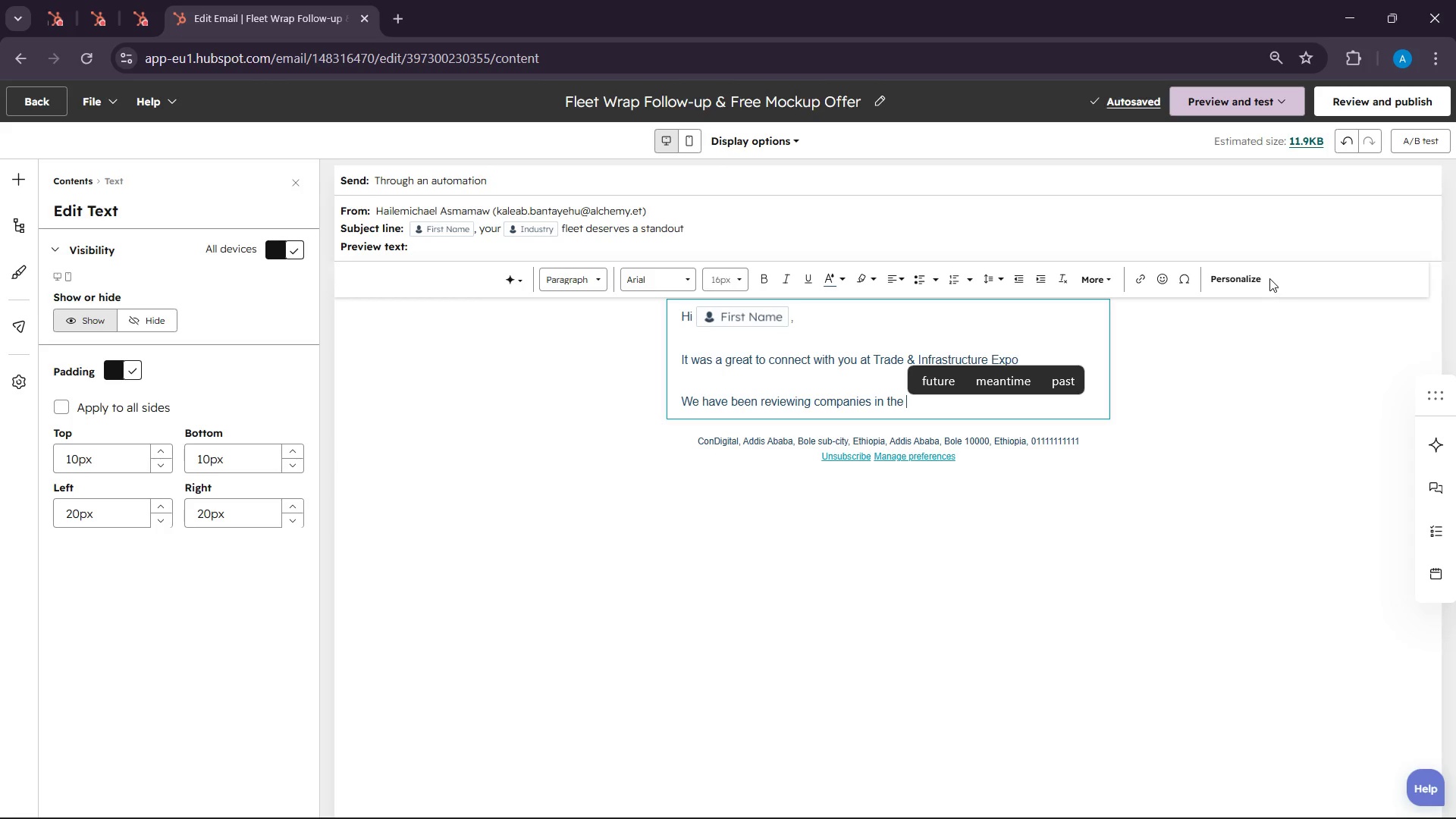 
left_click([1254, 278])
 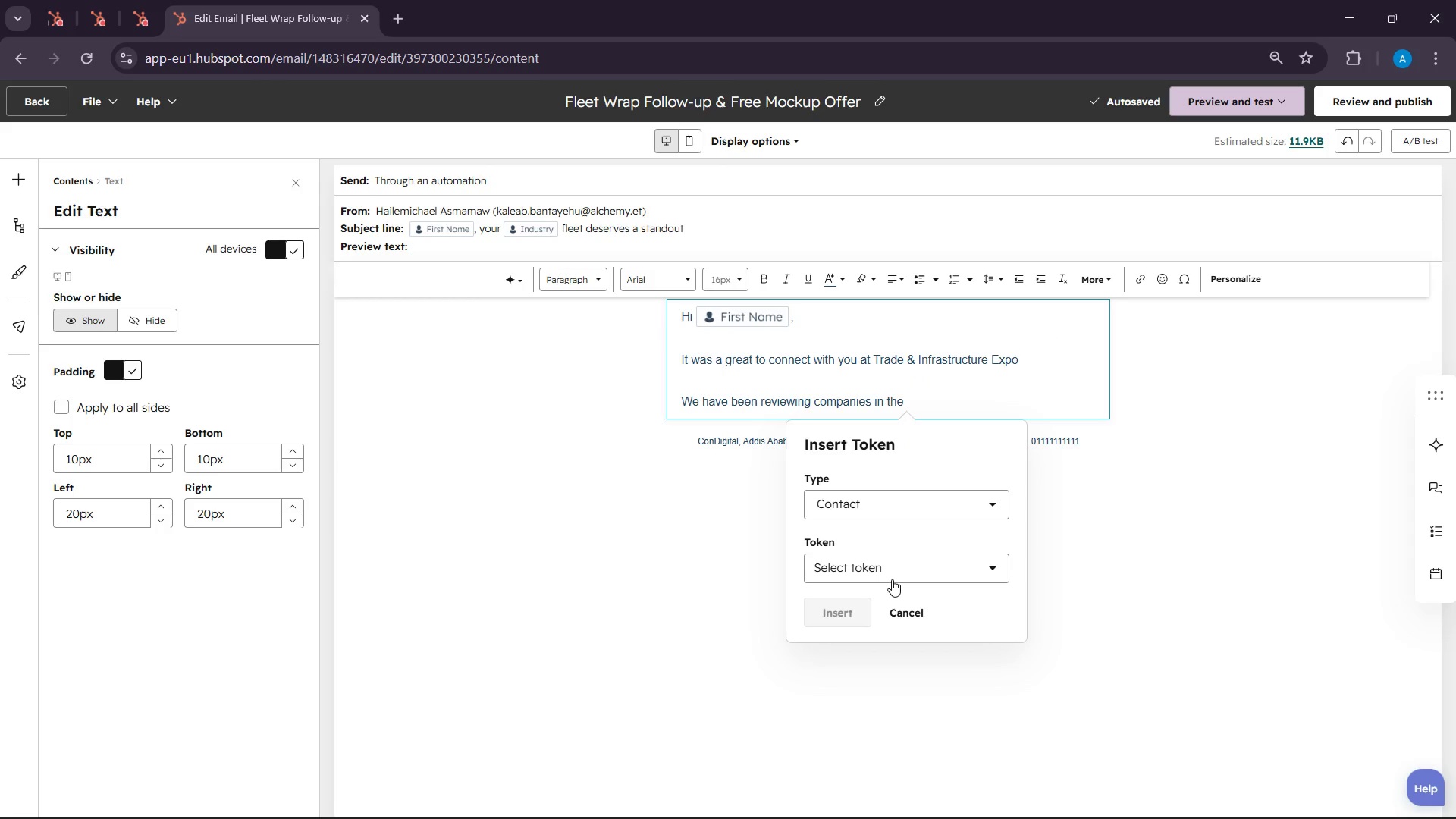 
left_click([898, 565])
 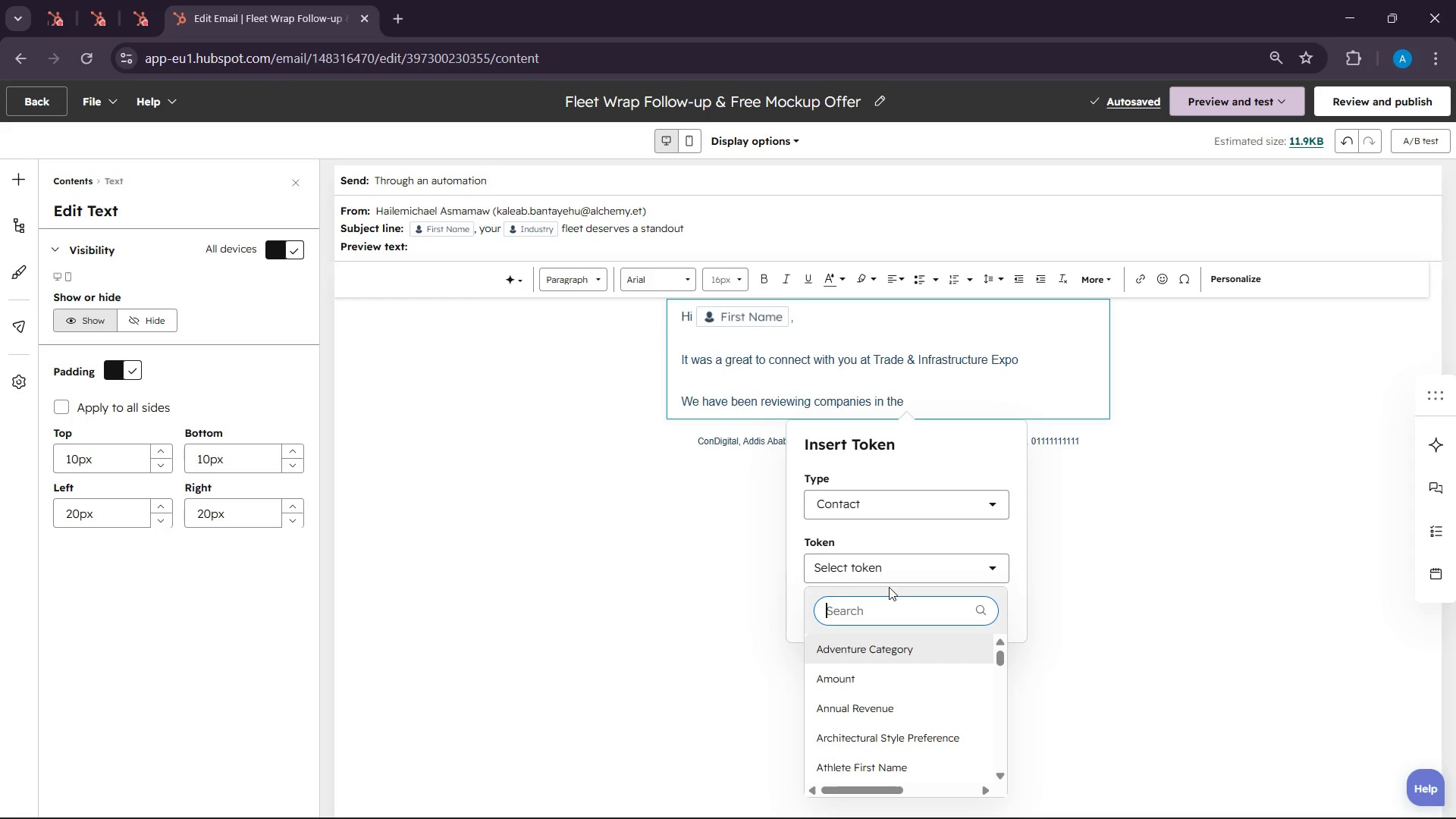 
type(Indu)
 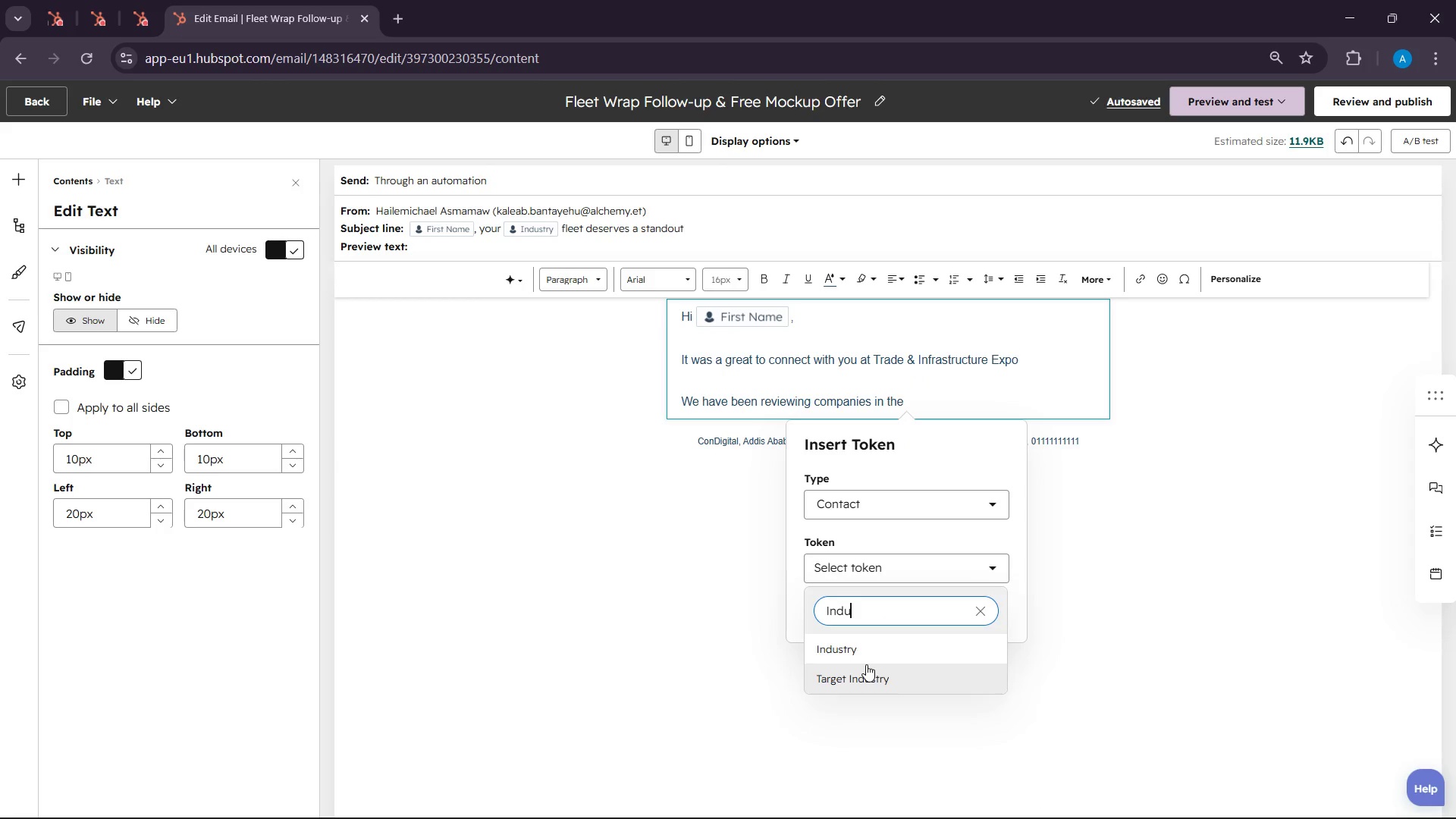 
left_click([868, 654])
 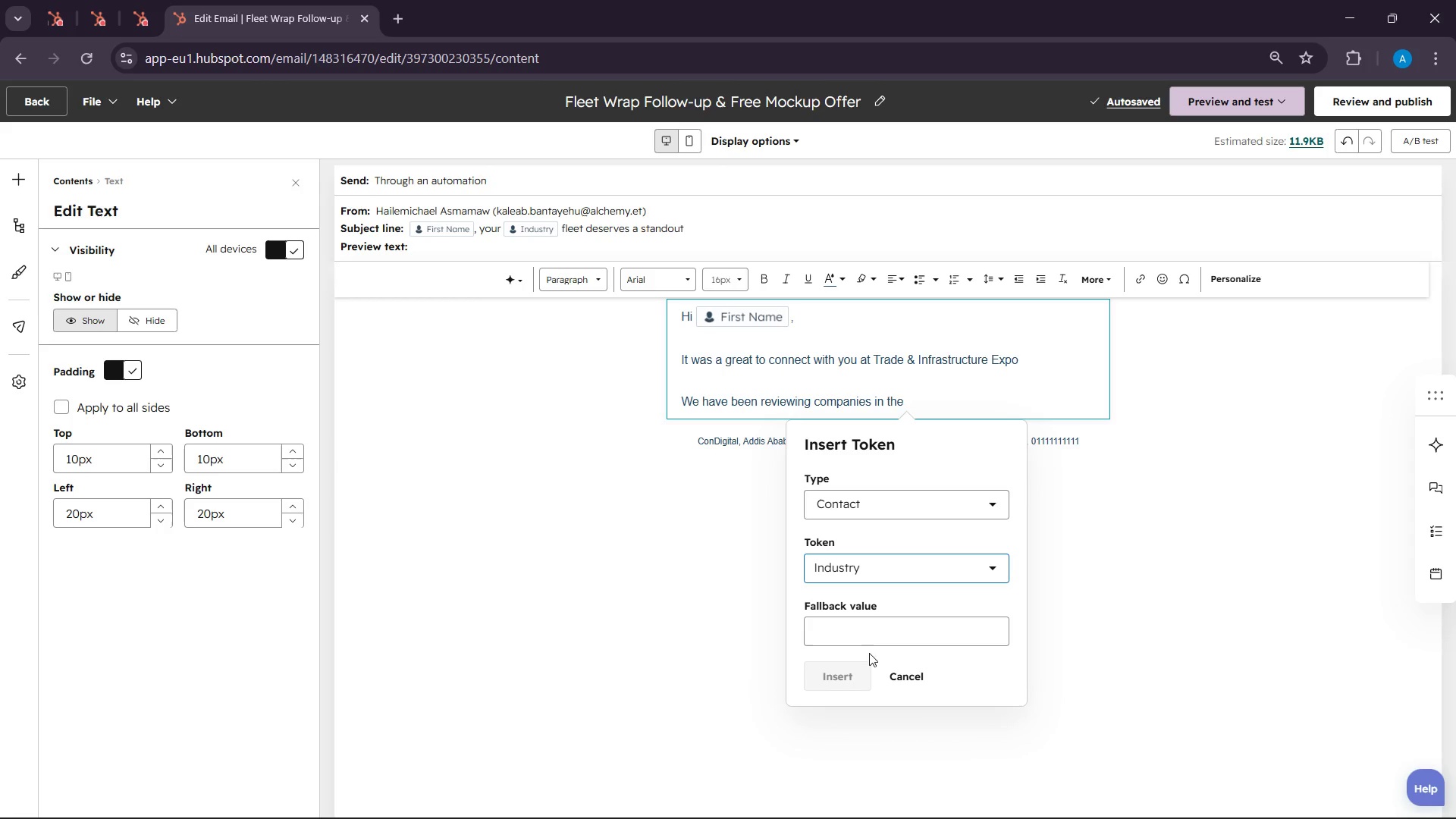 
left_click([874, 648])
 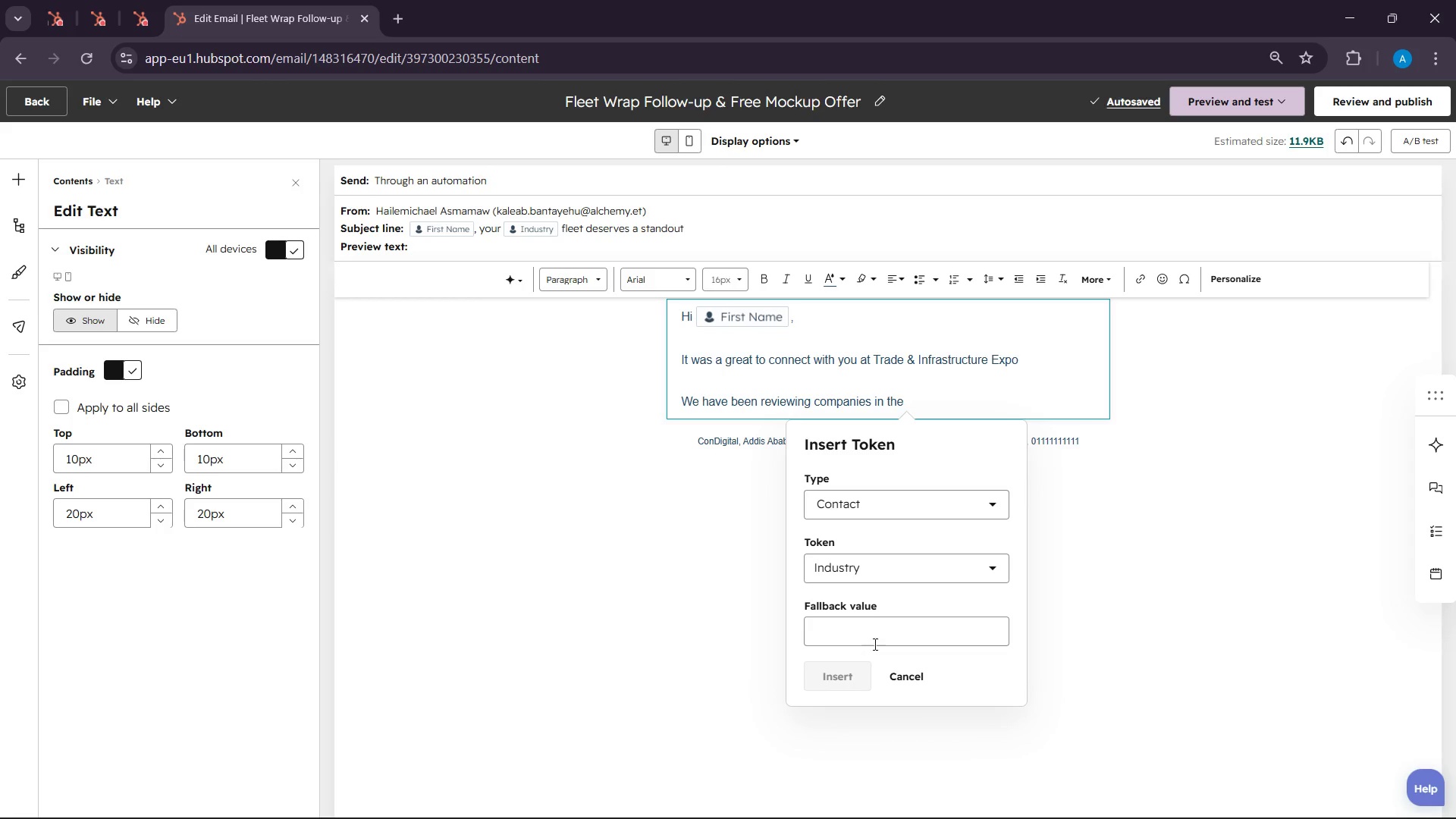 
left_click([875, 636])
 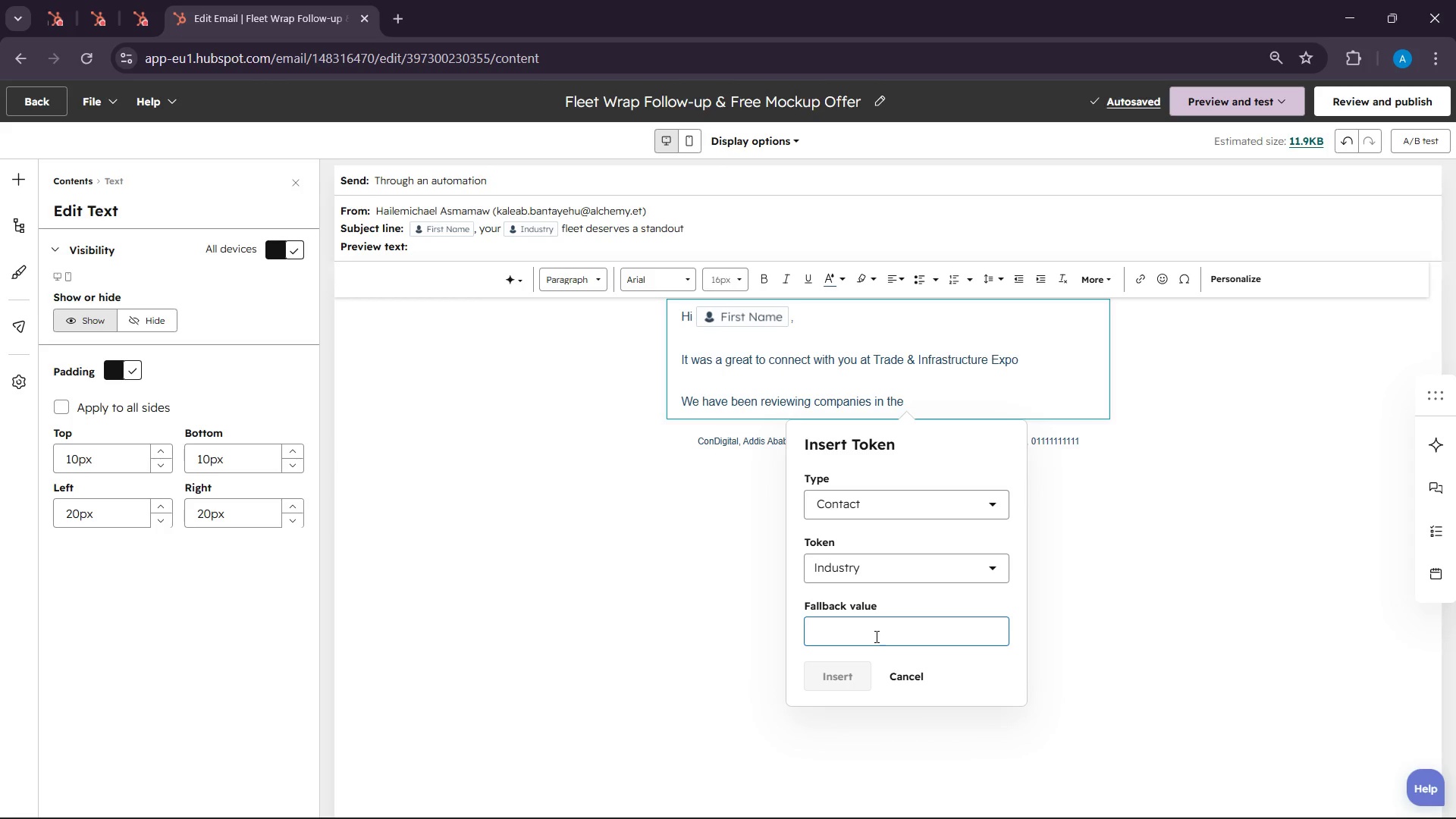 
type(Work)
 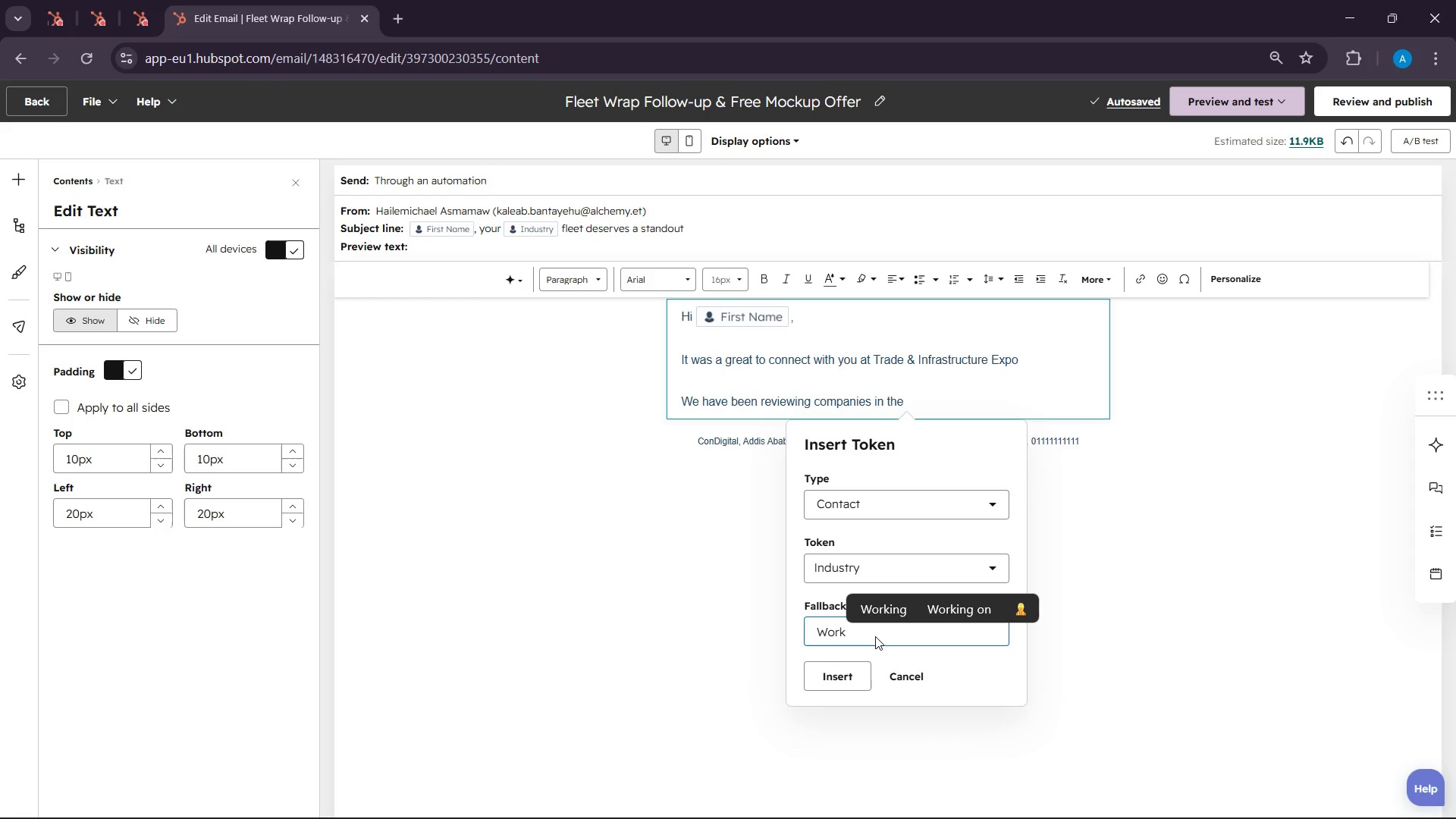 
scroll: coordinate [873, 636], scroll_direction: up, amount: 1.0
 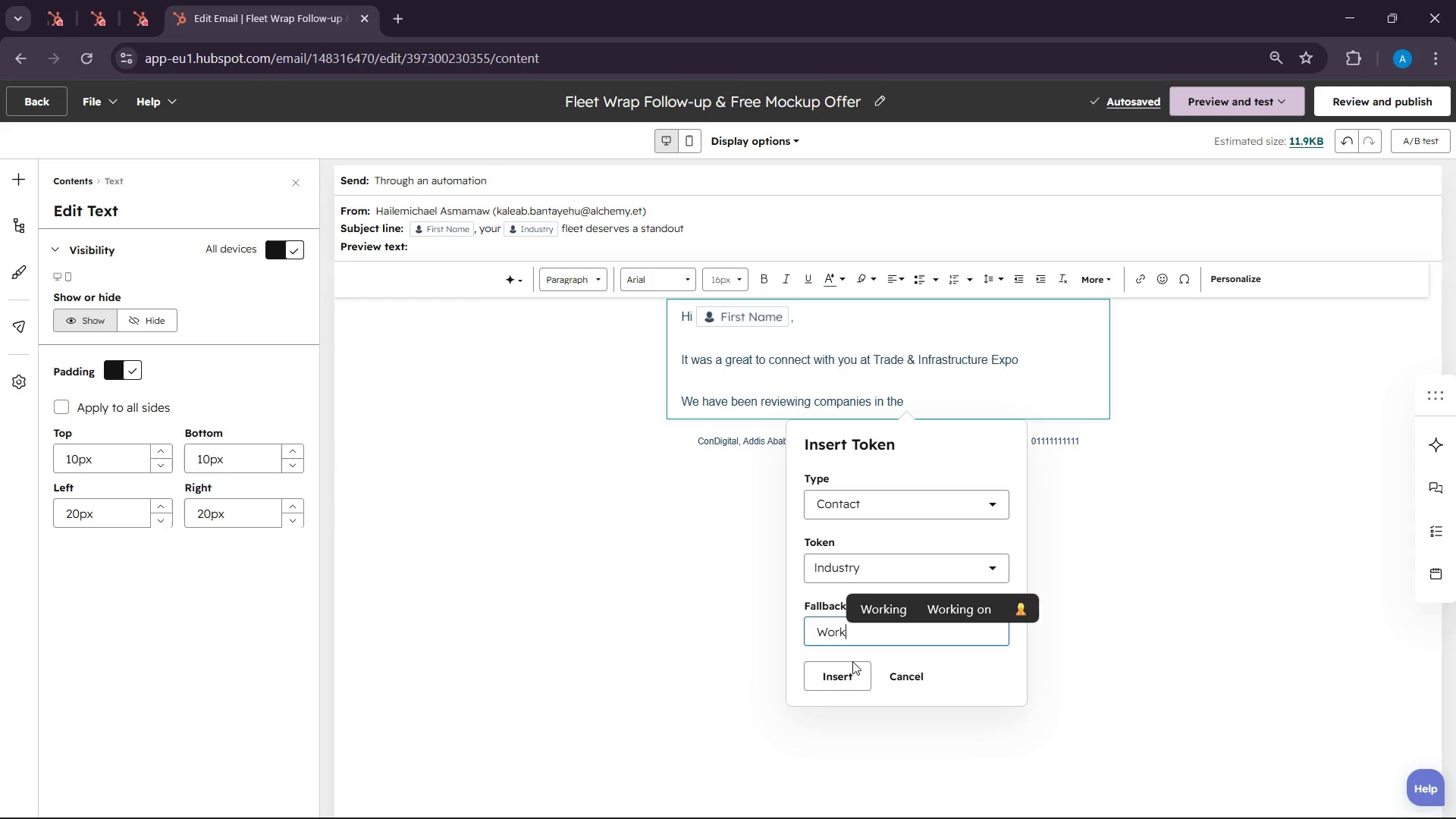 
left_click([851, 672])
 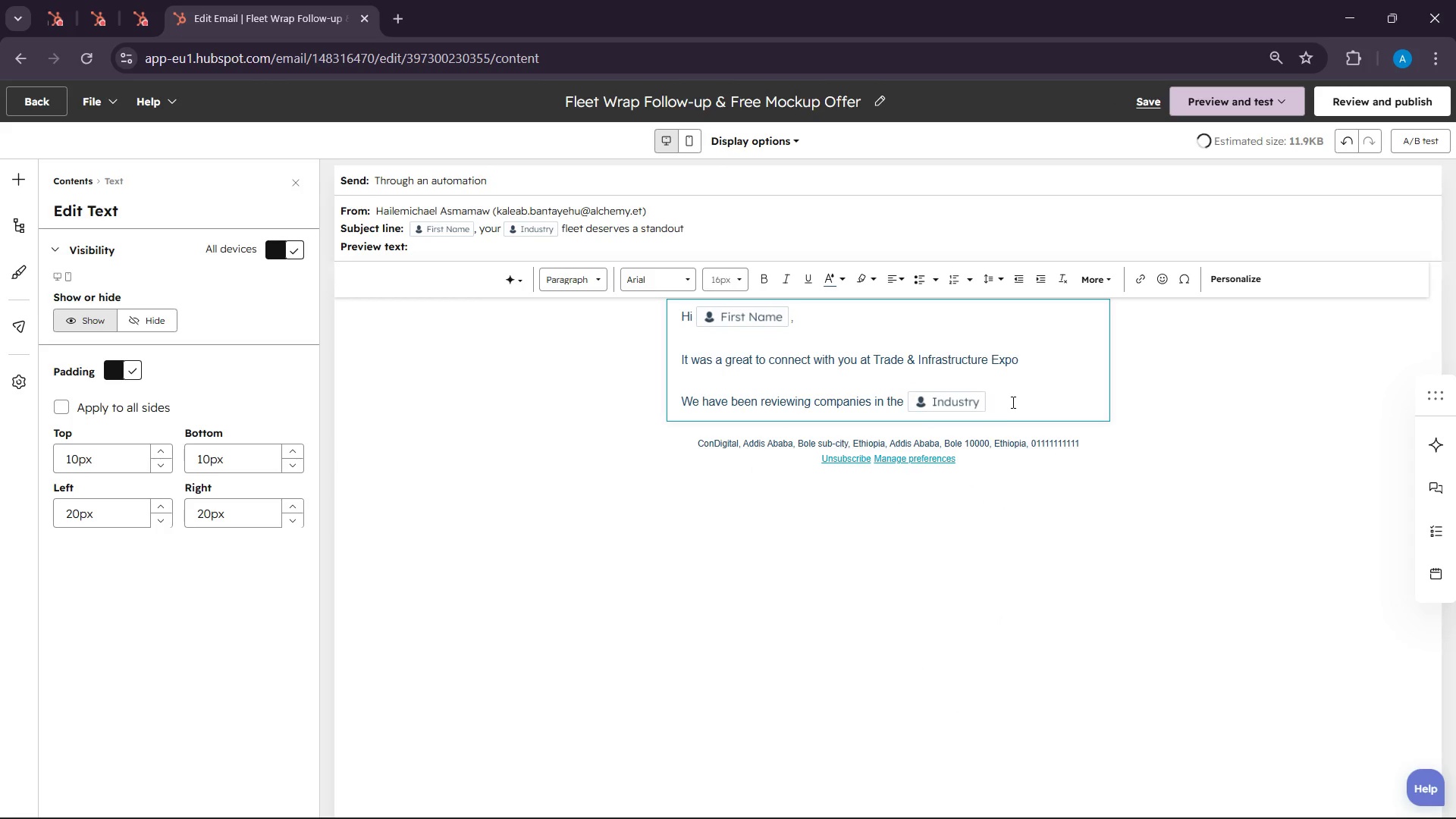 
left_click([1012, 402])
 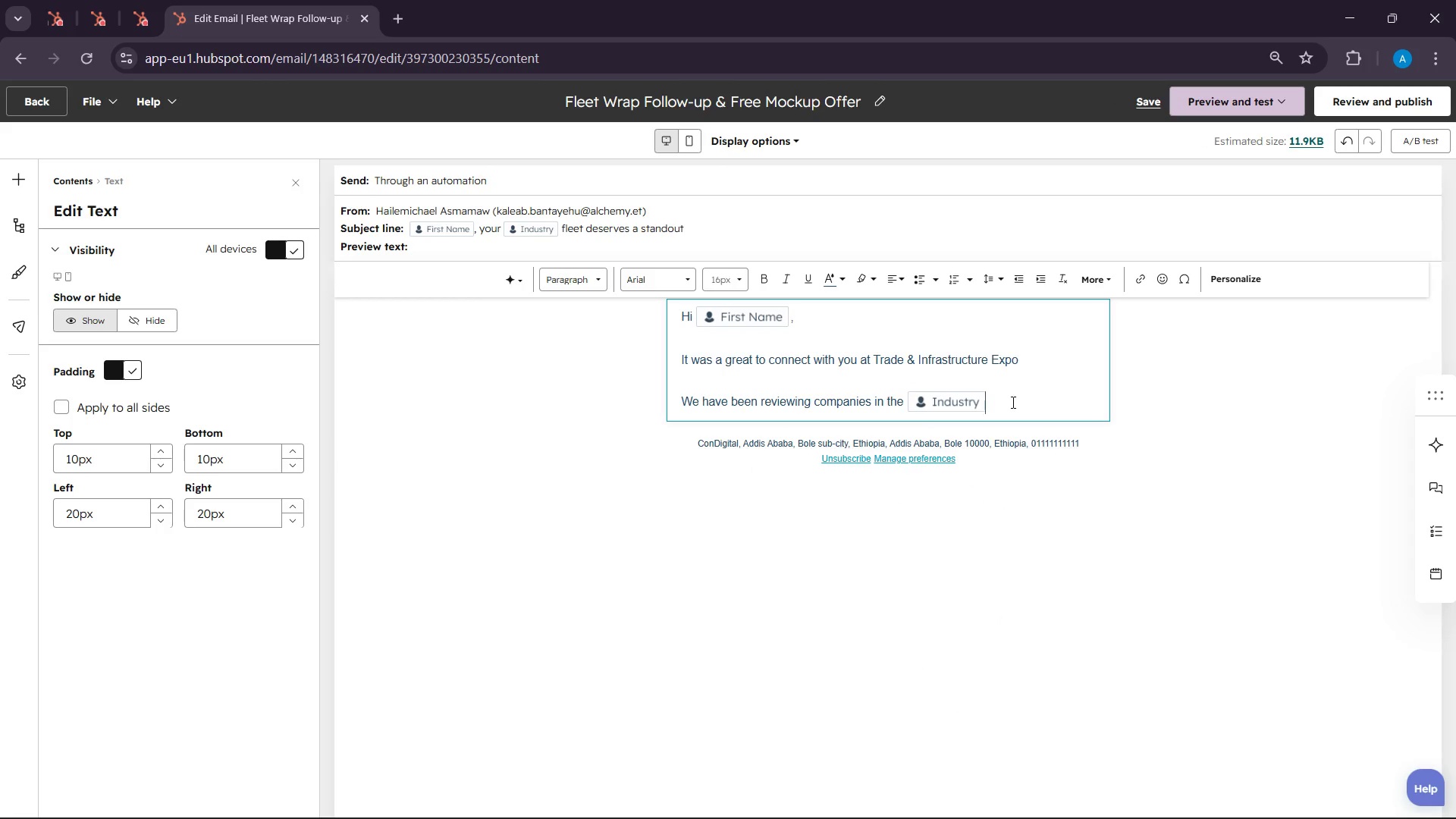 
key(Period)
 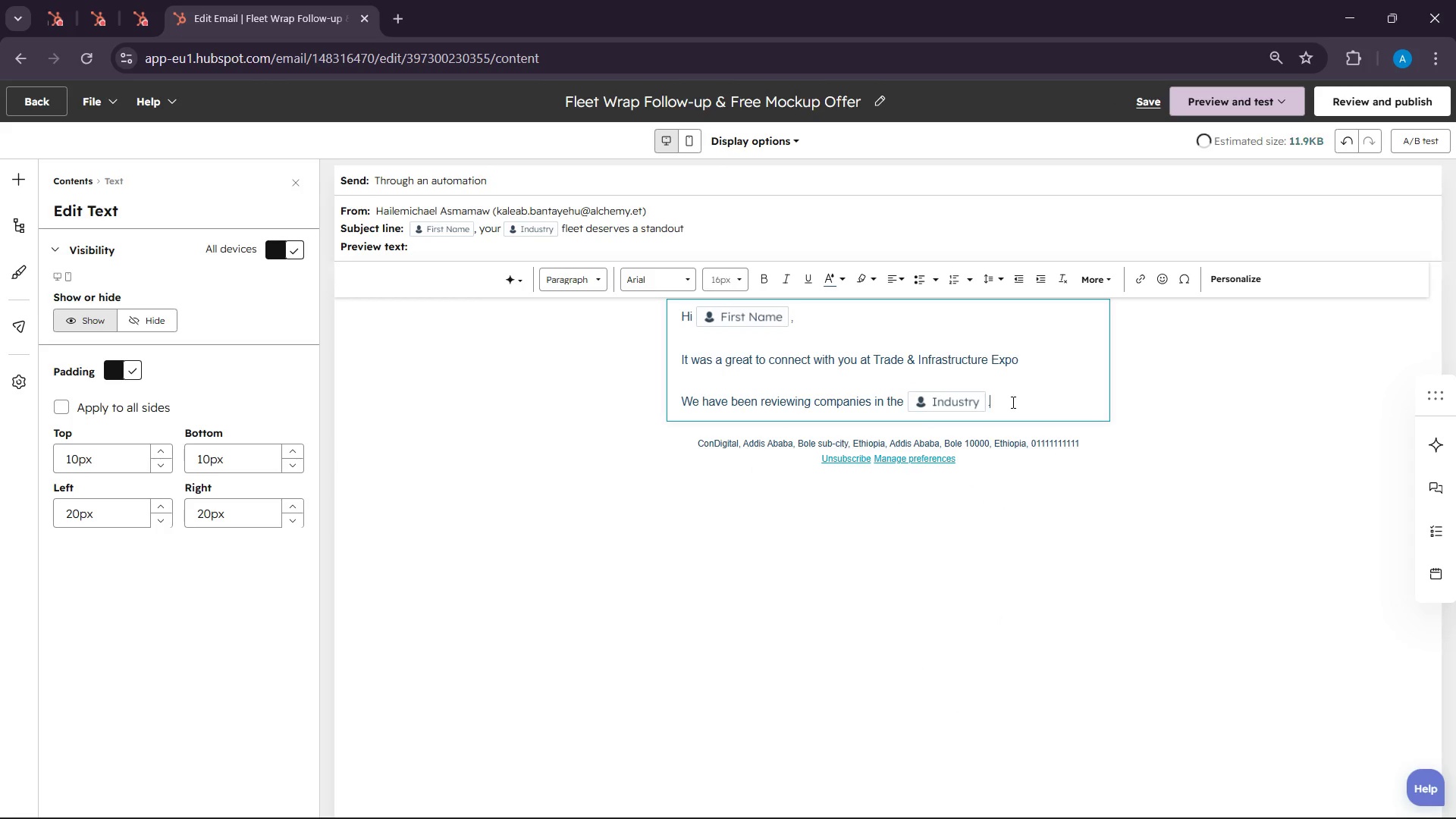 
key(Space)
 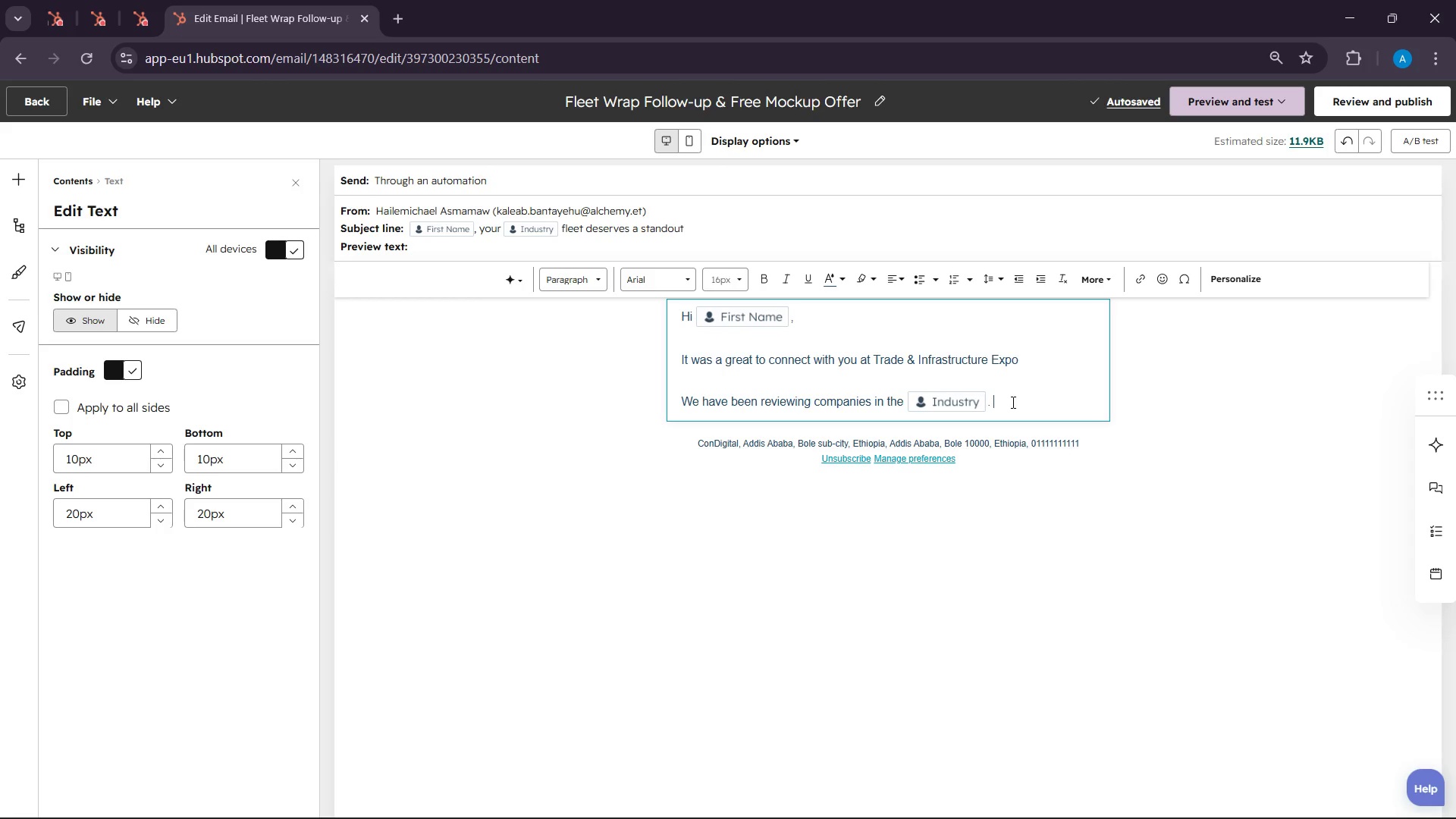 
wait(11.7)
 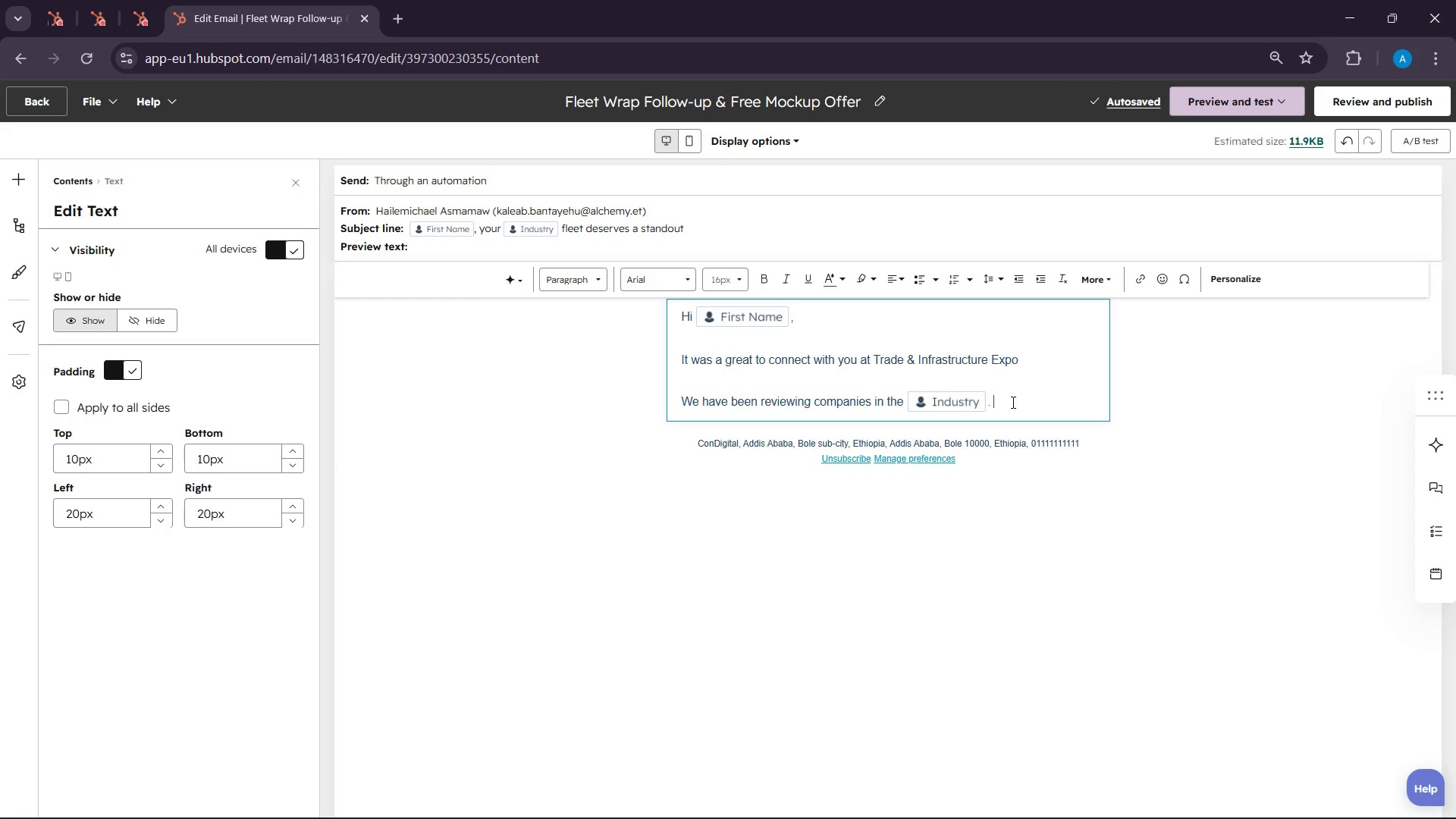 
key(Backspace)
type(space, )
 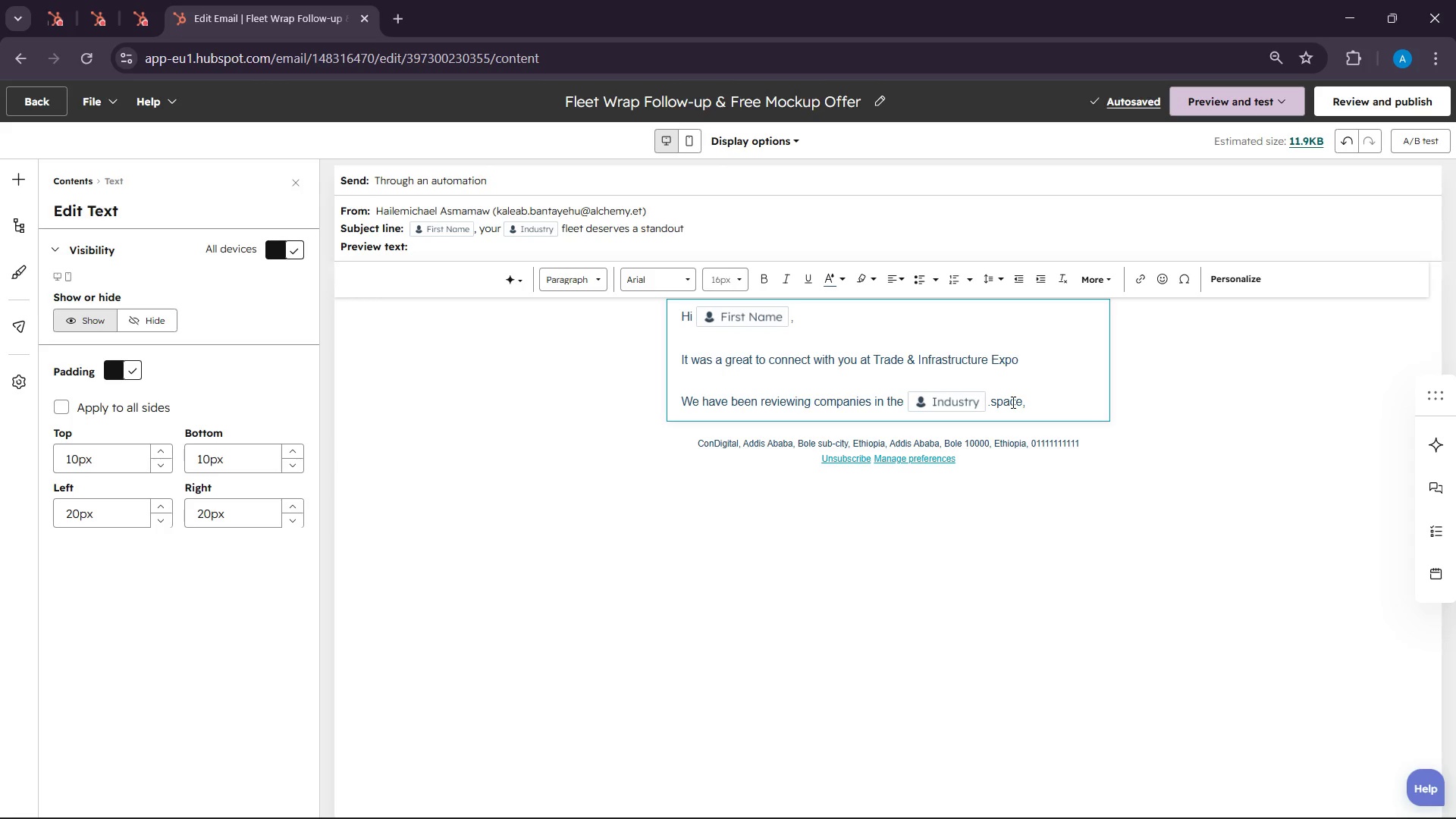 
wait(6.89)
 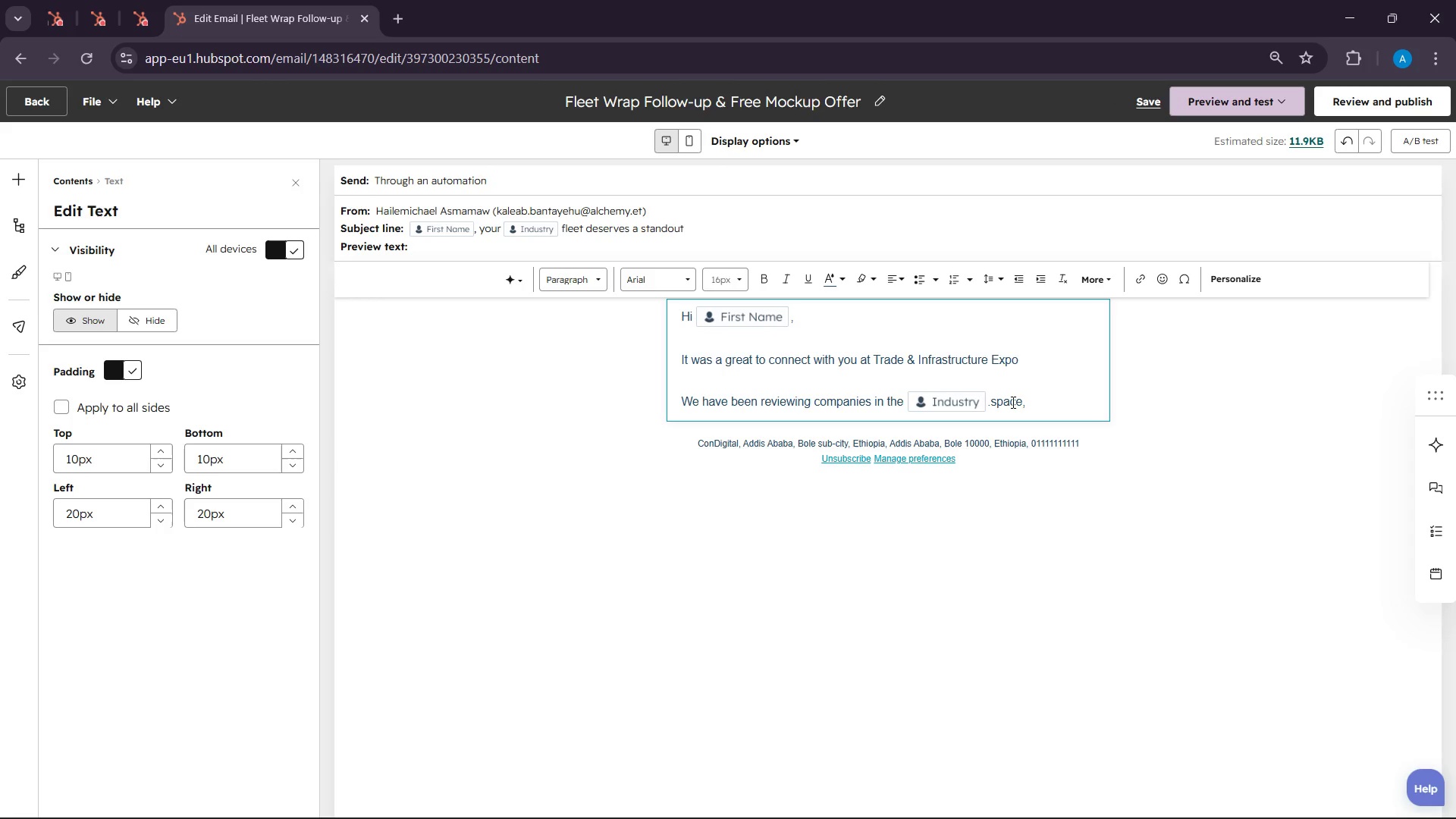 
type(and one ht)
key(Backspace)
key(Backspace)
key(Backspace)
type( thing is clear )
 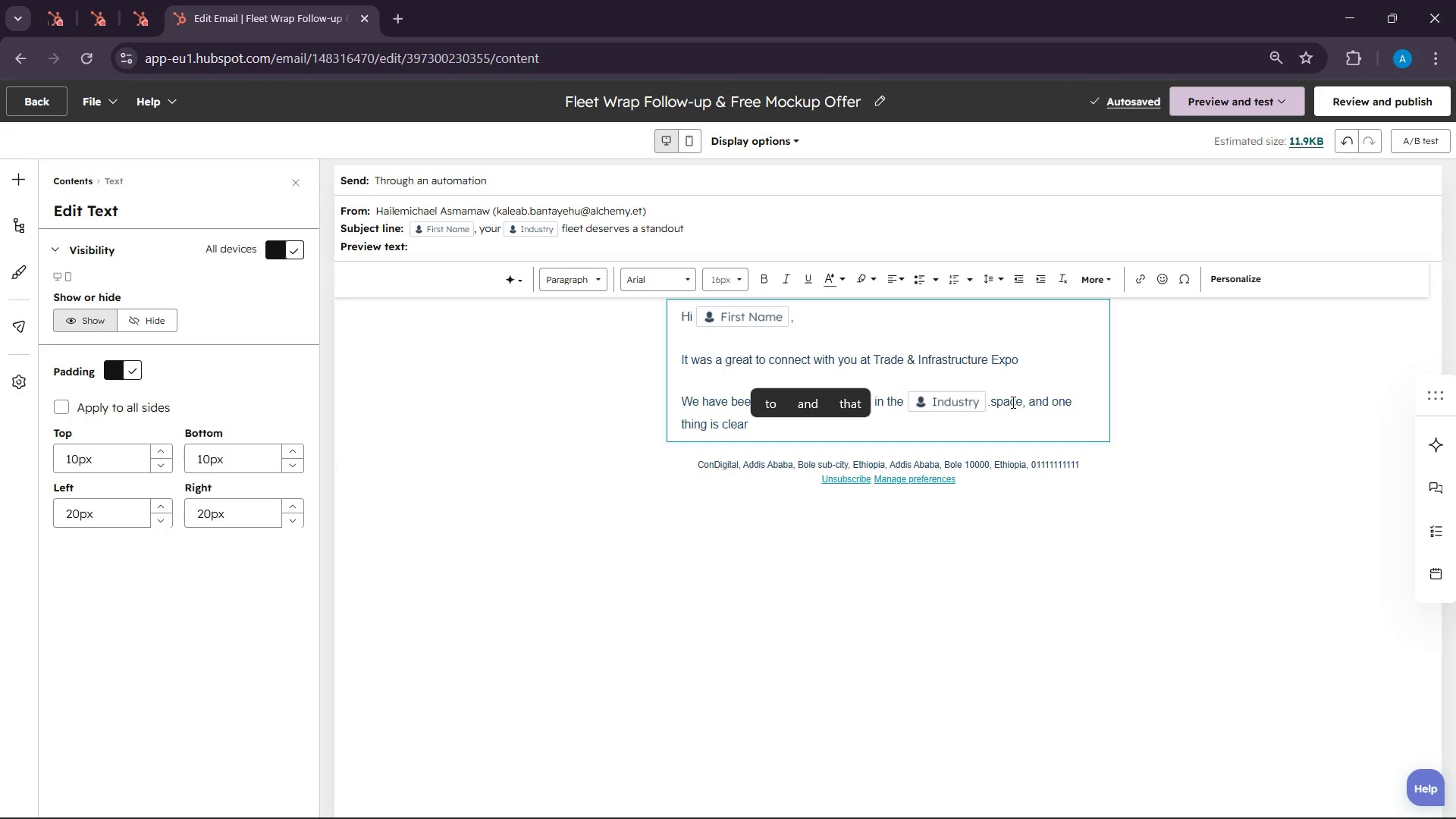 
wait(8.92)
 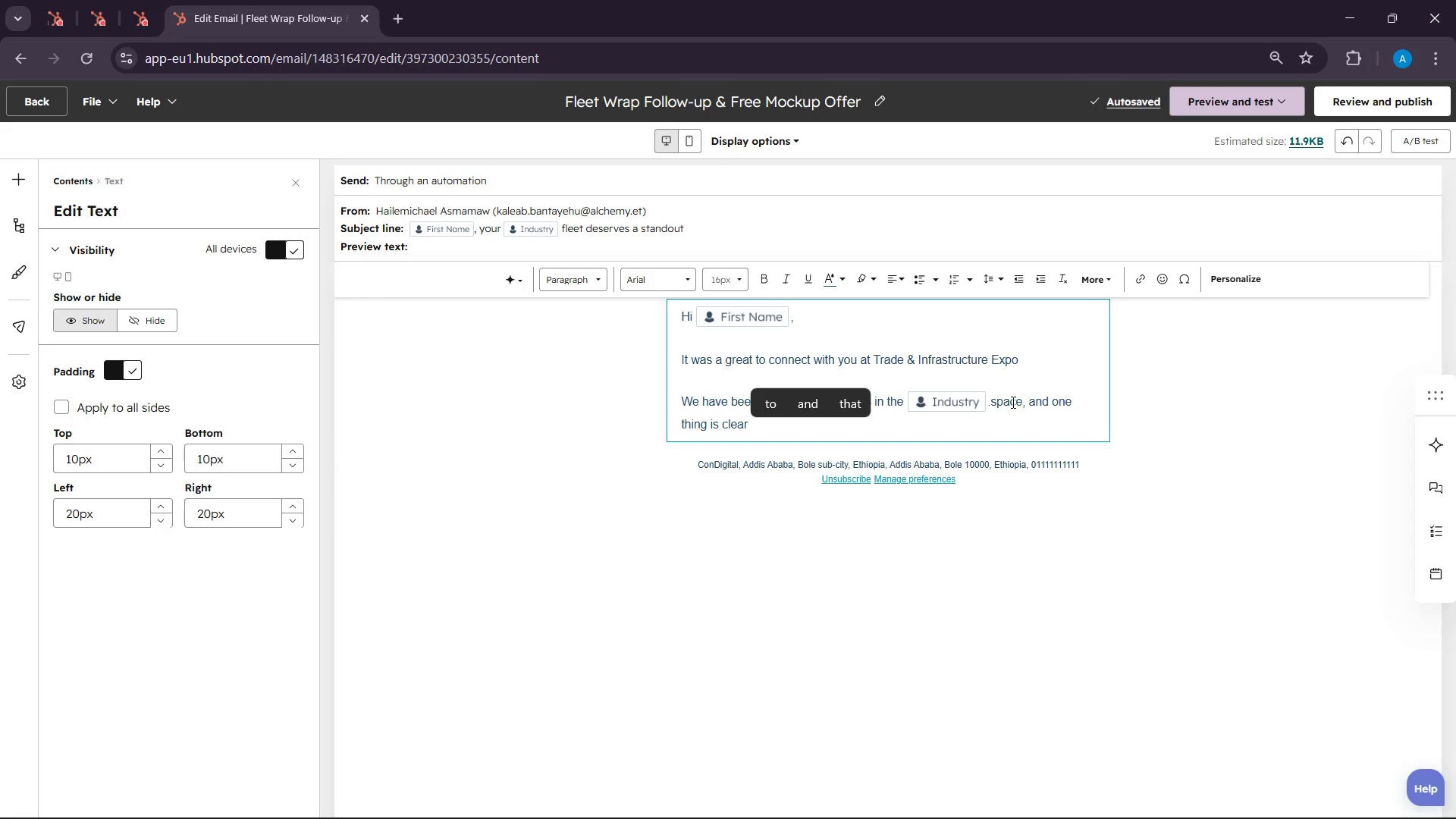 
key(Backspace)
type(, fleet that stand out )
 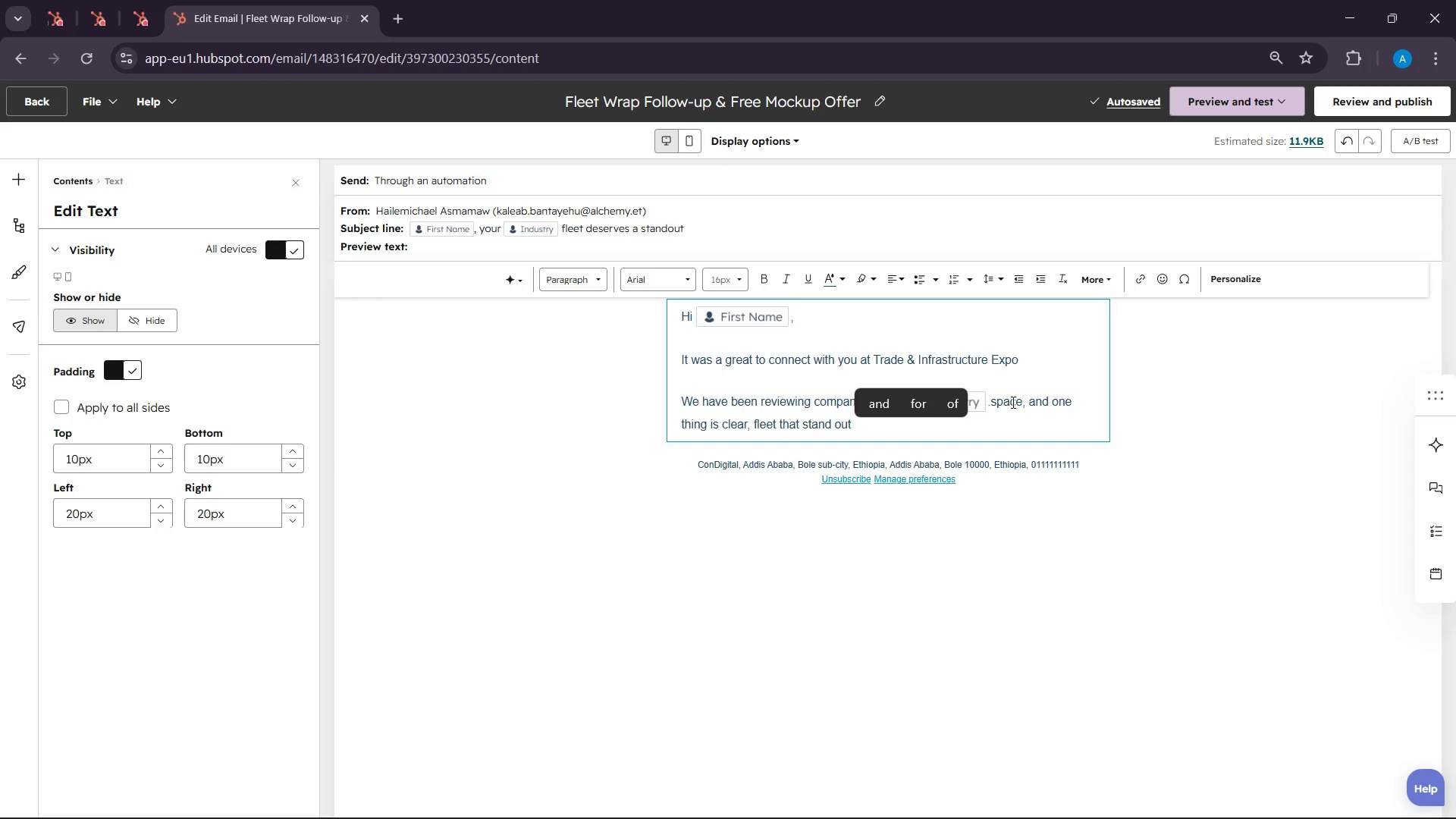 
wait(13.19)
 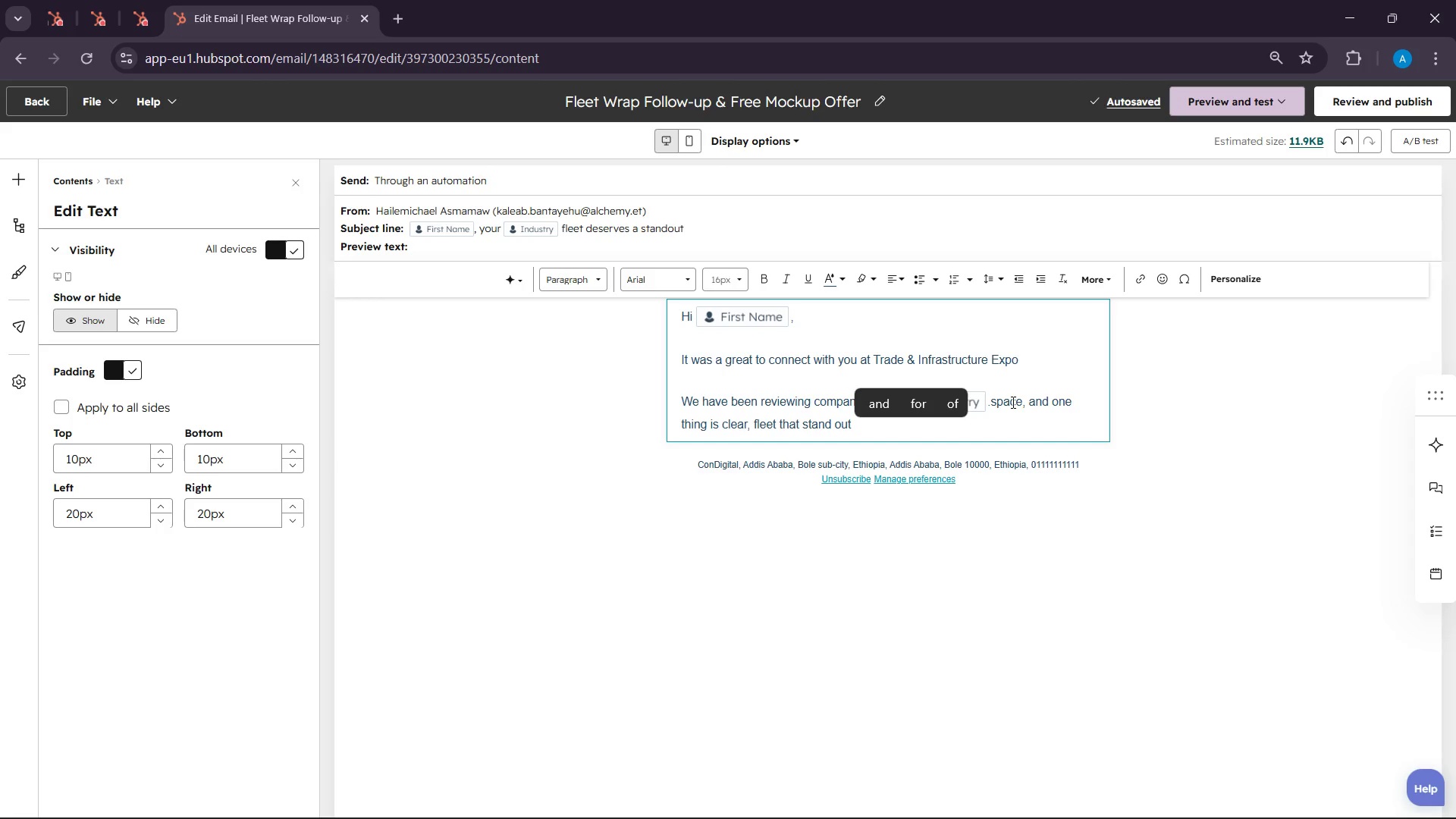 
type(visu)
 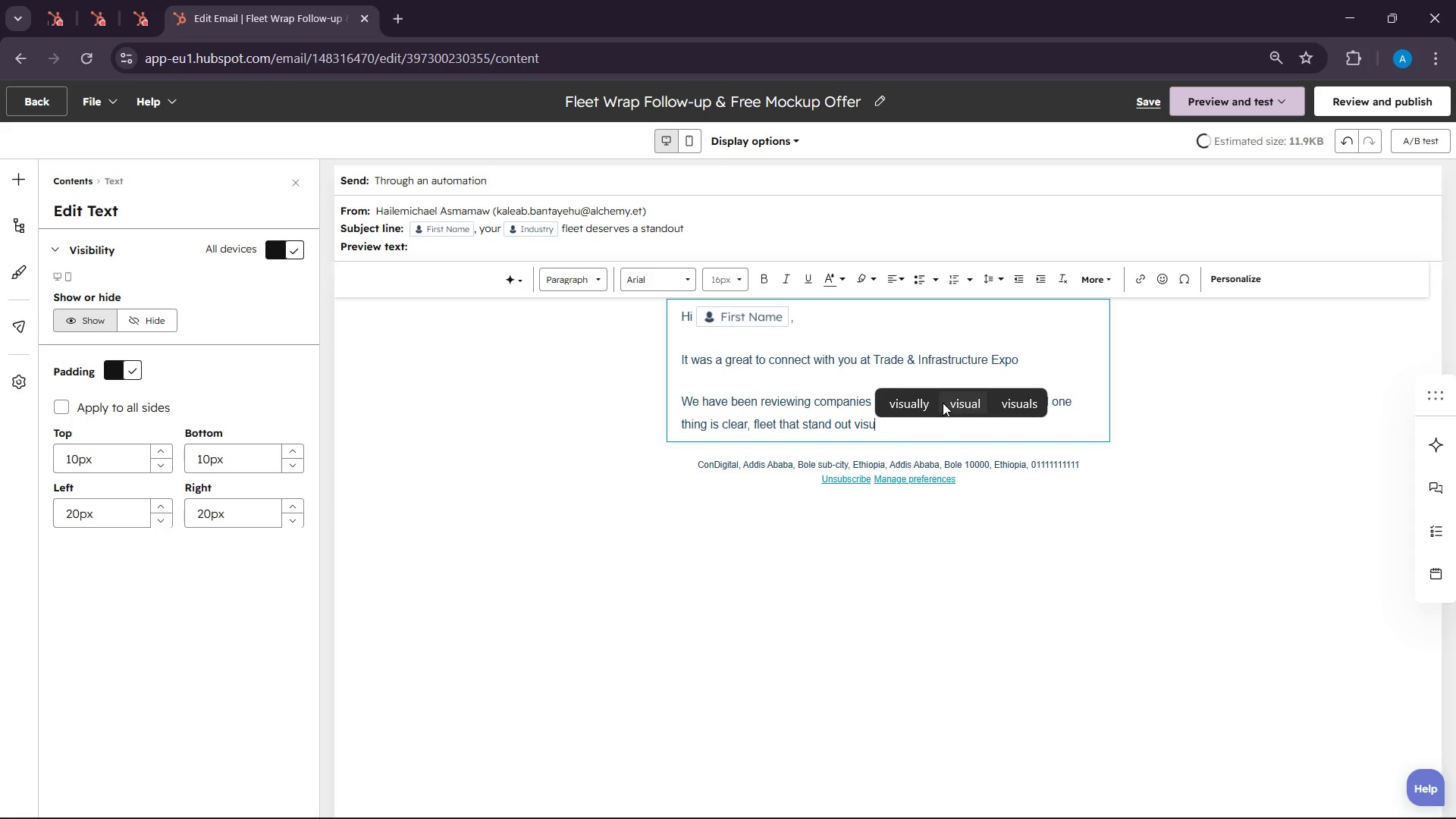 
left_click([907, 400])
 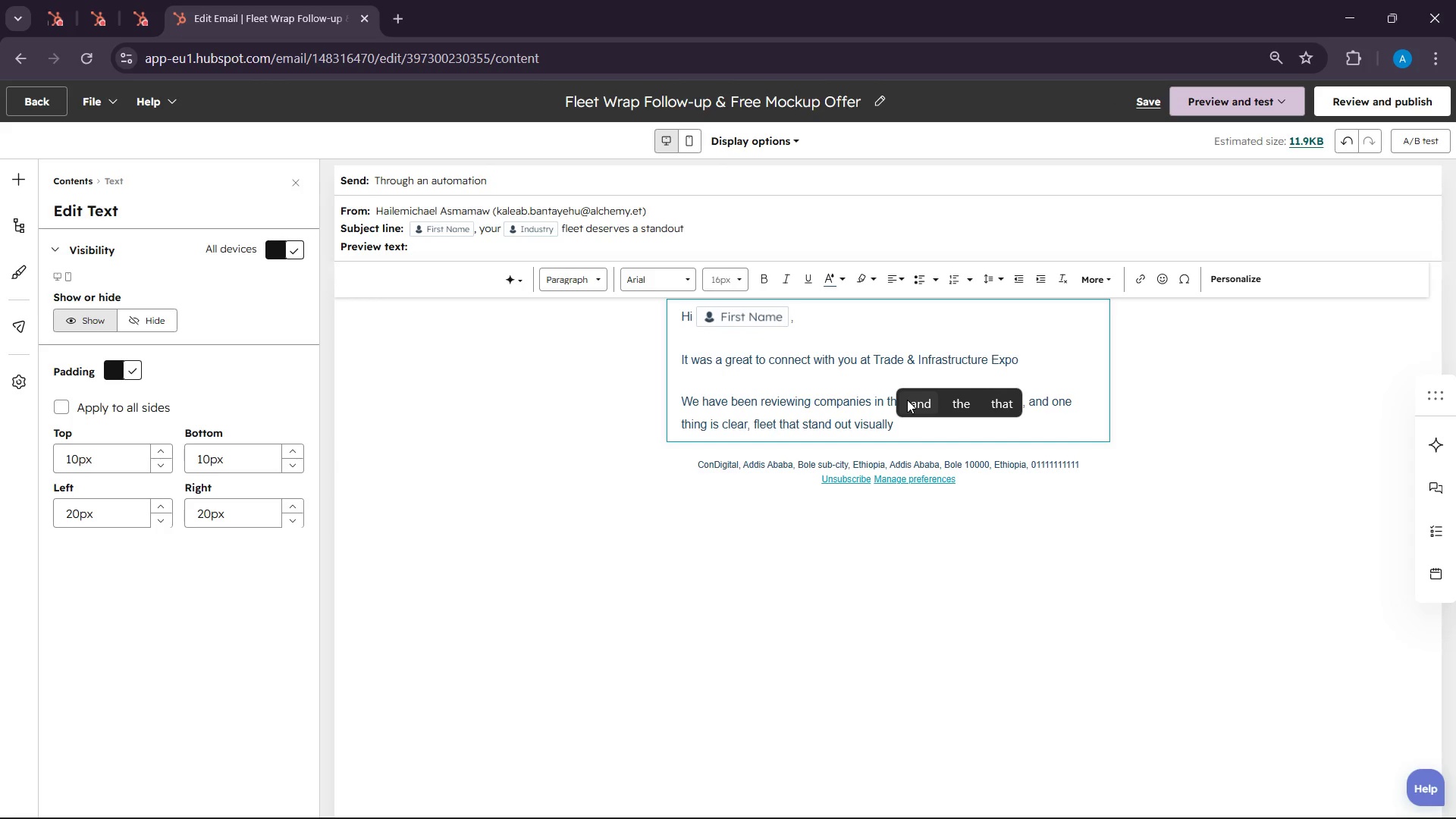 
type(win more atten)
 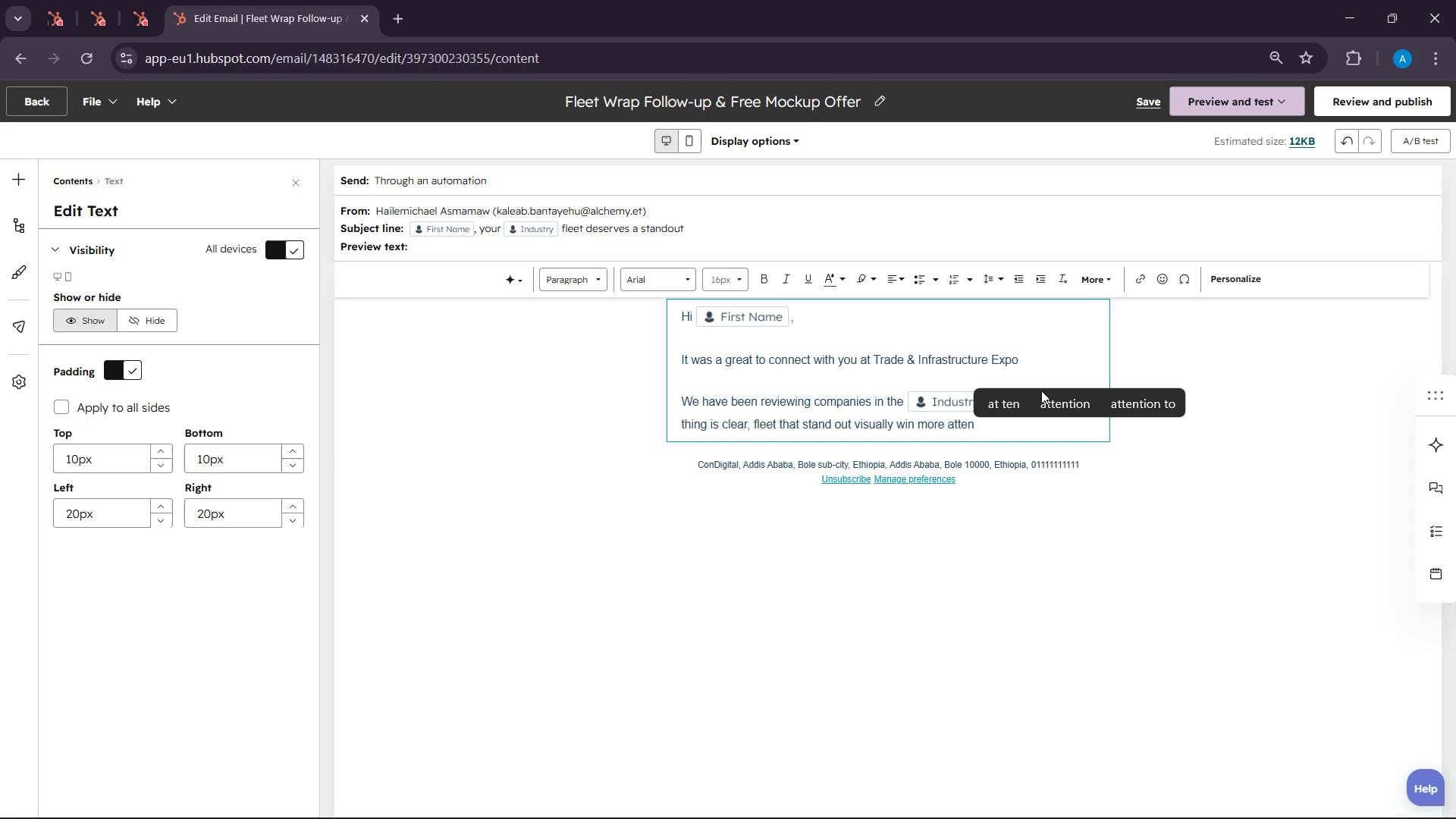 
left_click([1046, 399])
 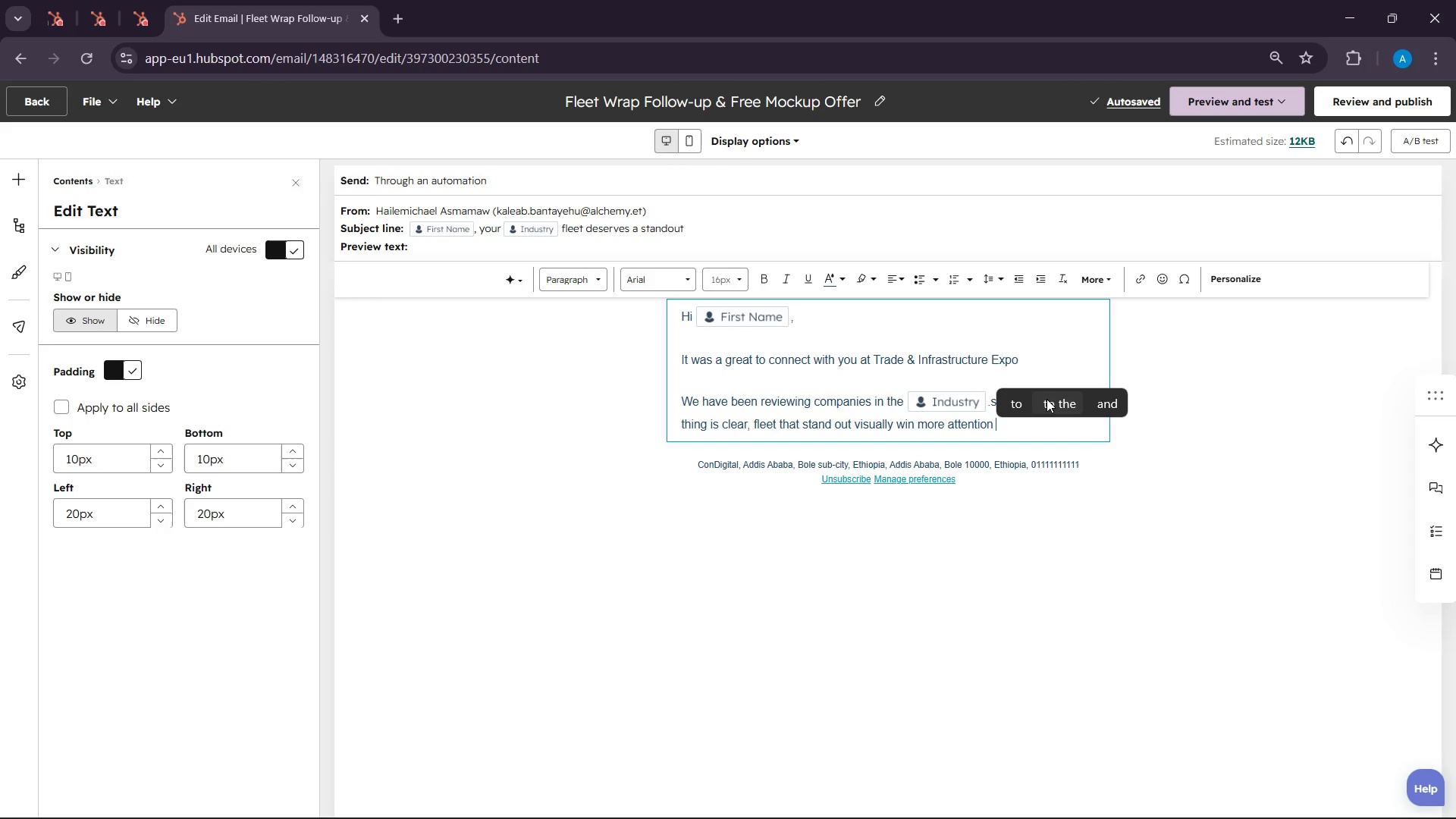 
wait(6.17)
 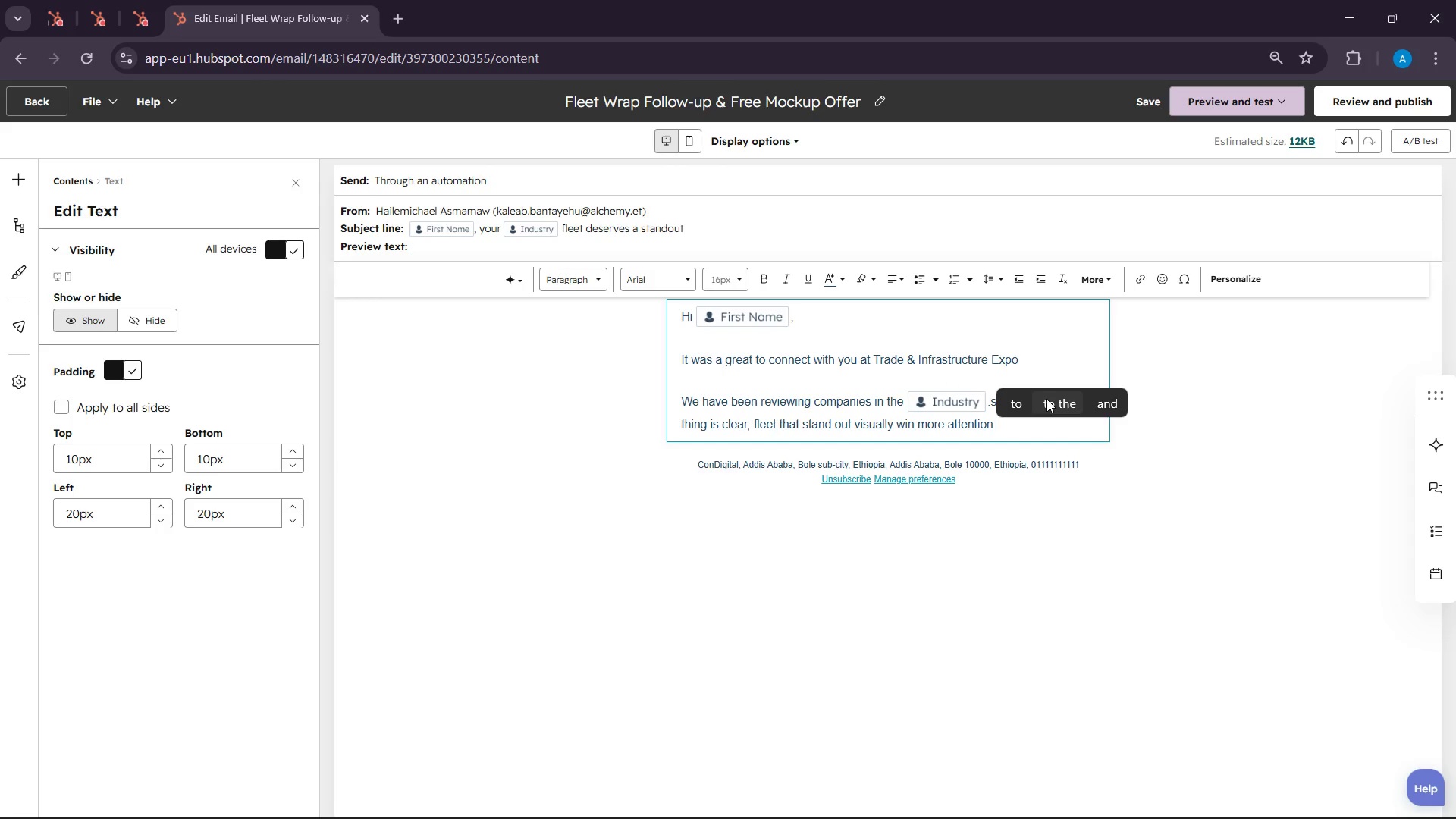 
key(Backspace)
type(, more trust na)
key(Backspace)
key(Backspace)
type(and )
 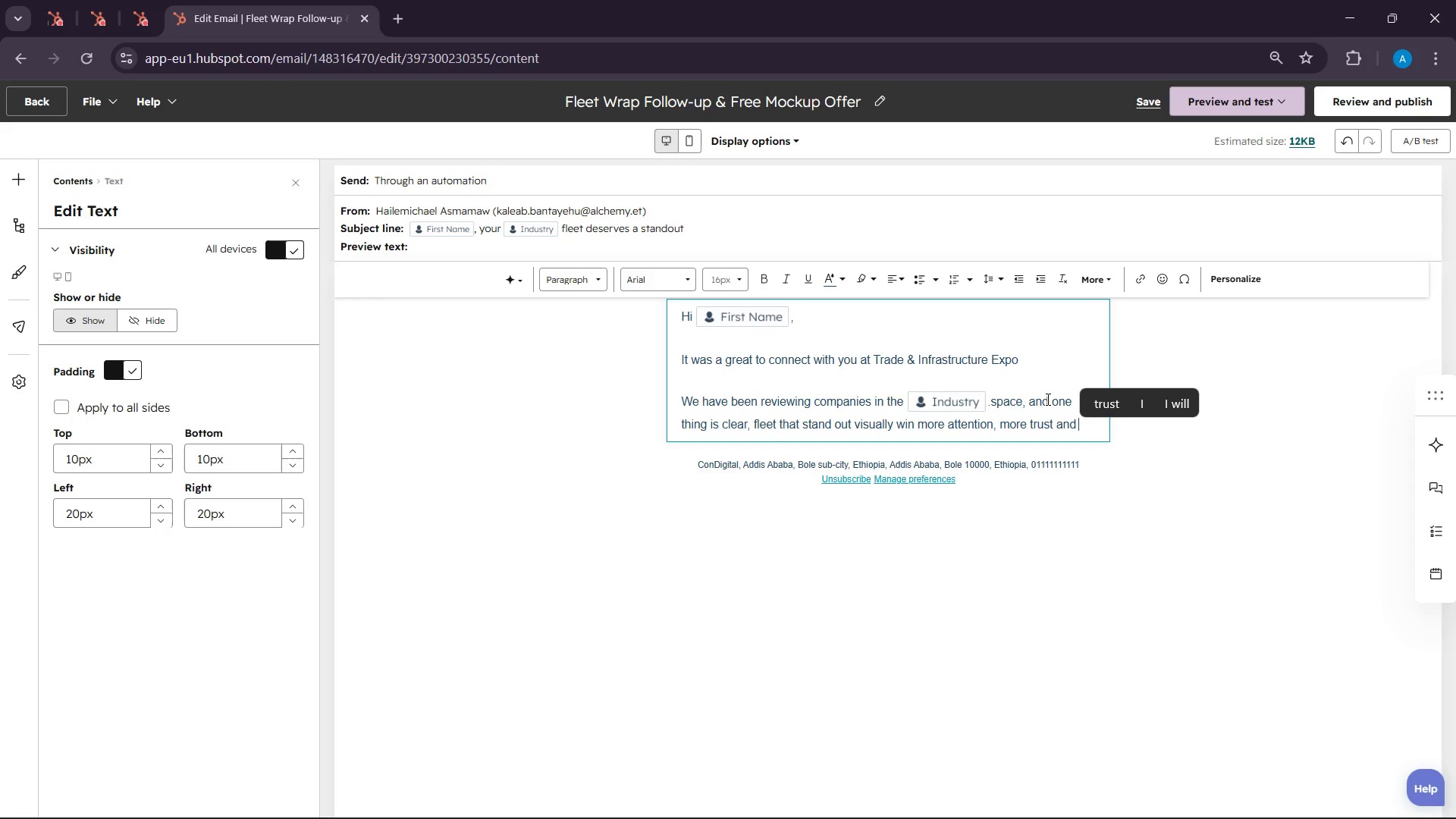 
key(Enter)
 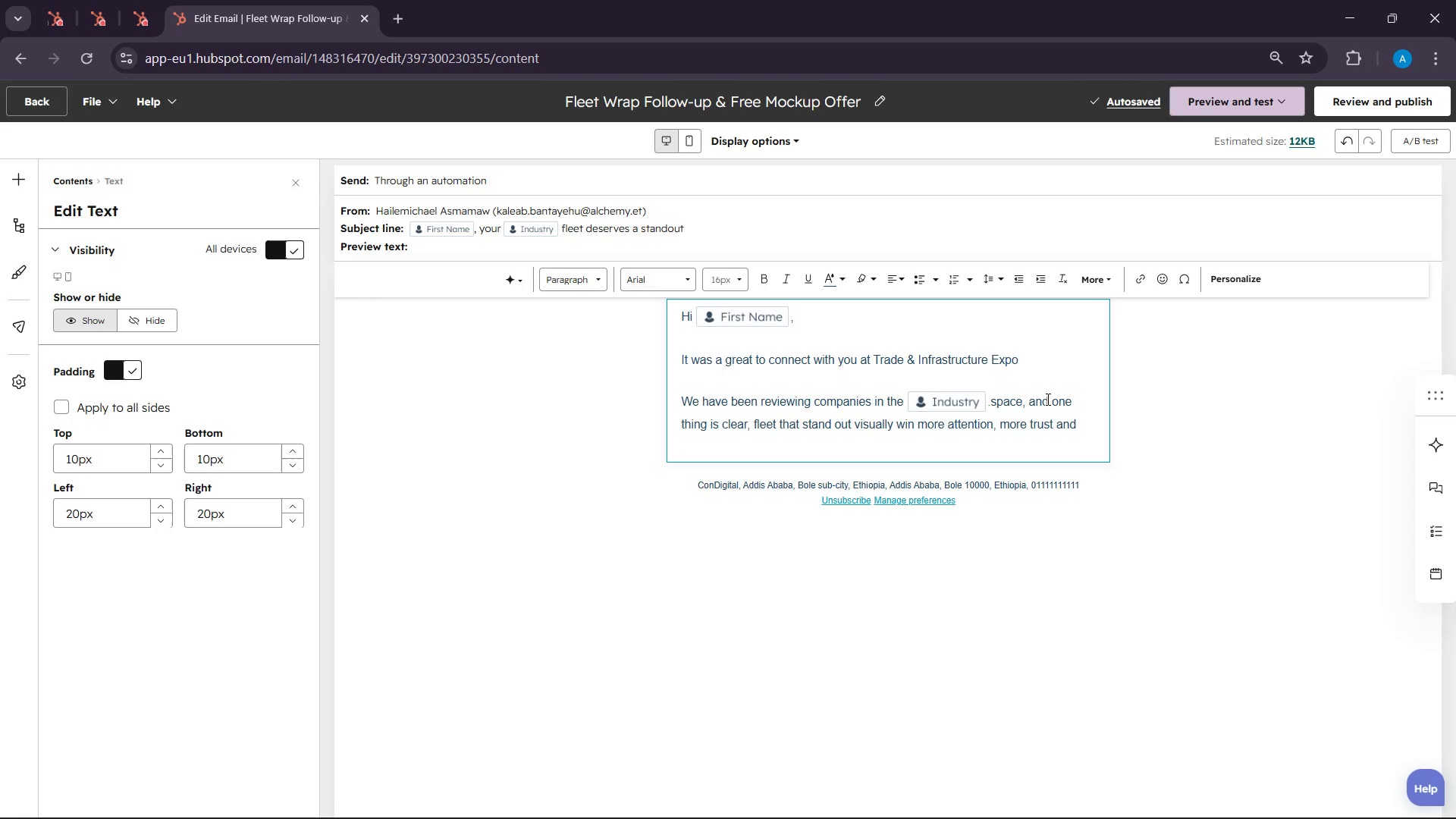 
wait(6.3)
 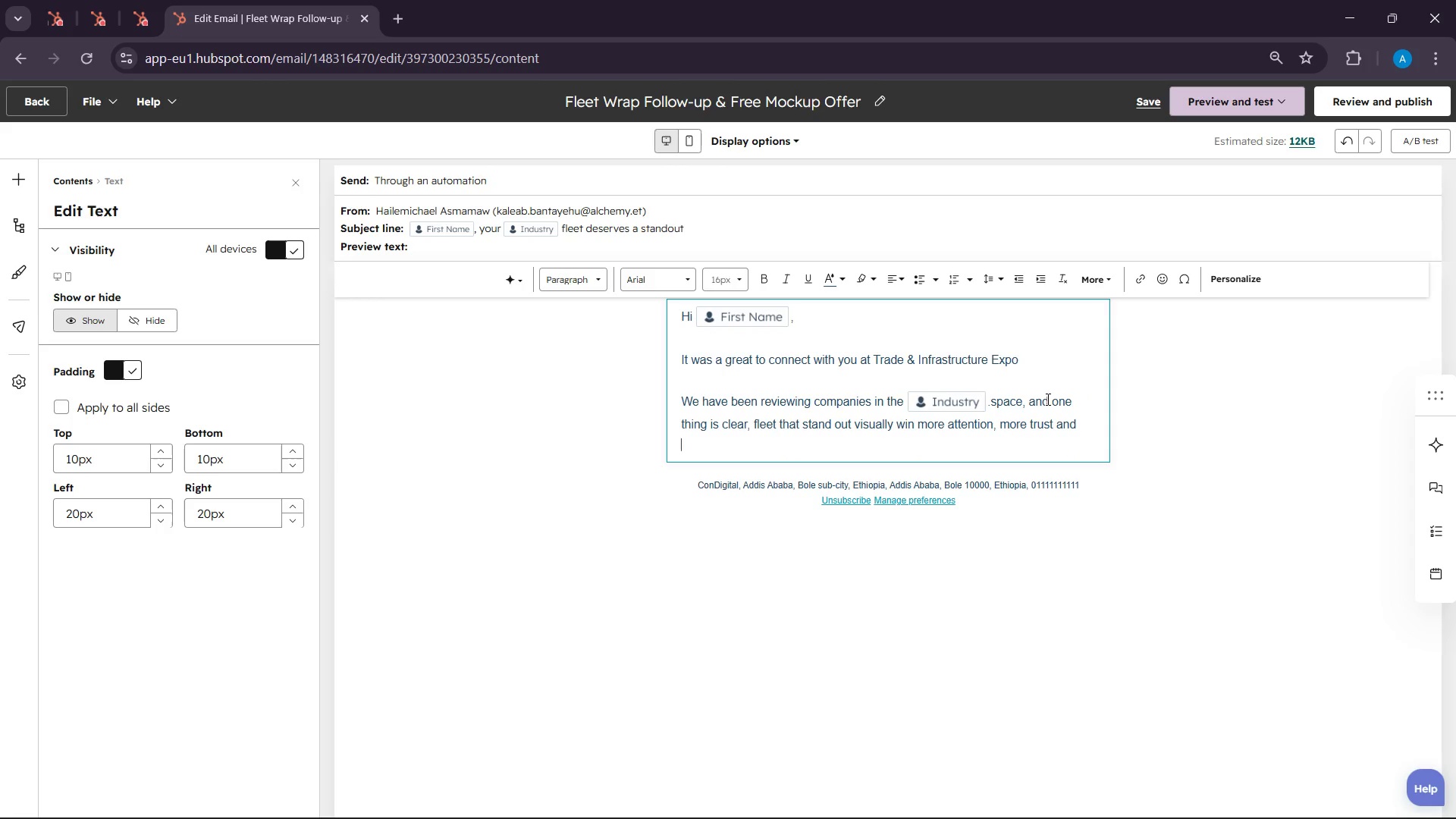 
type(uly)
key(Backspace)
type(tim)
 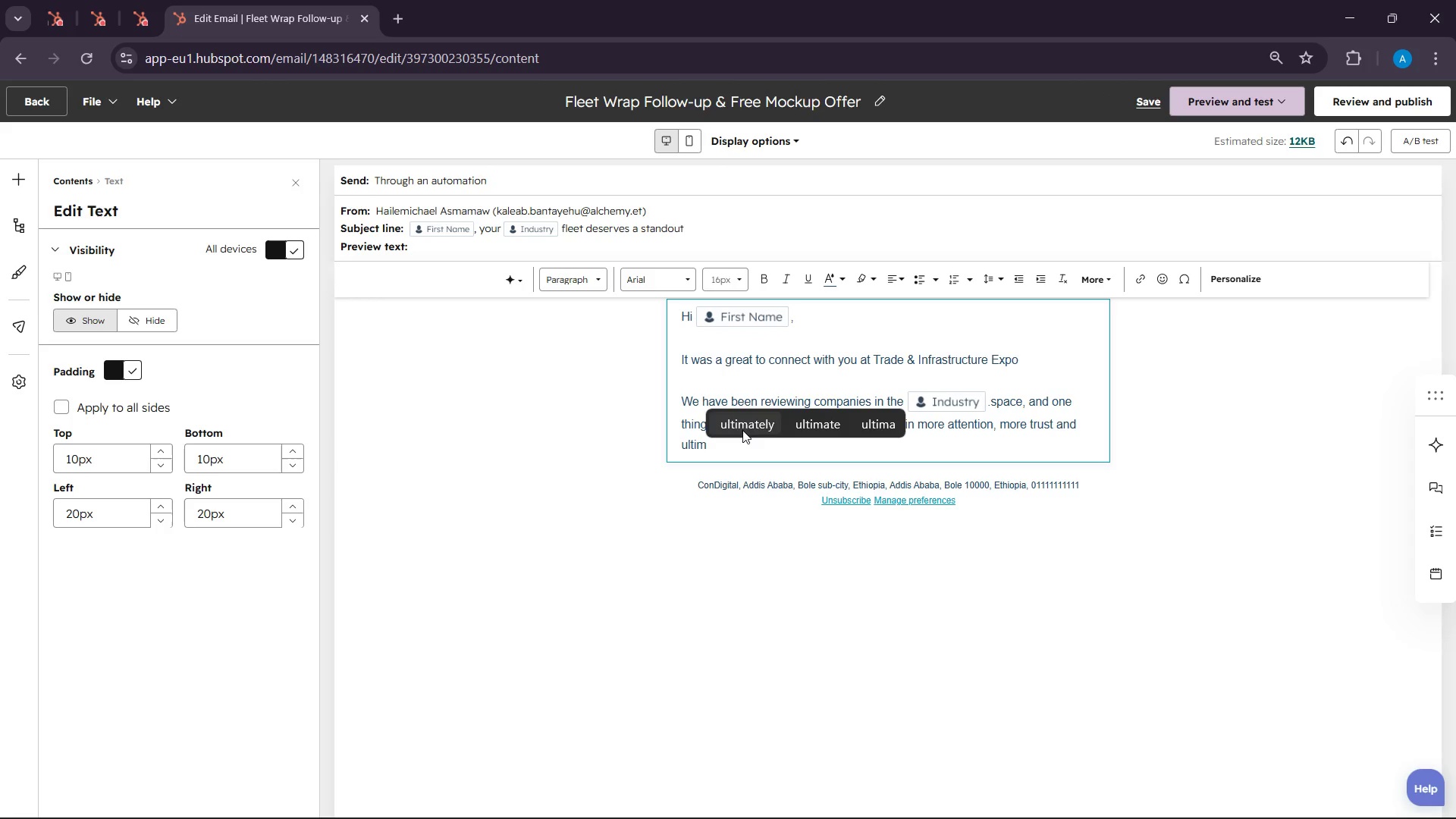 
left_click([770, 425])
 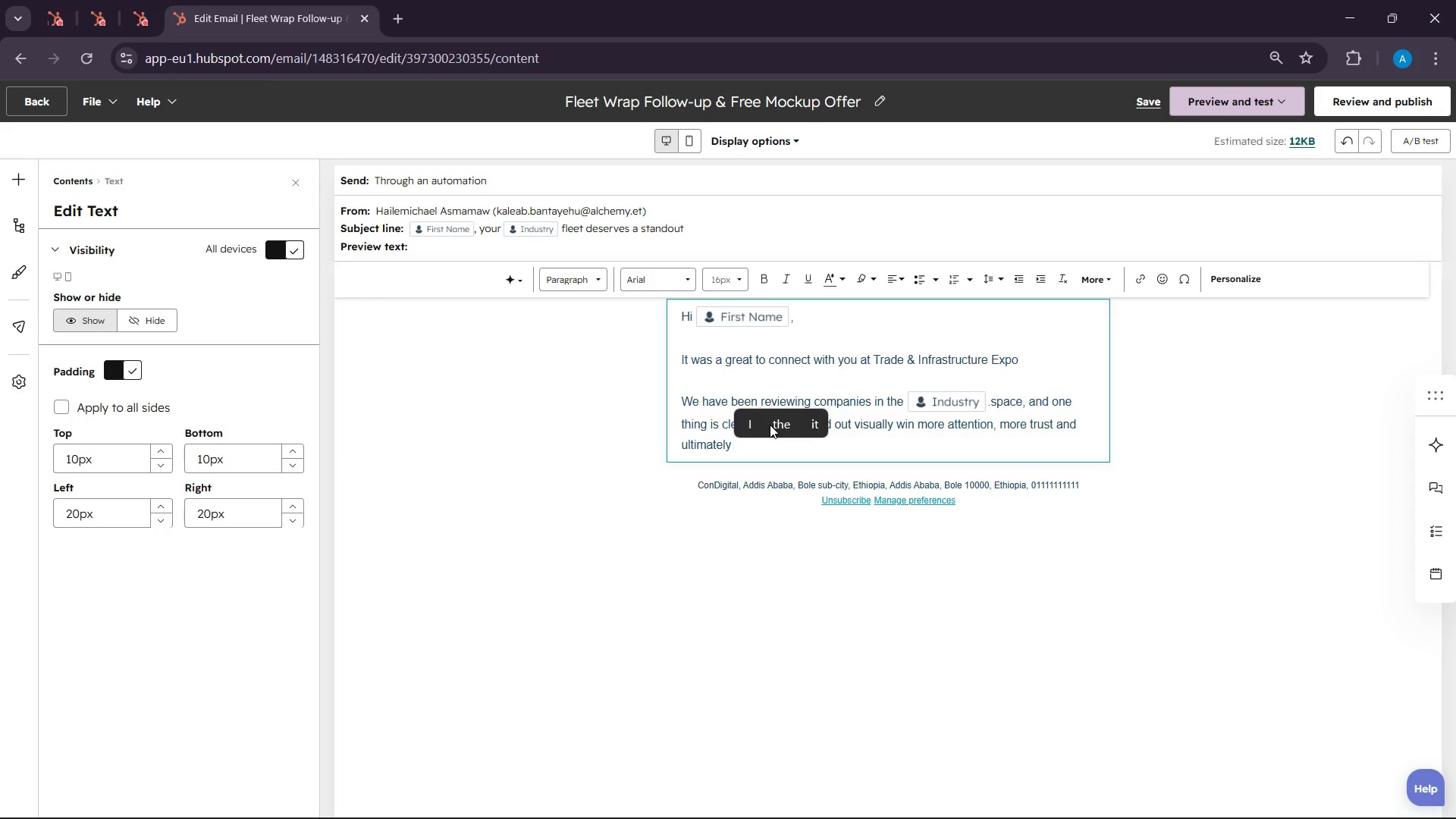 
type(more businer)
key(Backspace)
type(ss)
 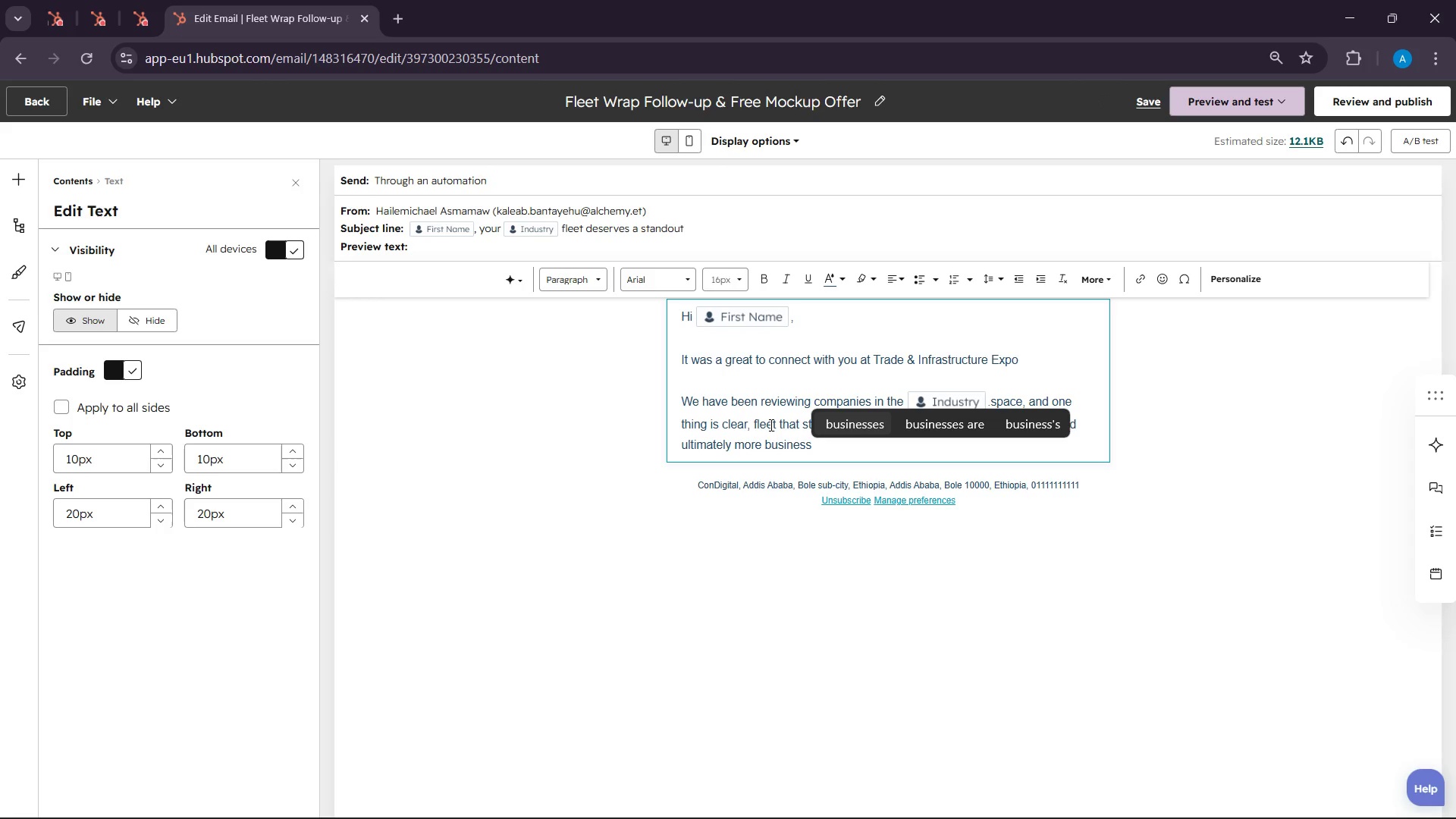 
key(Enter)
 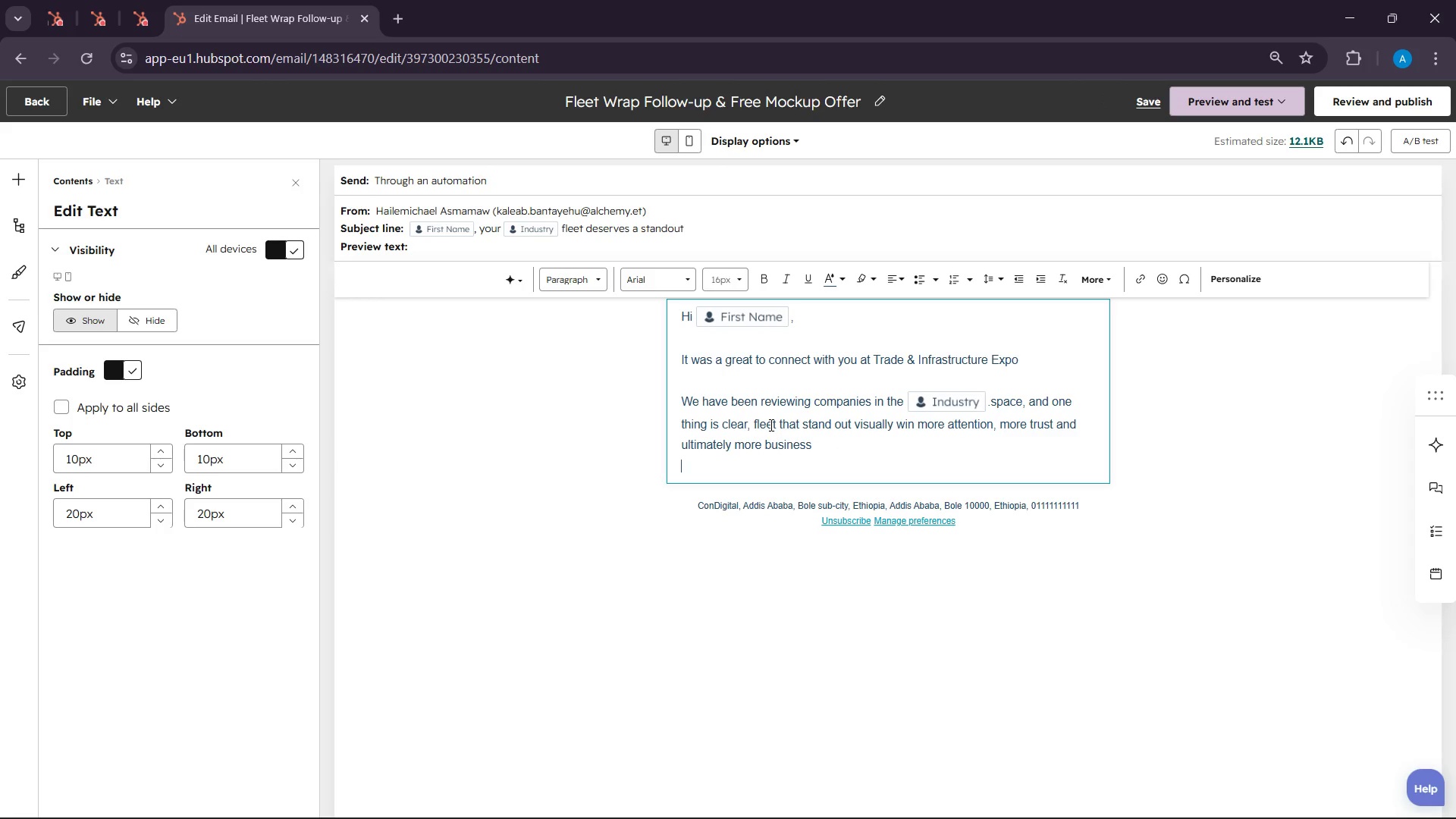 
key(Enter)
 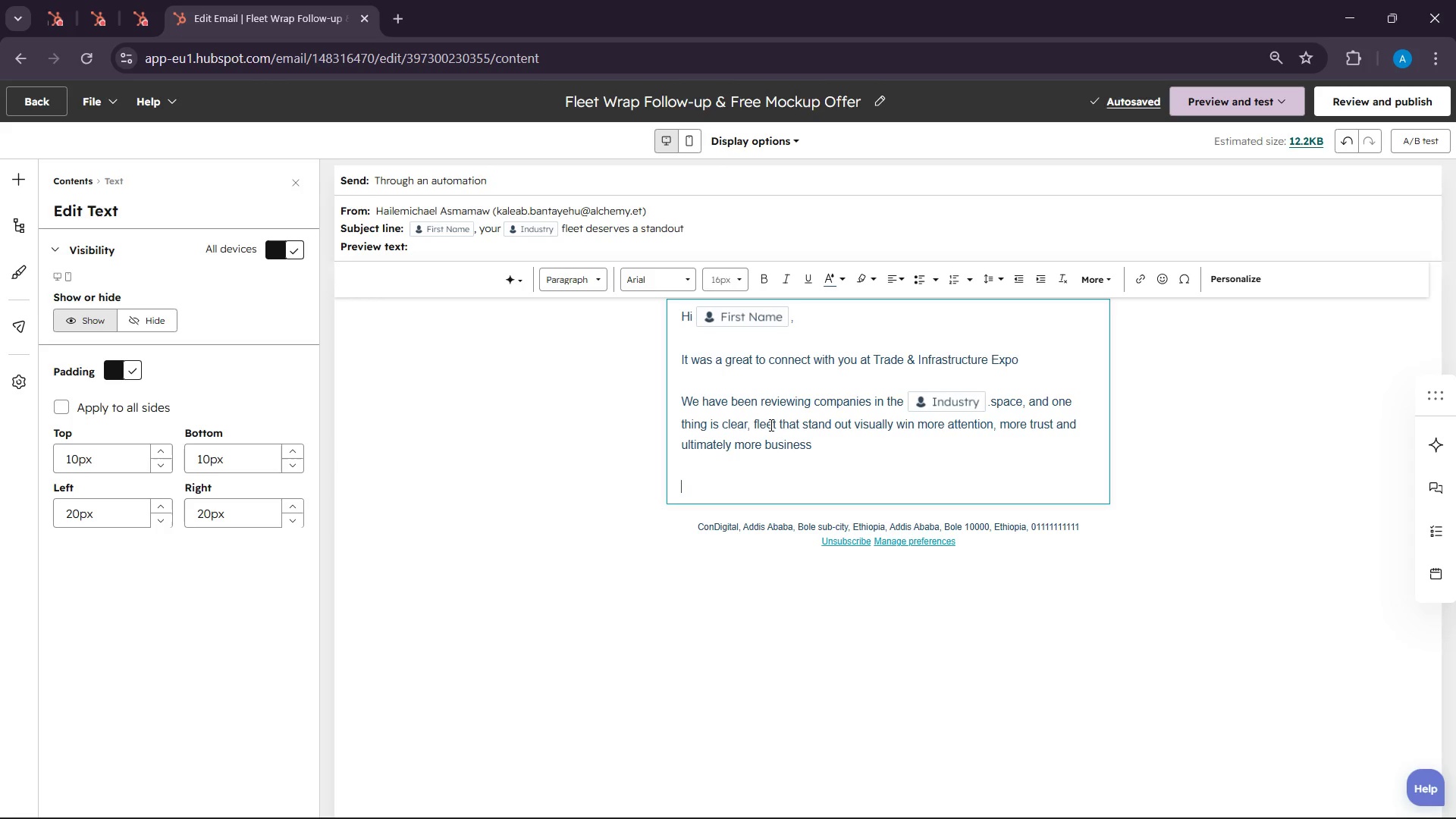 
wait(94.62)
 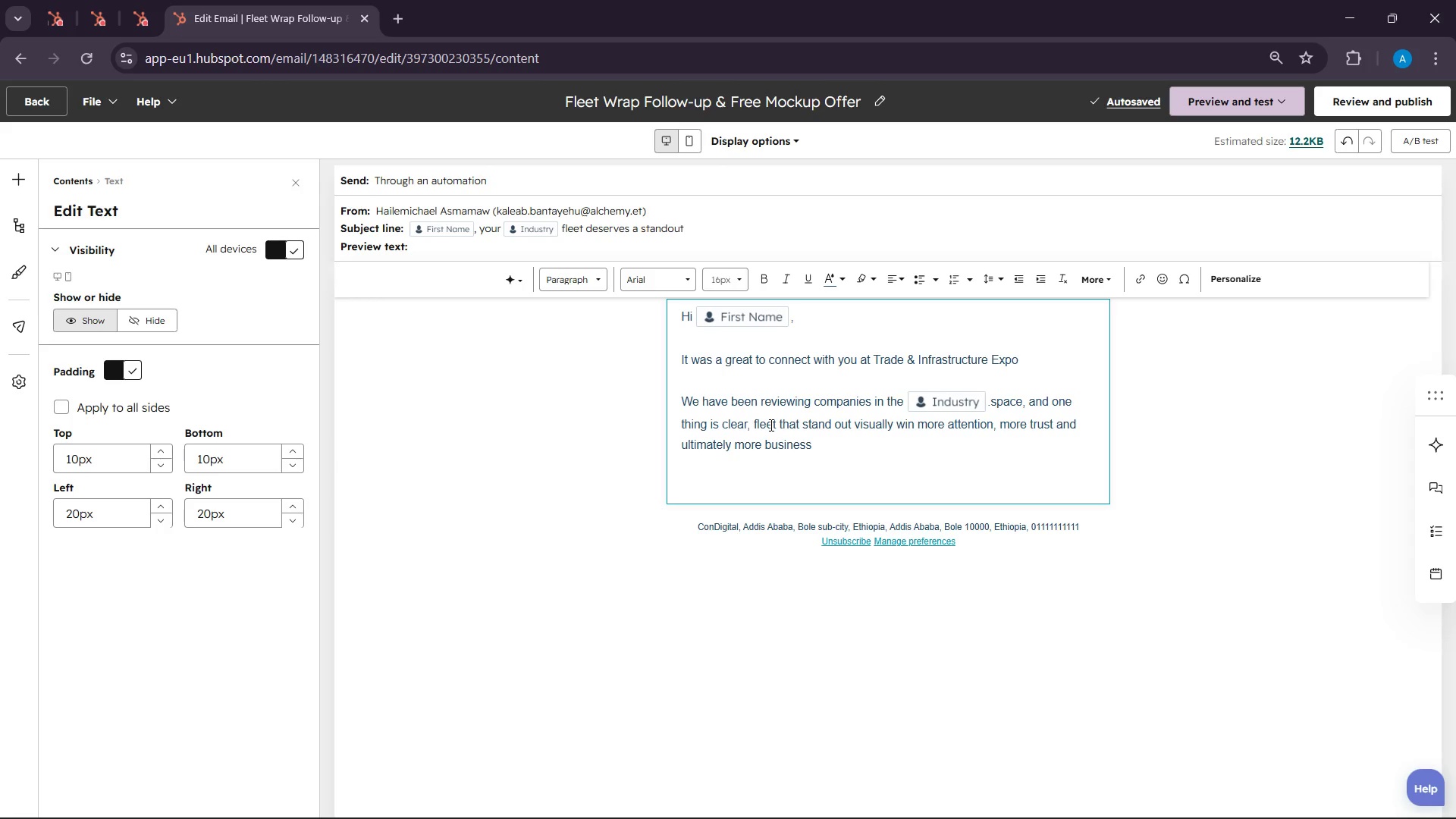 
type(That)
 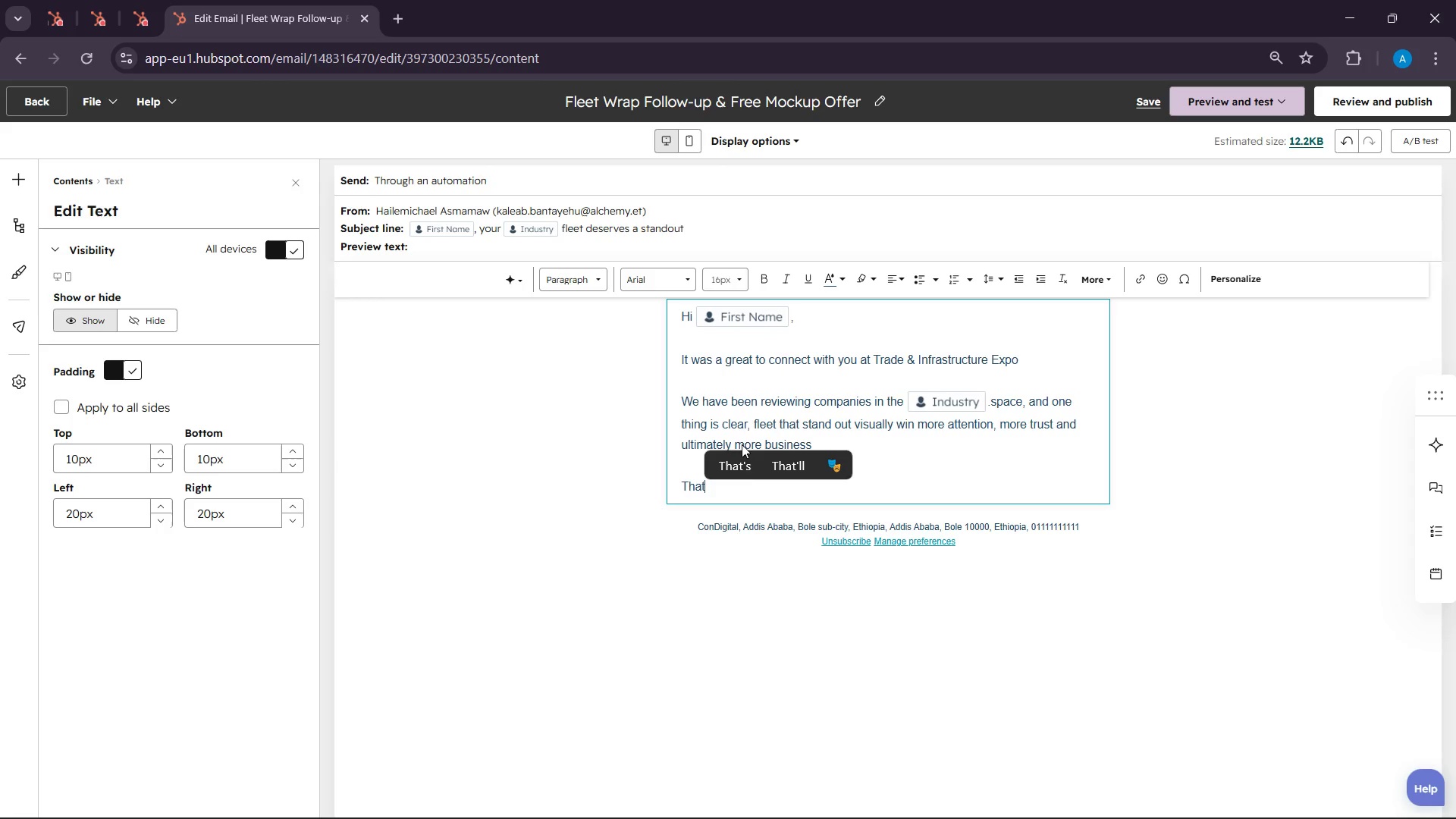 
left_click([742, 475])
 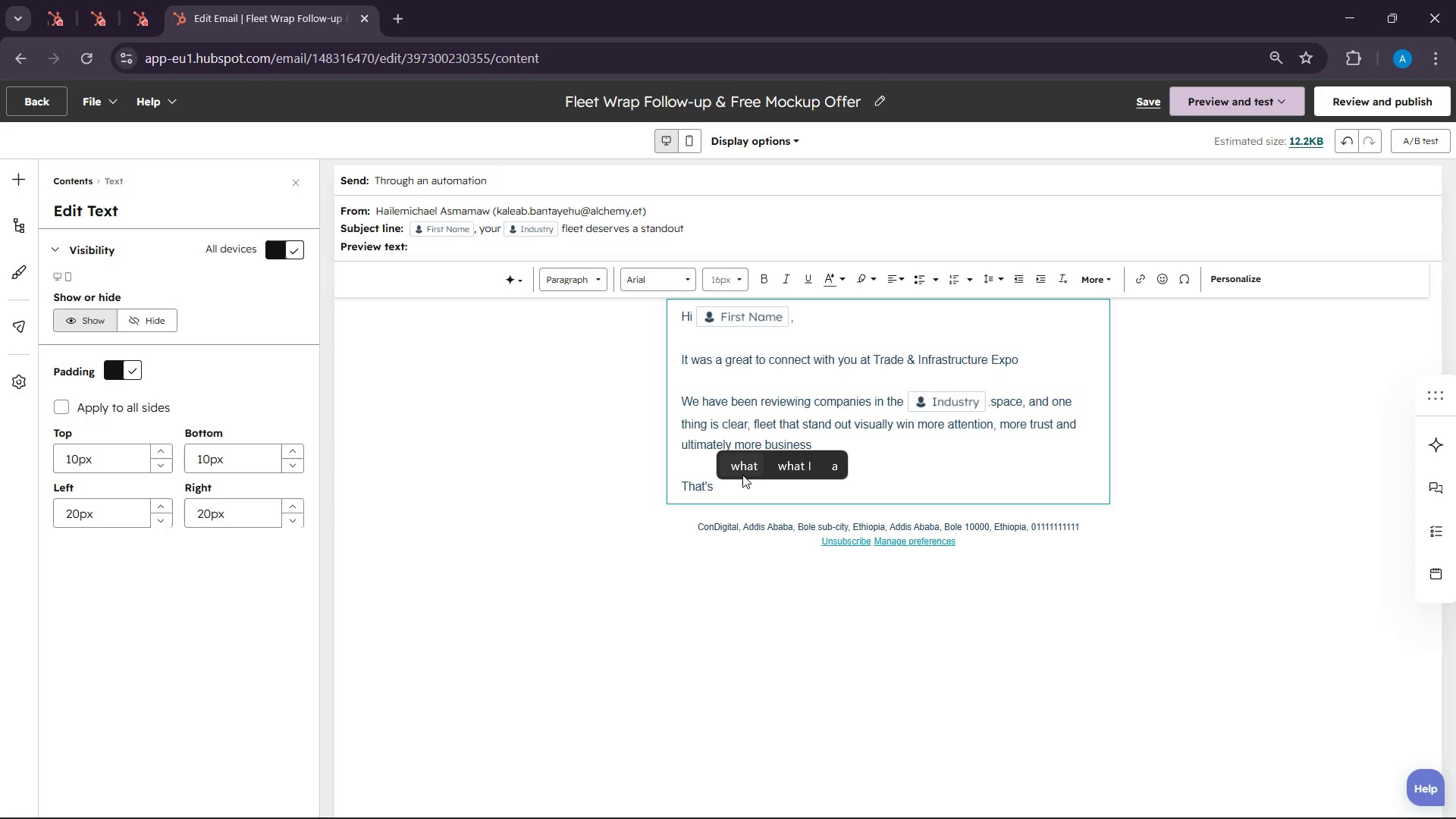 
type(why i )
 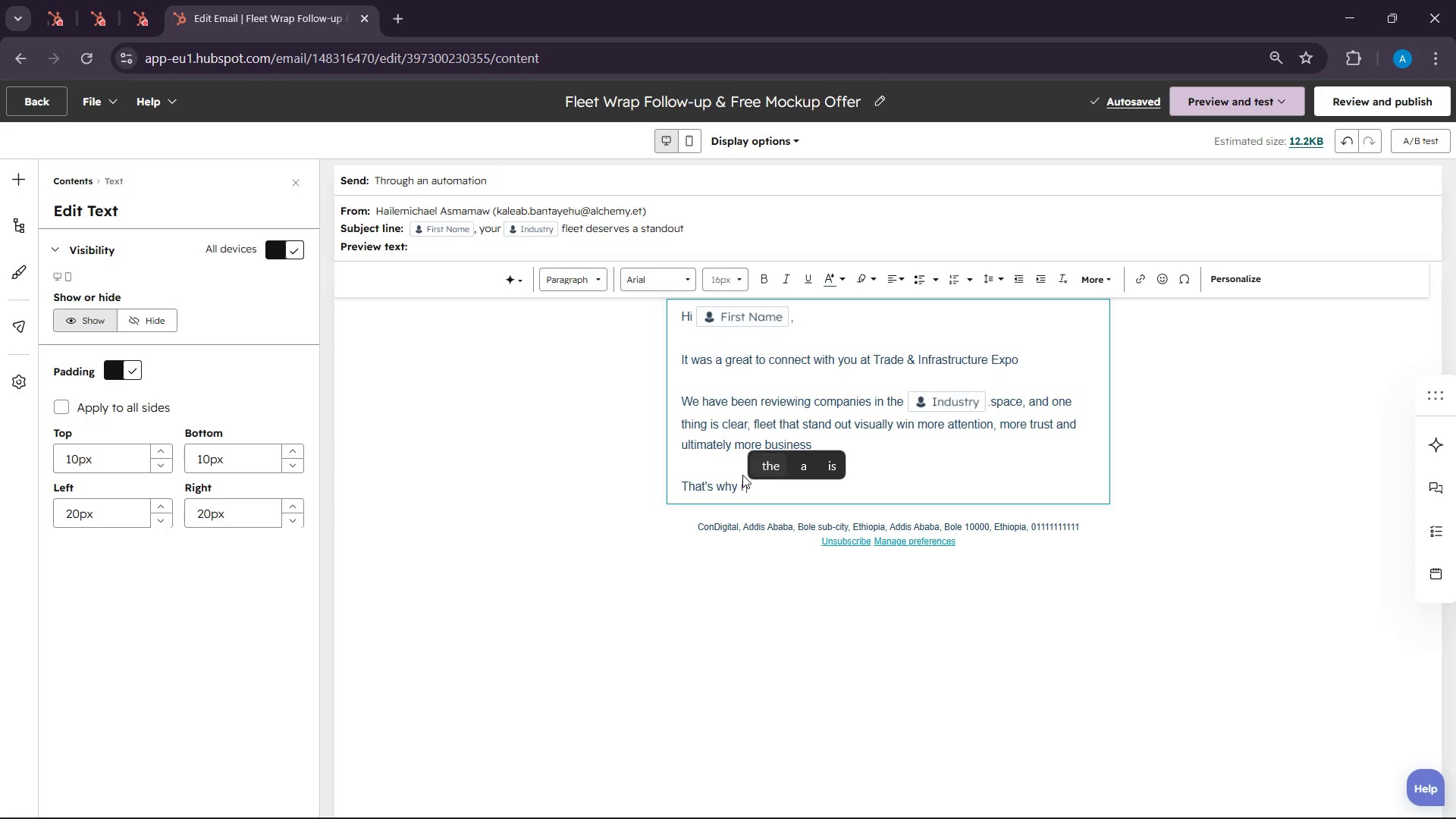 
wait(16.69)
 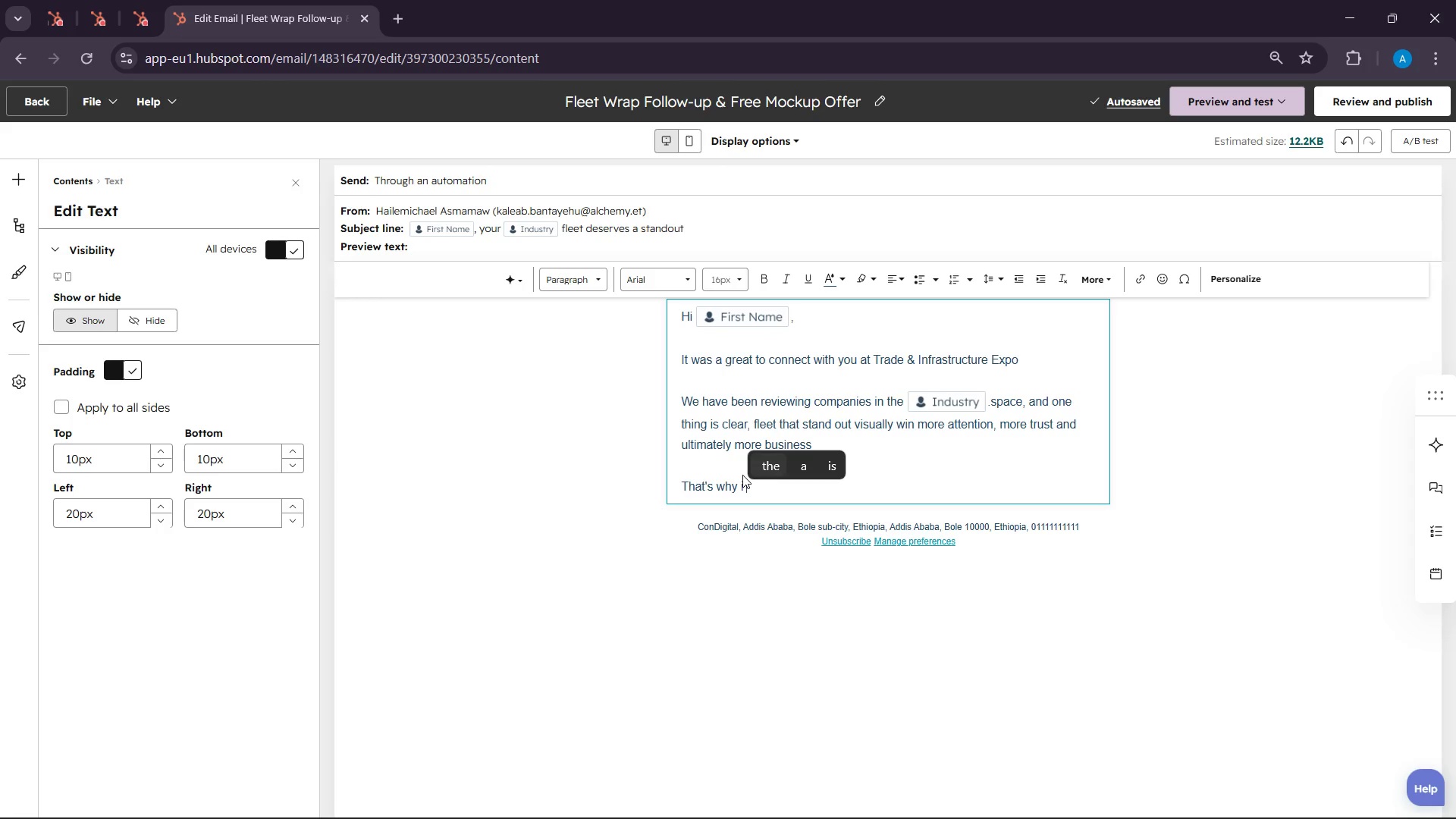 
type(would like yo)
key(Backspace)
key(Backspace)
type(to offer t)
key(Backspace)
type(you )
 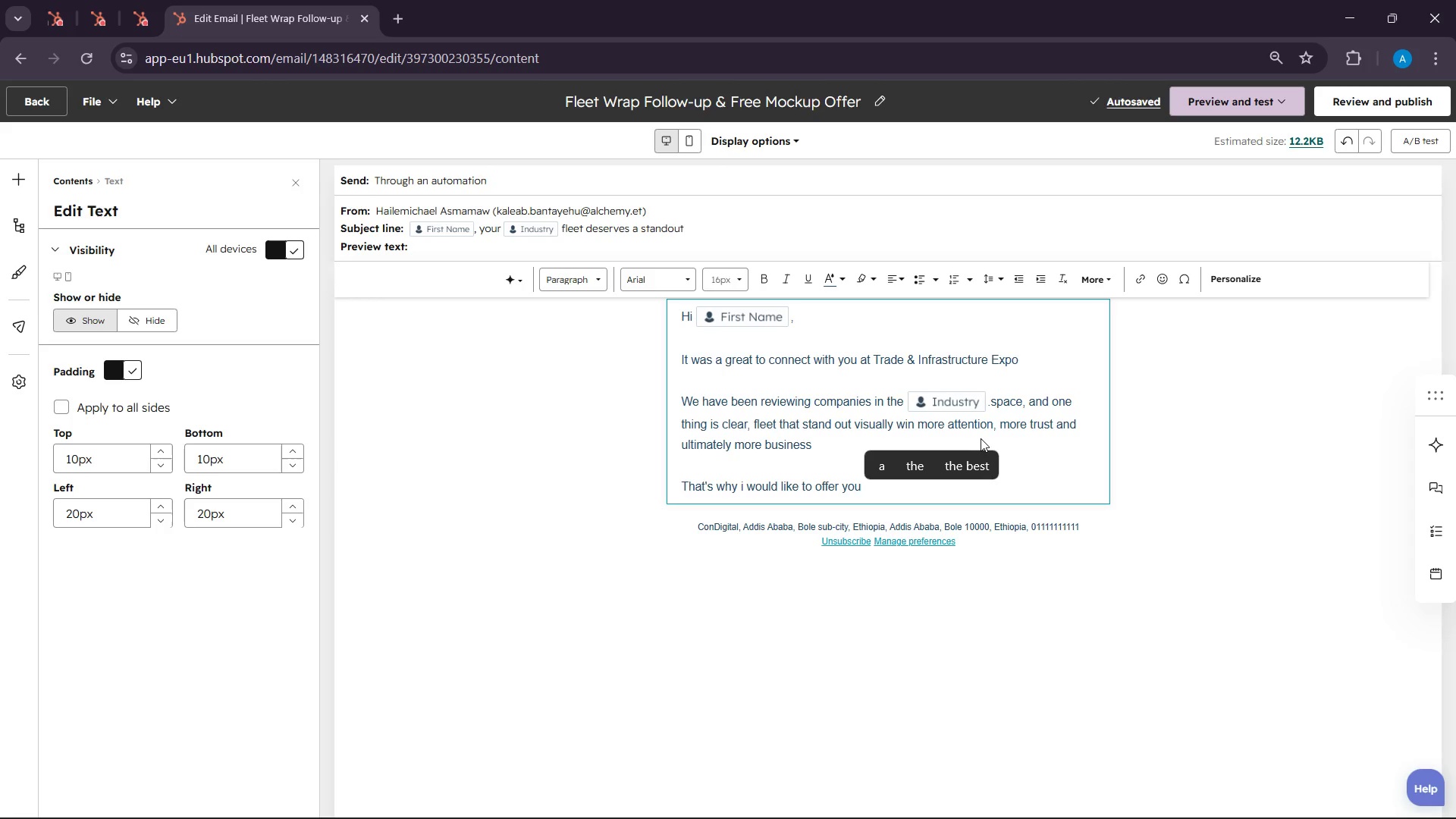 
wait(7.78)
 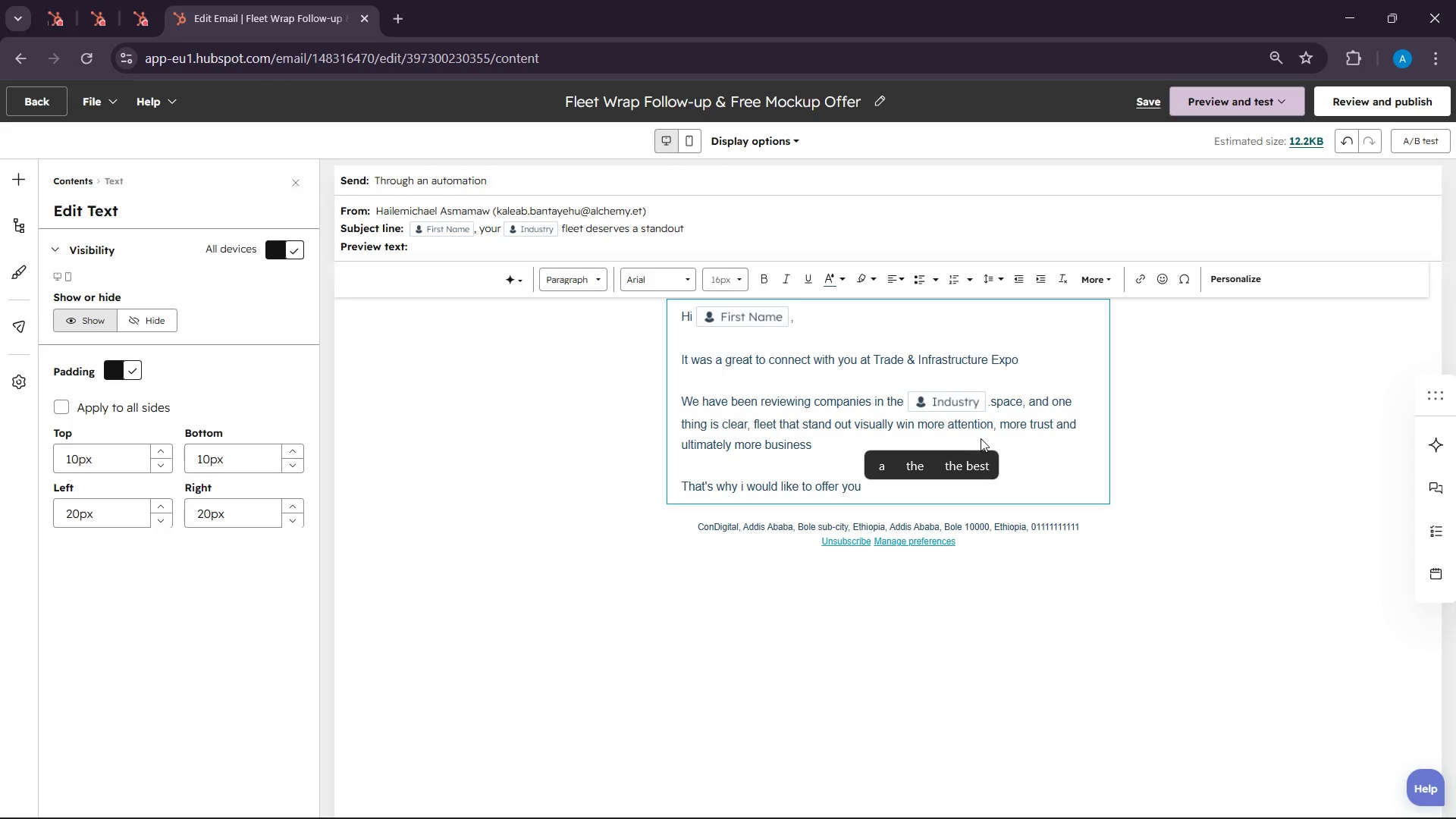 
type(something valuable and complet)
 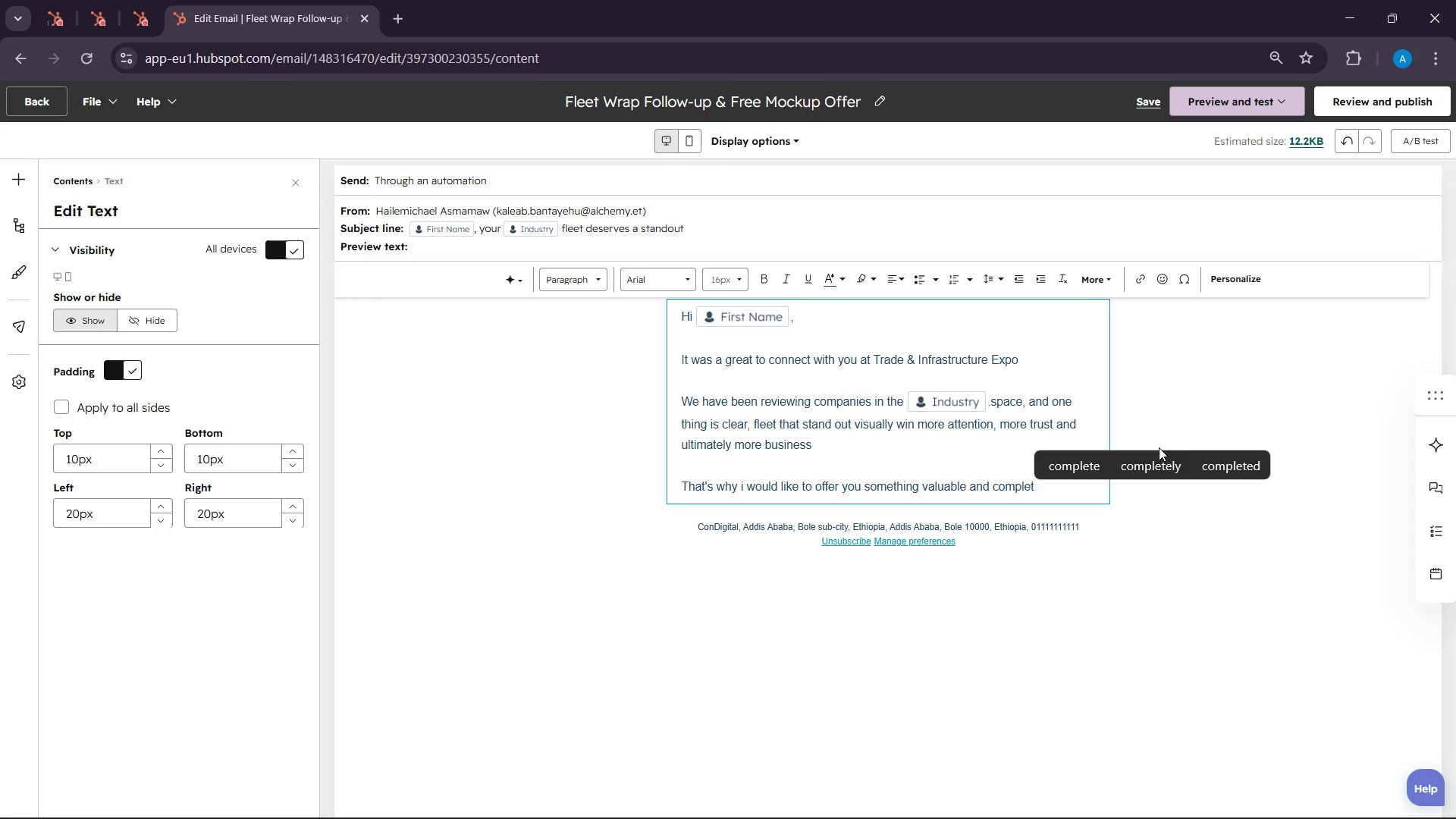 
left_click([1153, 463])
 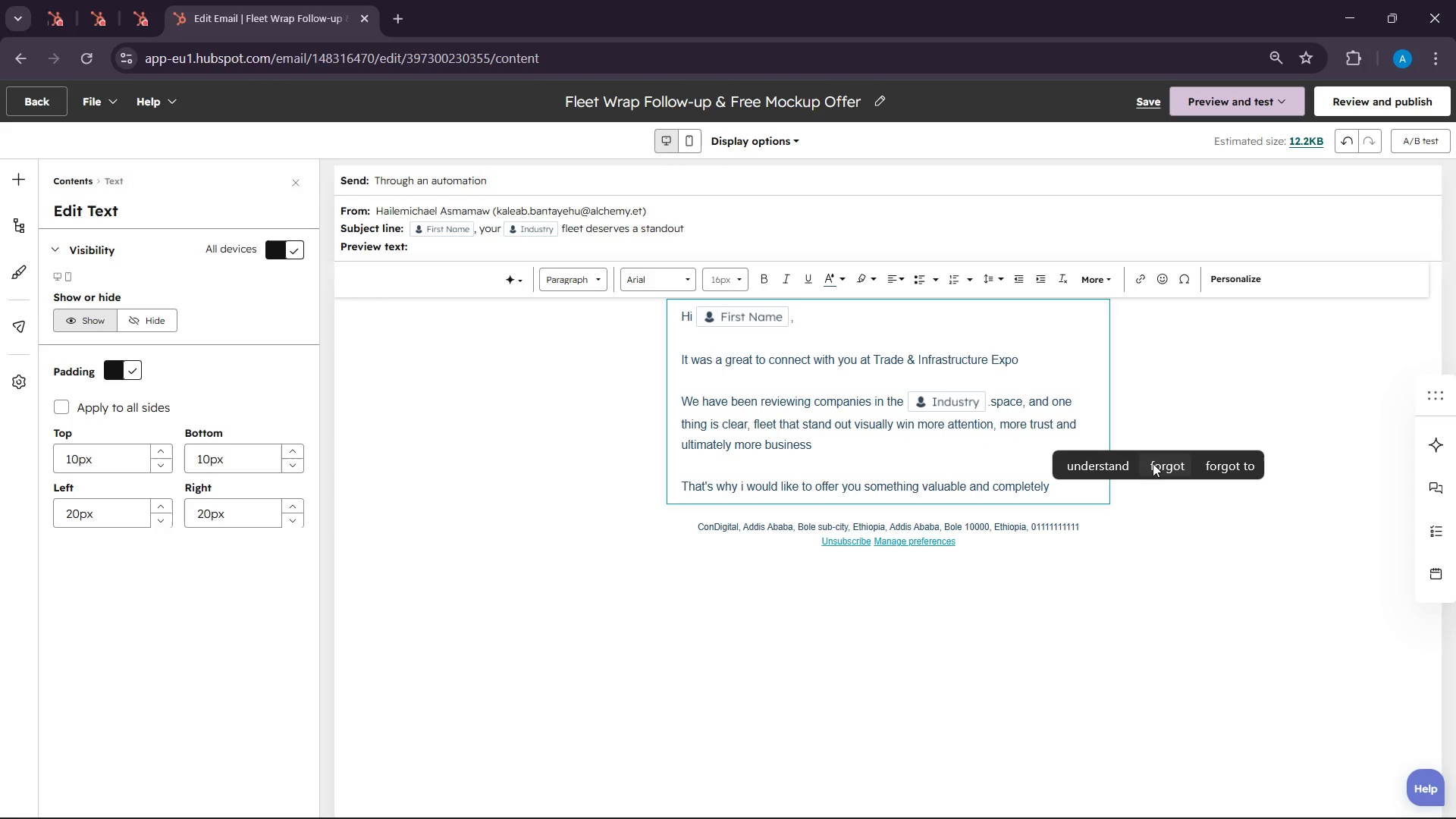 
type(free)
 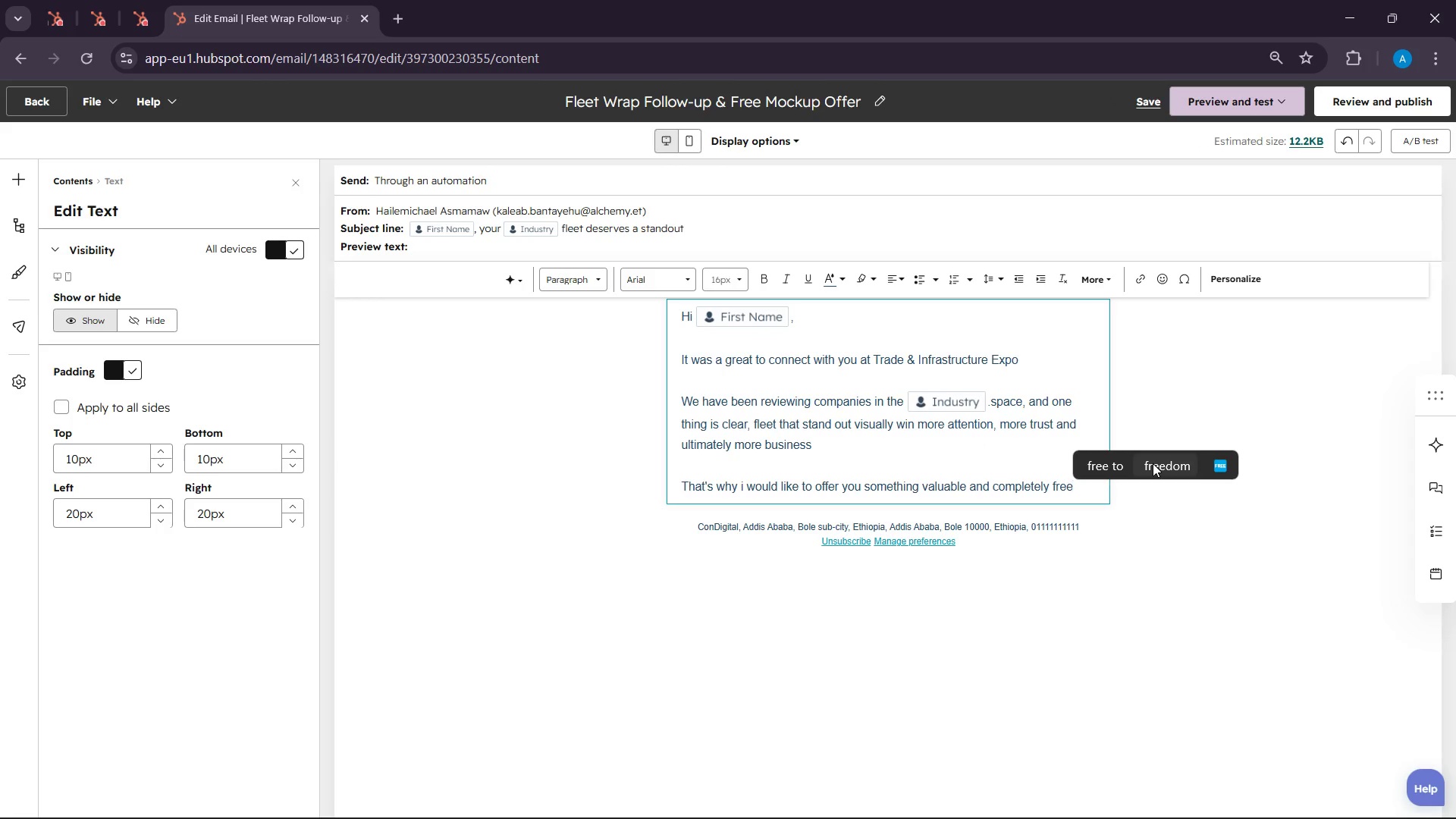 
key(Enter)
 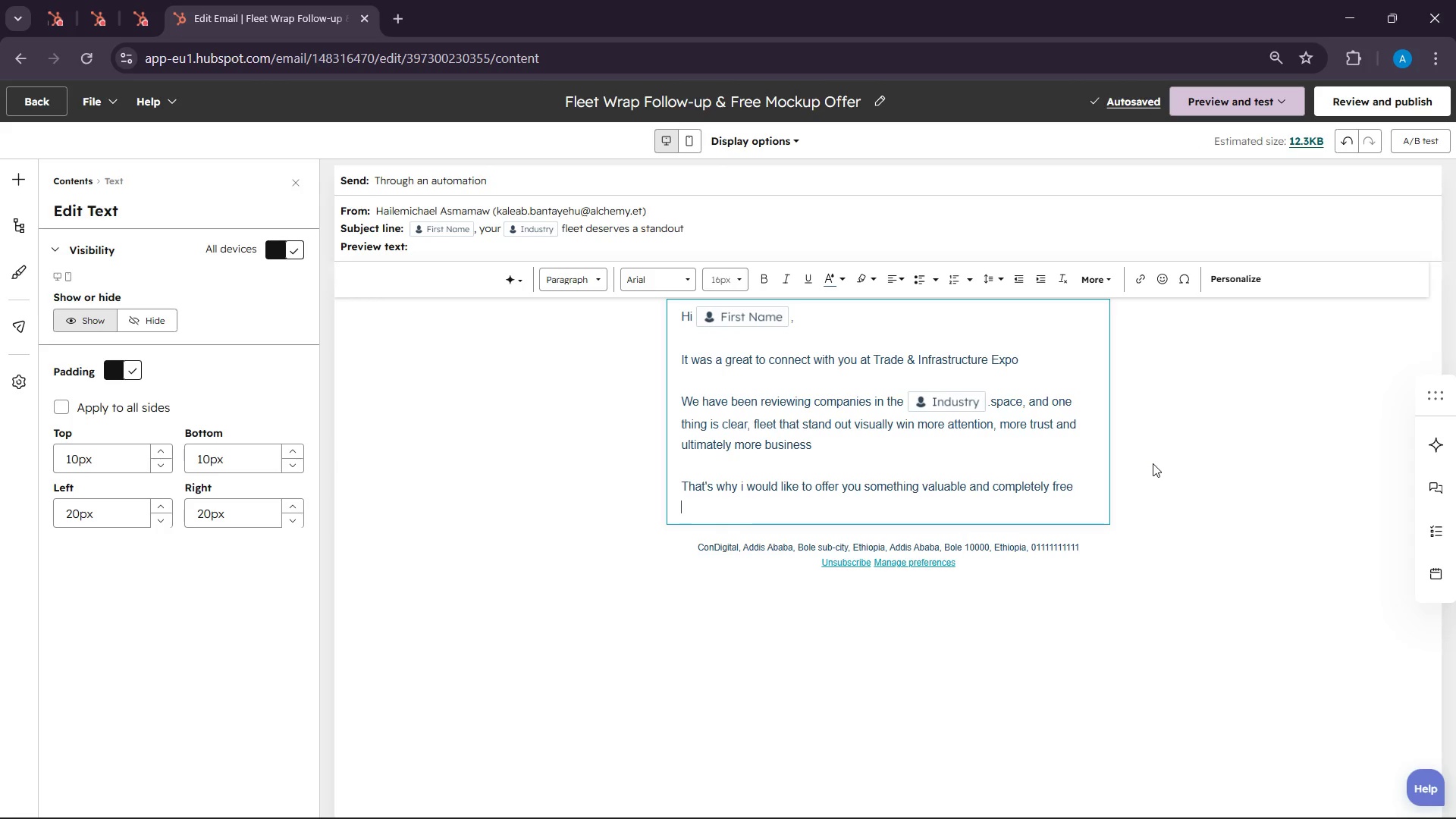 
wait(11.78)
 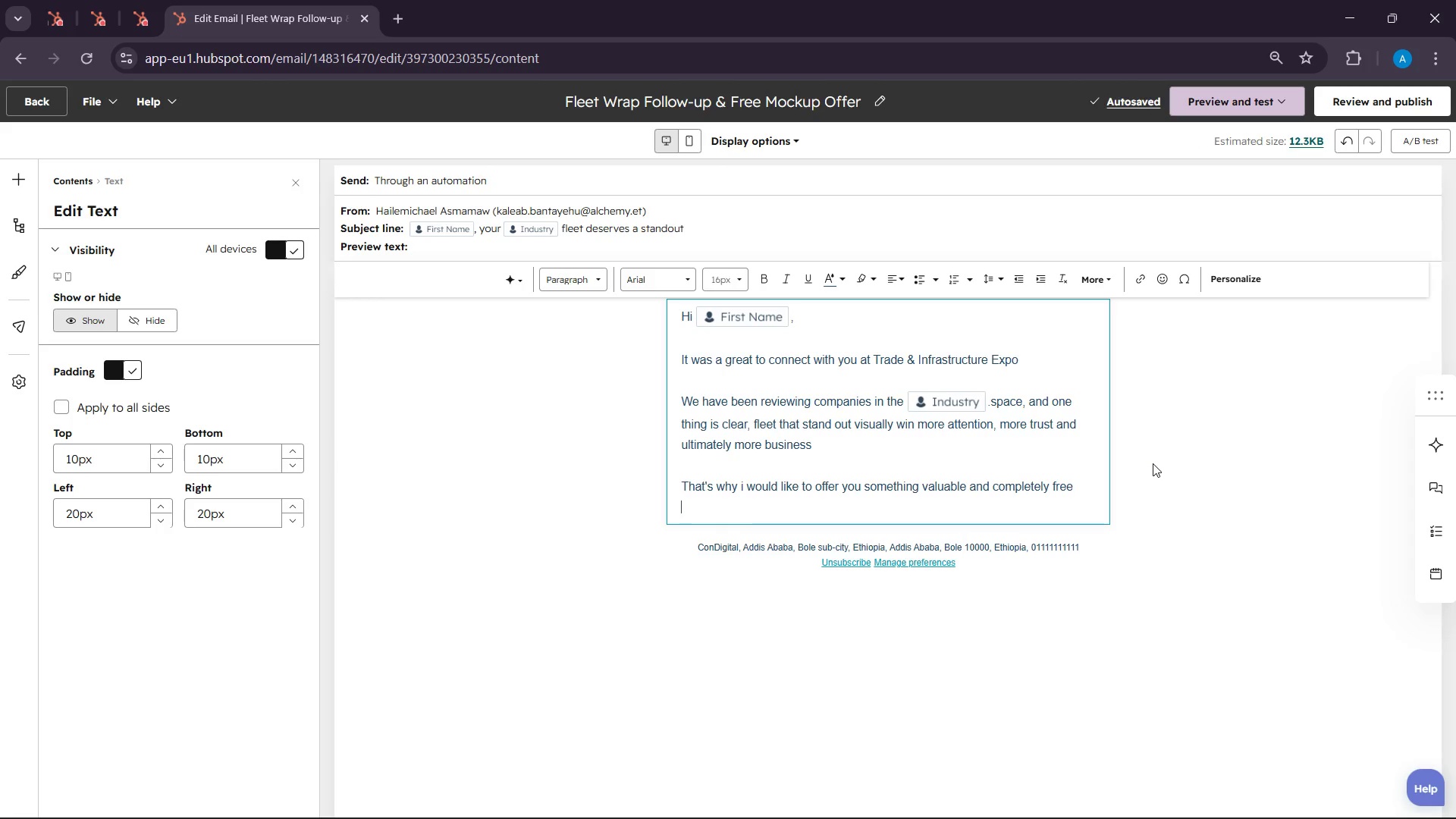 
type(S)
key(Backspace)
type(A Custome )
key(Backspace)
key(Backspace)
 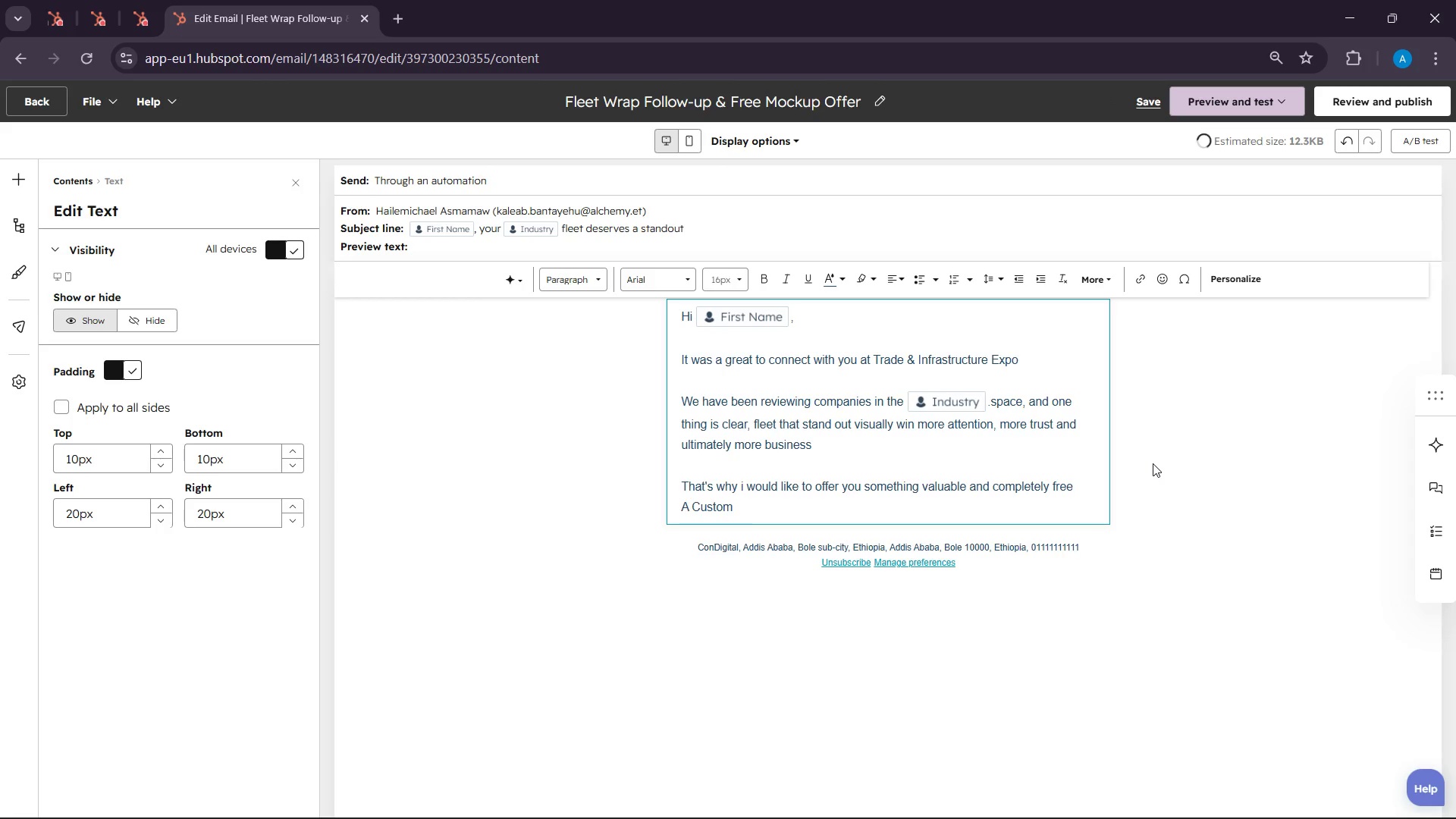 
type( Vehicle rap )
 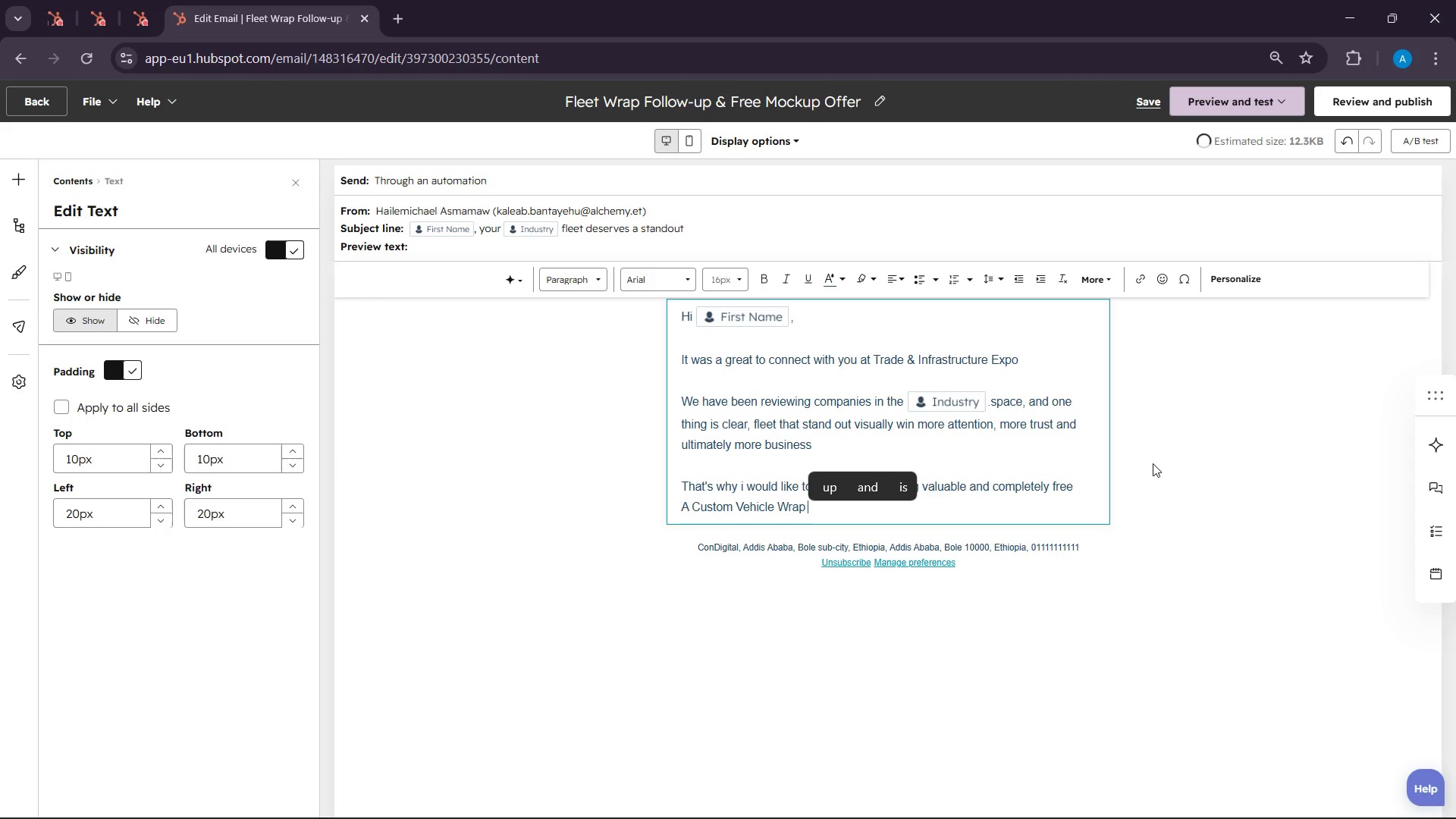 
wait(5.26)
 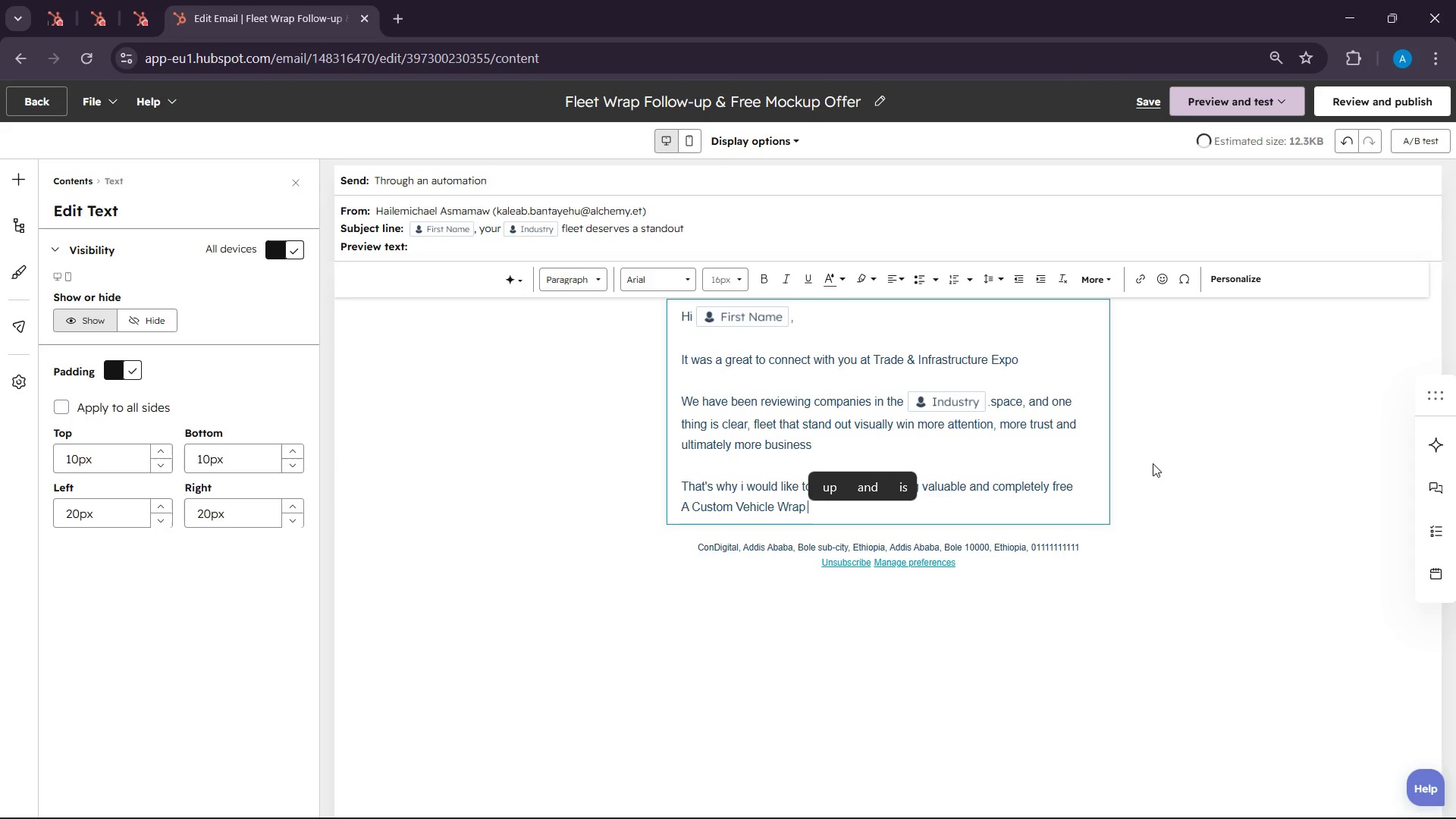 
type(ocj)
key(Backspace)
type(kup for our Fleet)
 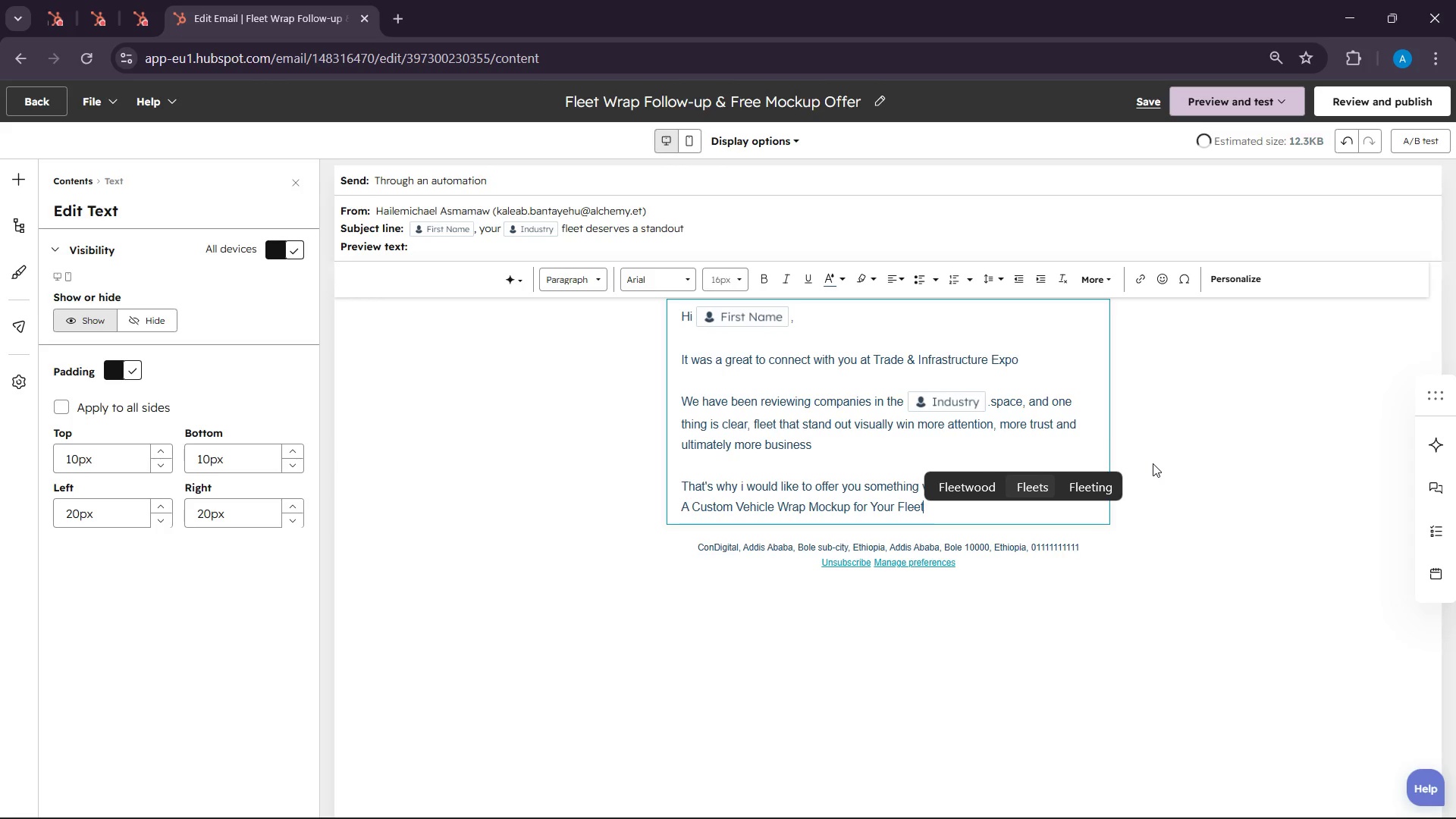 
double_click([812, 498])
 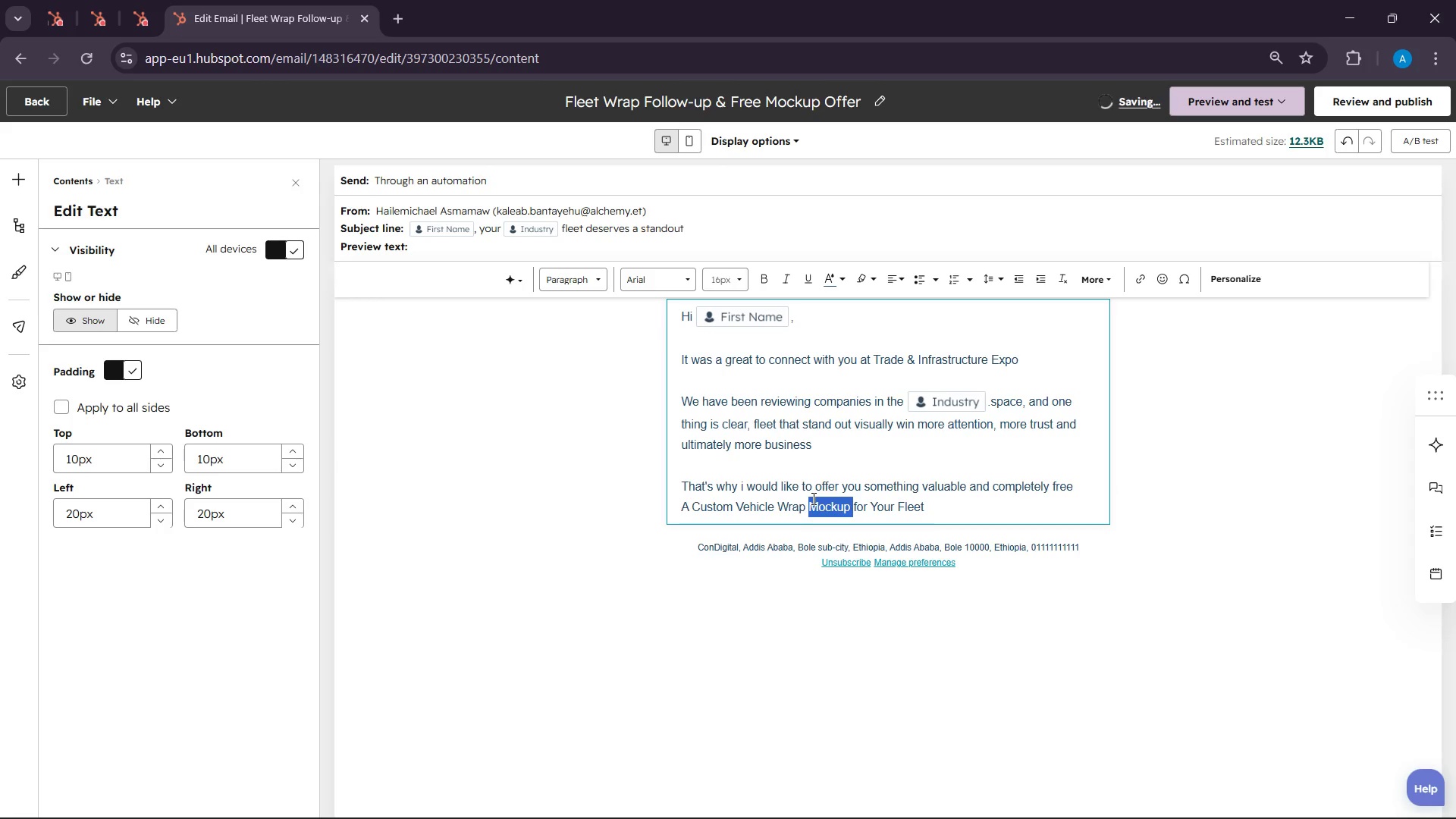 
double_click([812, 498])
 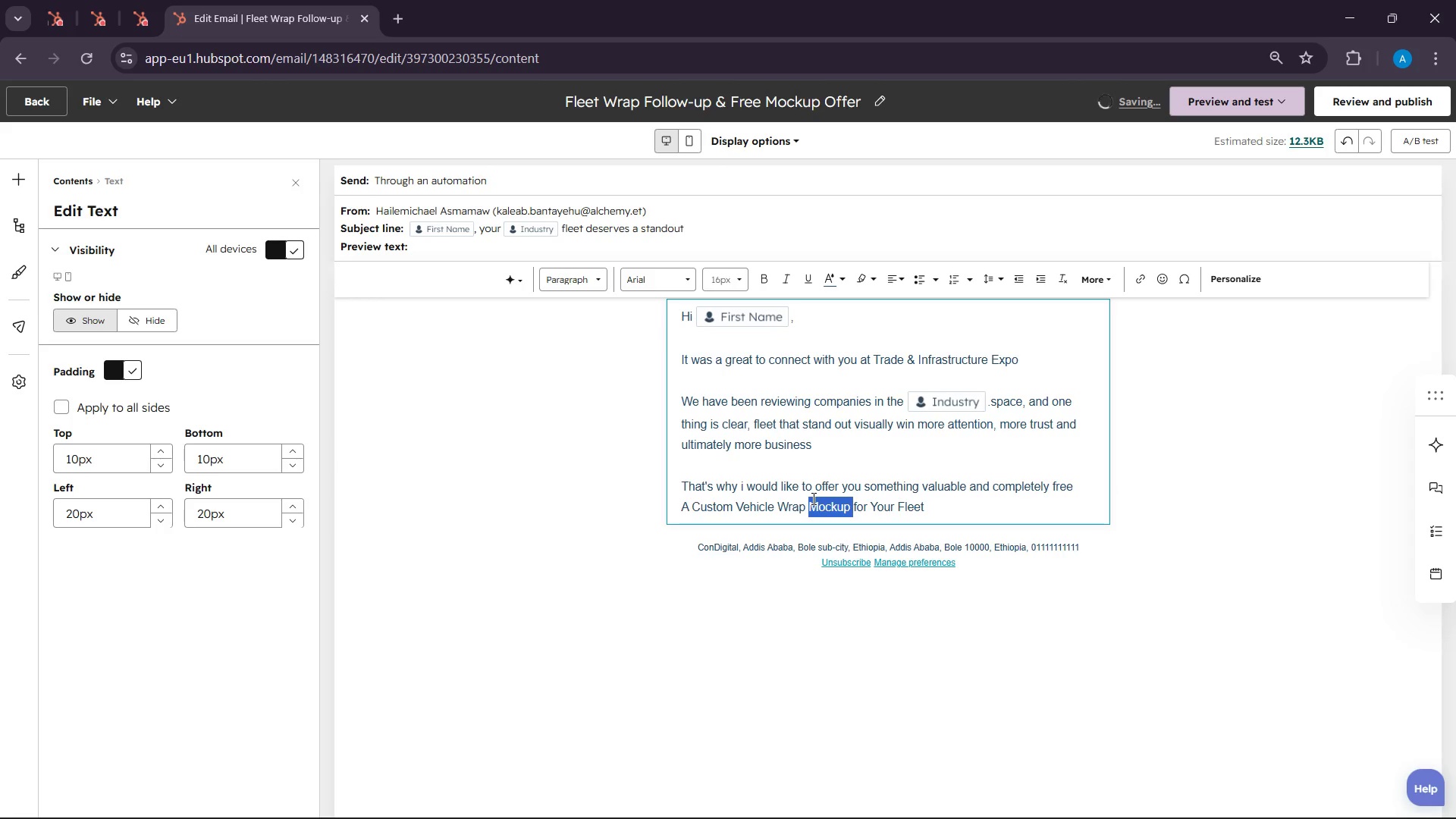 
triple_click([812, 498])
 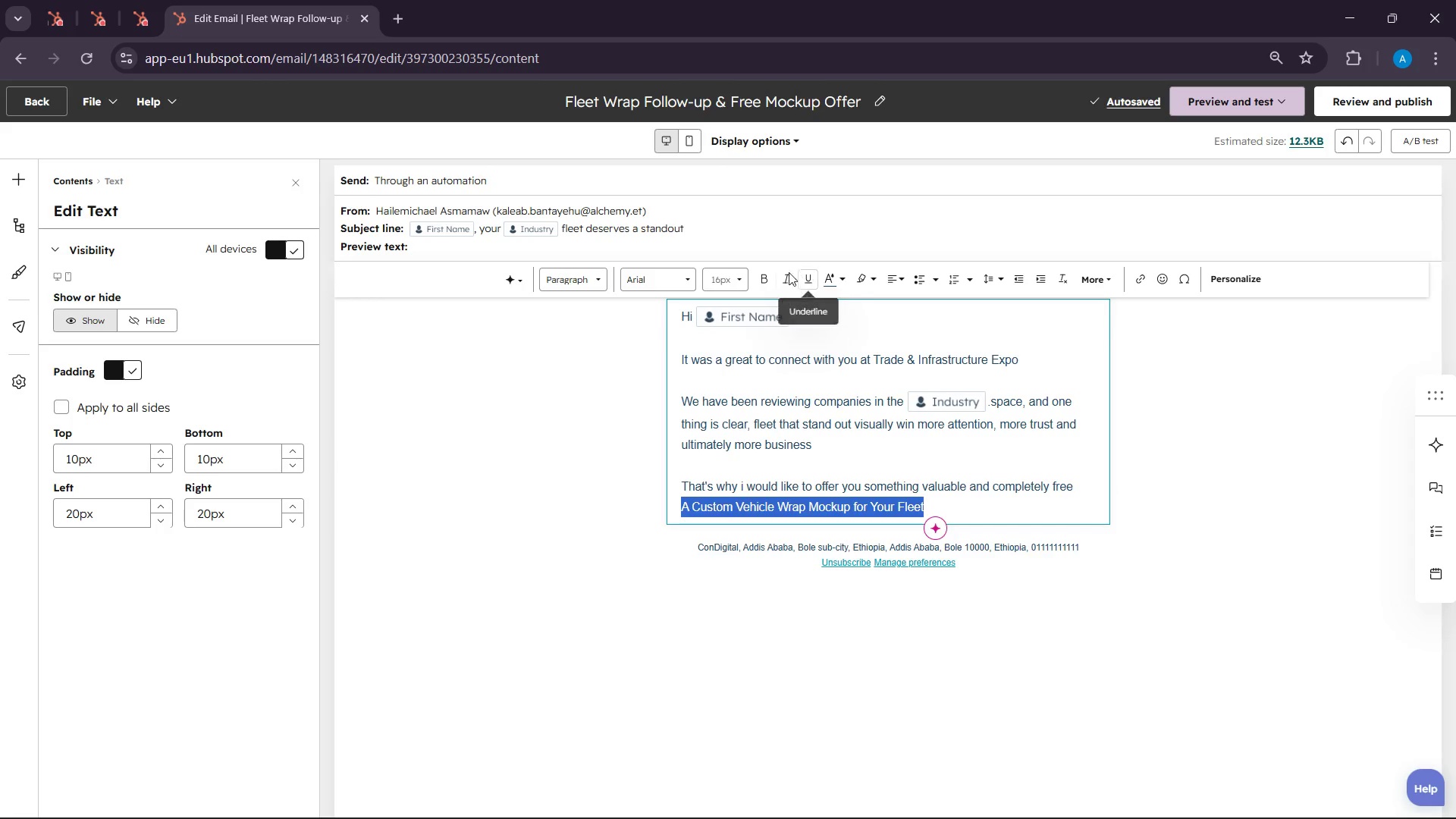 
left_click([772, 275])
 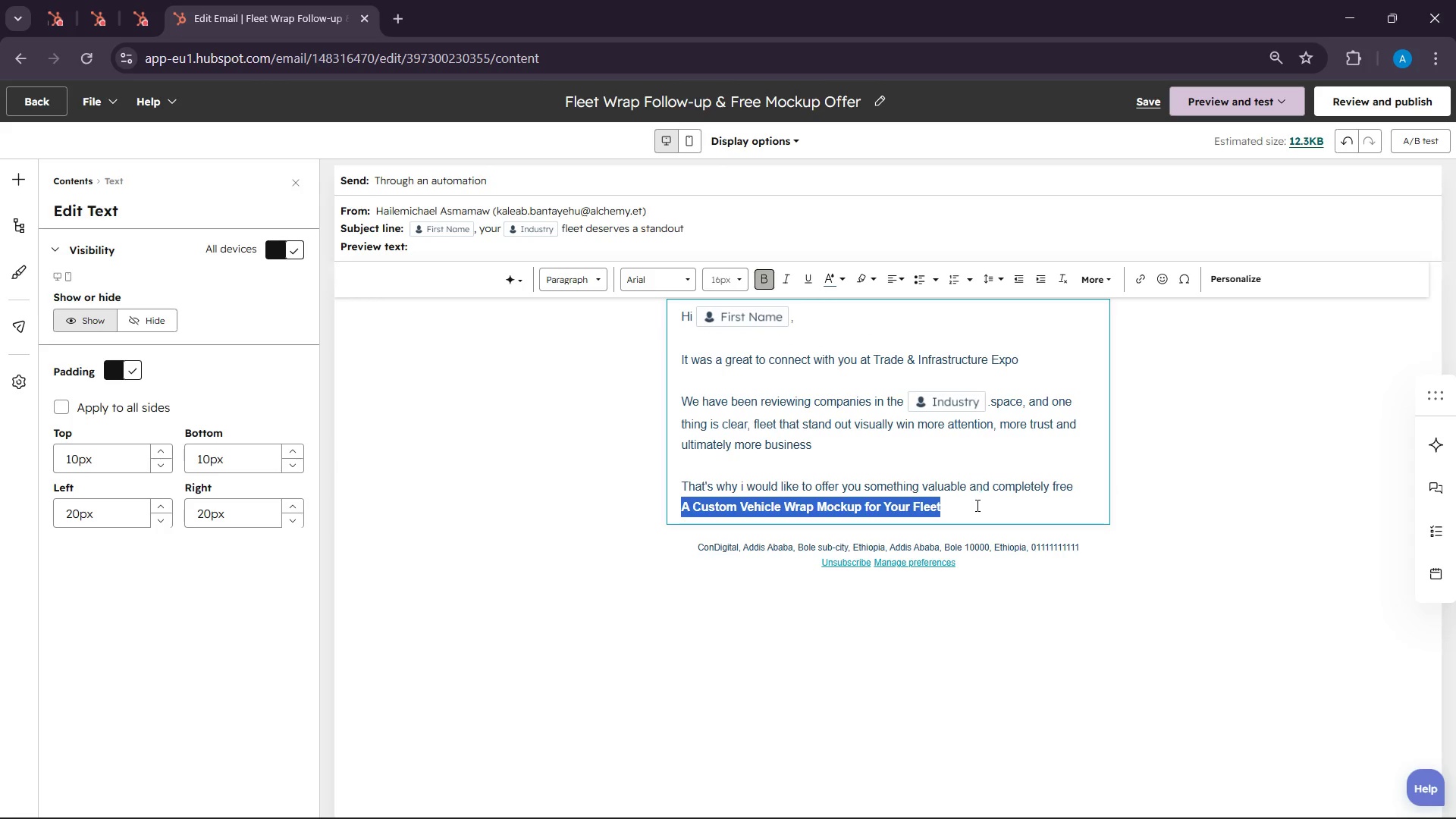 
left_click([985, 510])
 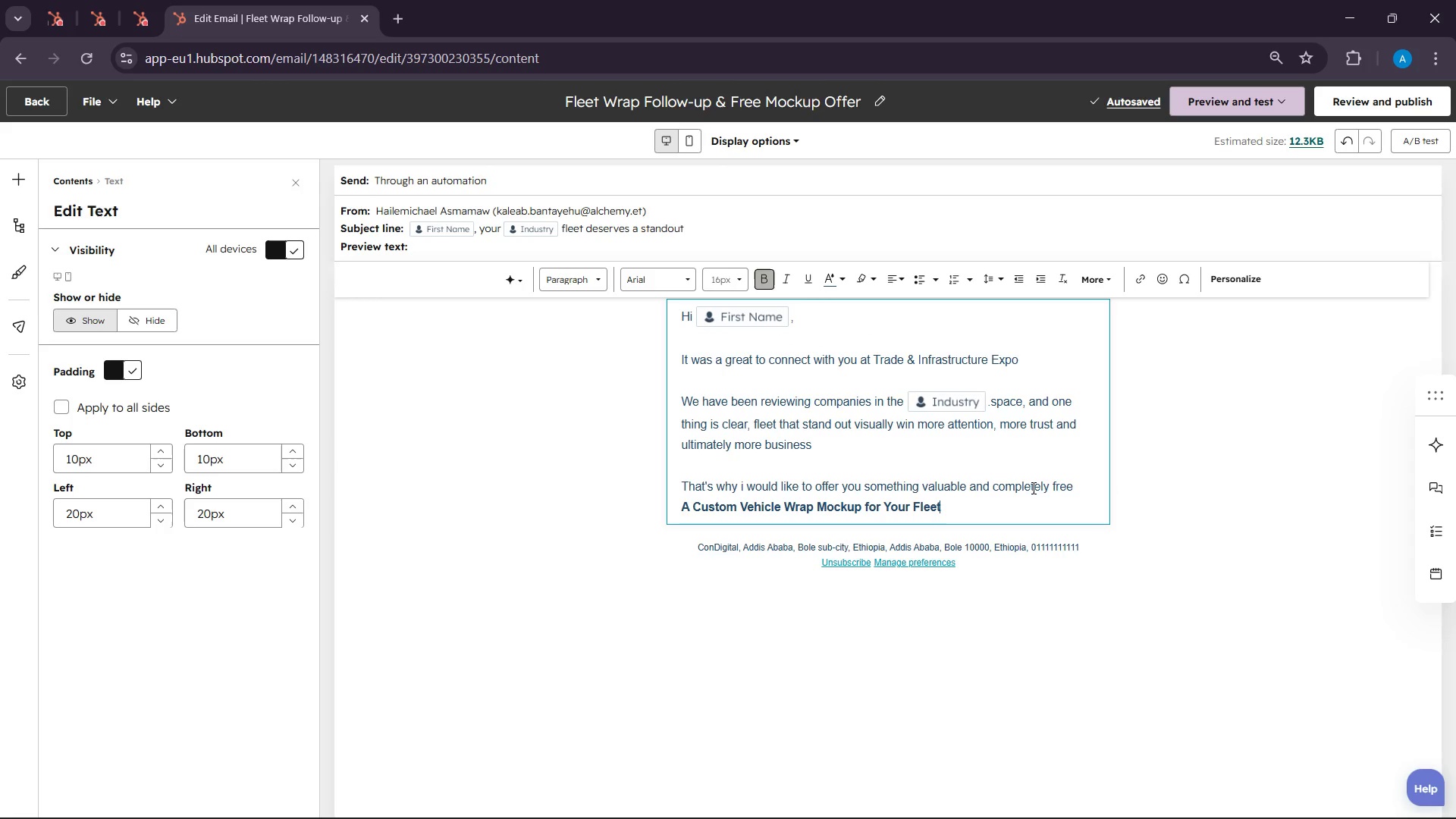 
key(Enter)
 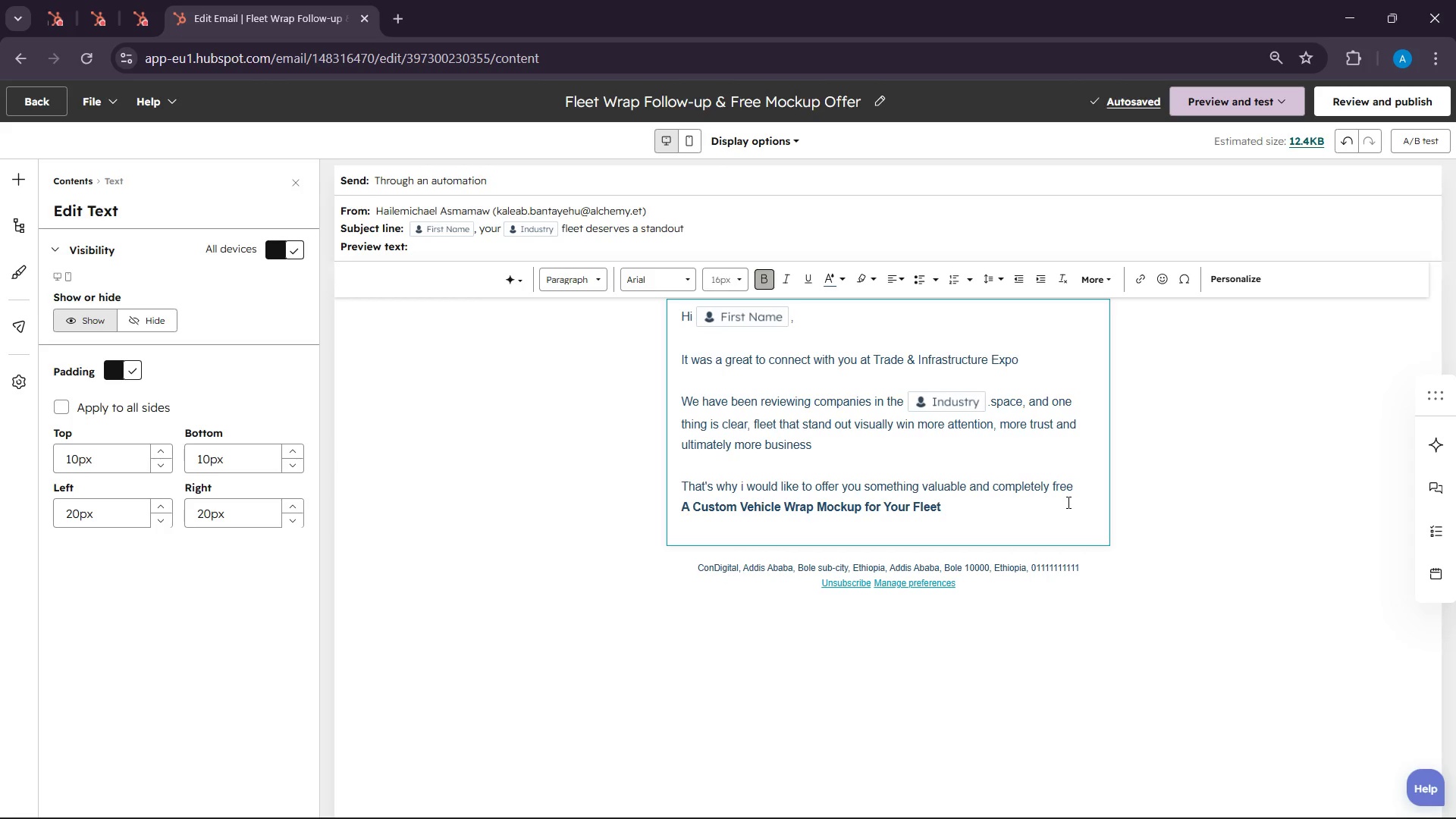 
wait(10.14)
 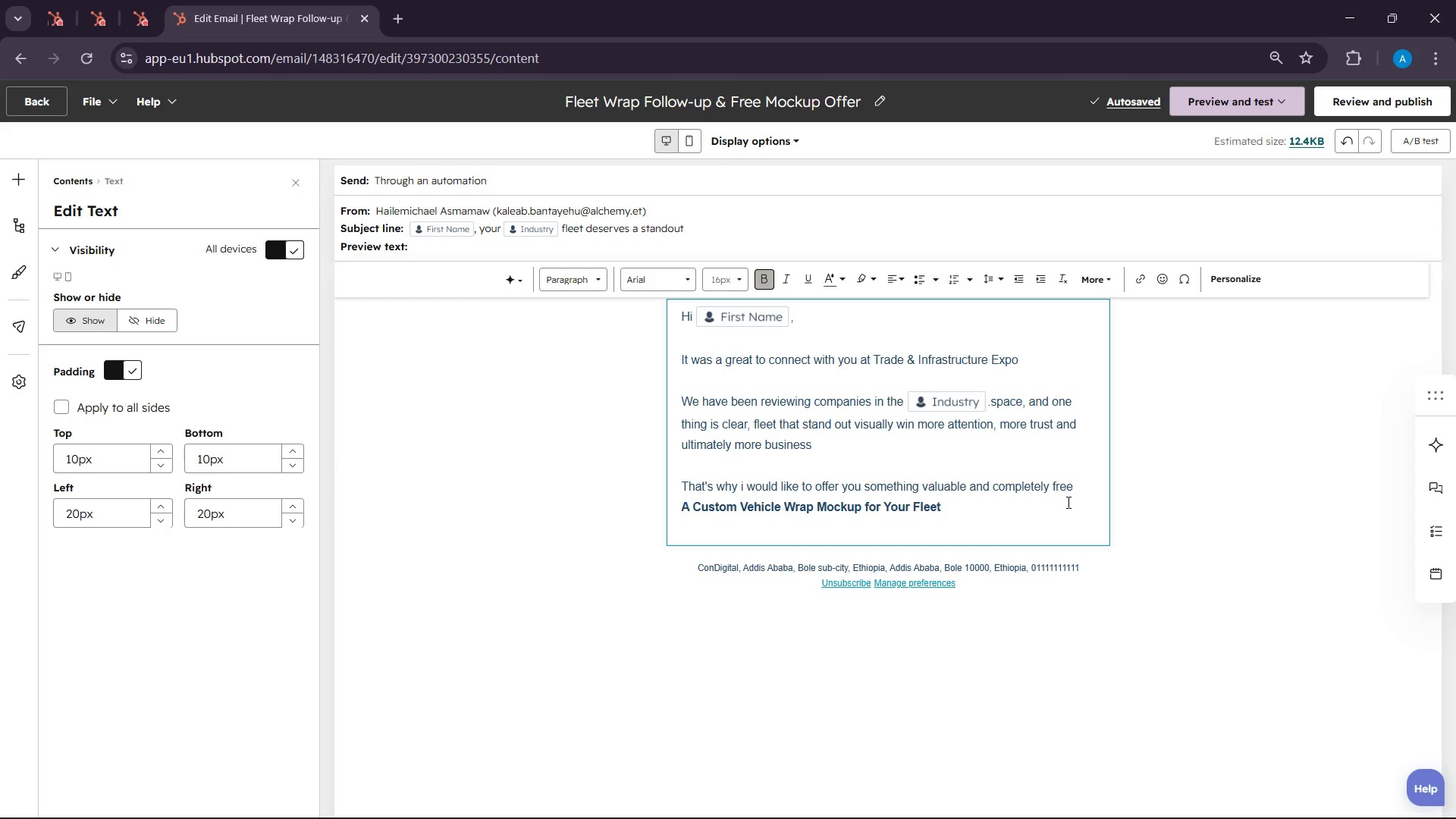 
left_click([770, 275])
 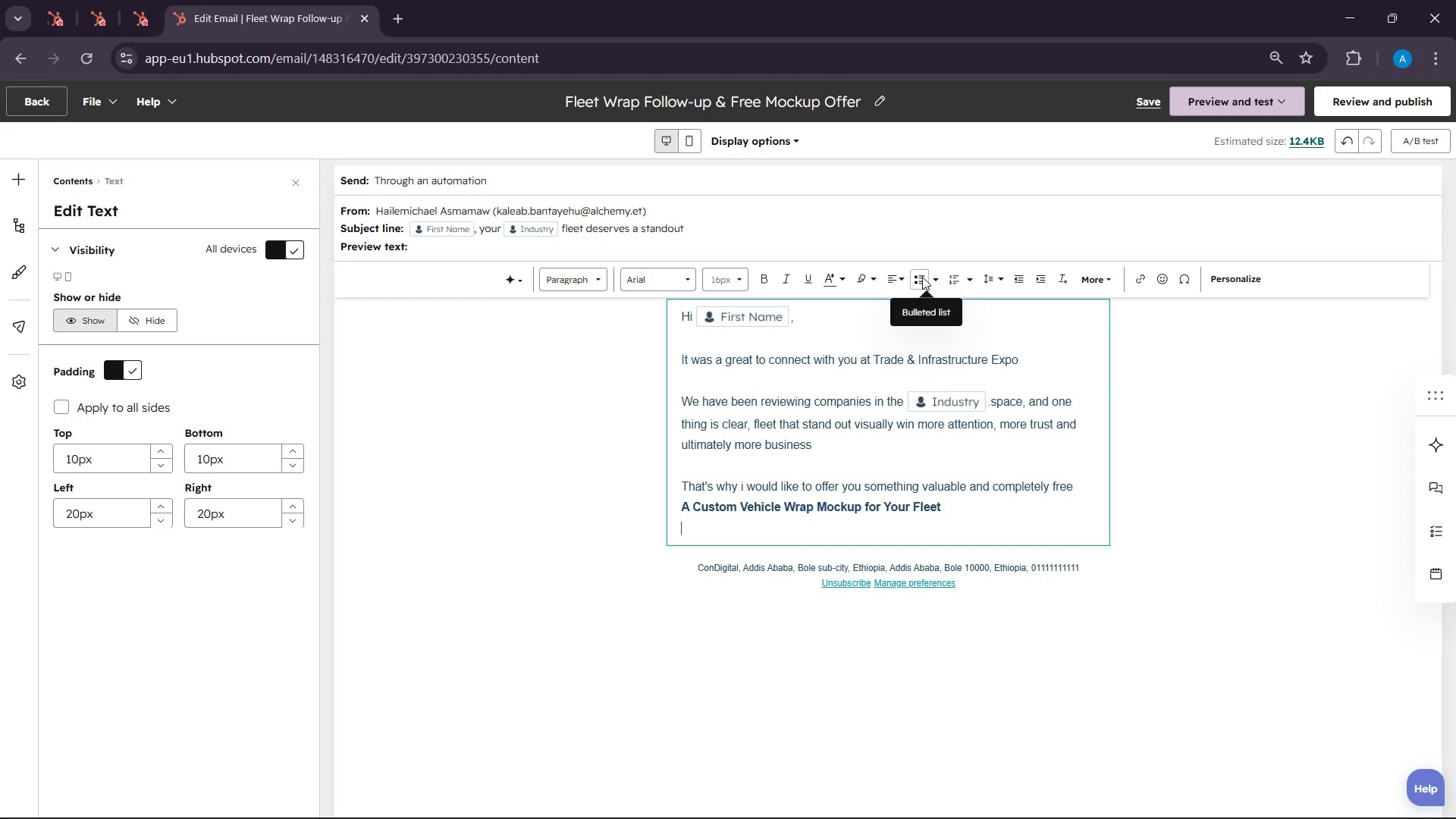 
left_click([922, 277])
 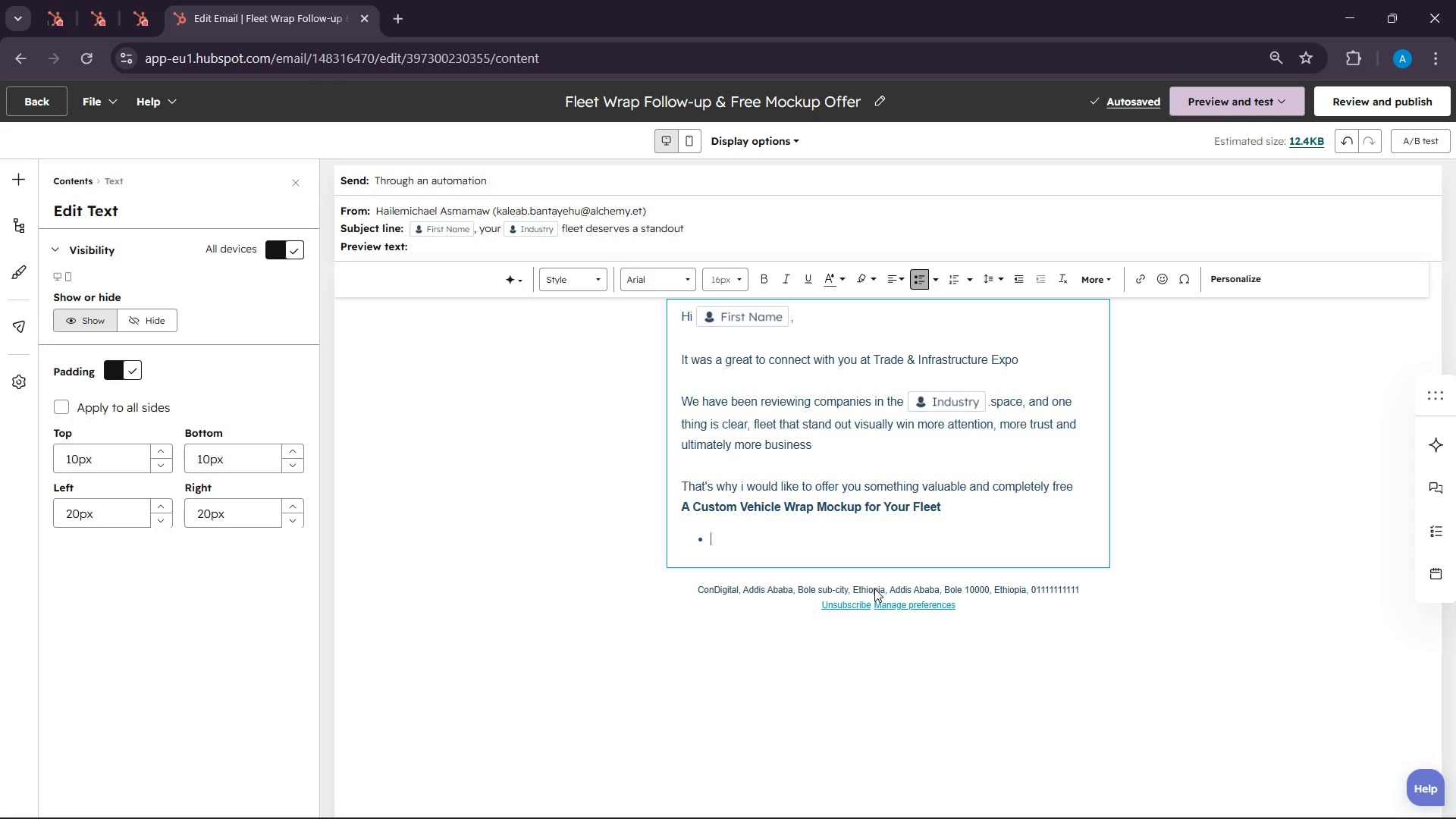 
wait(80.59)
 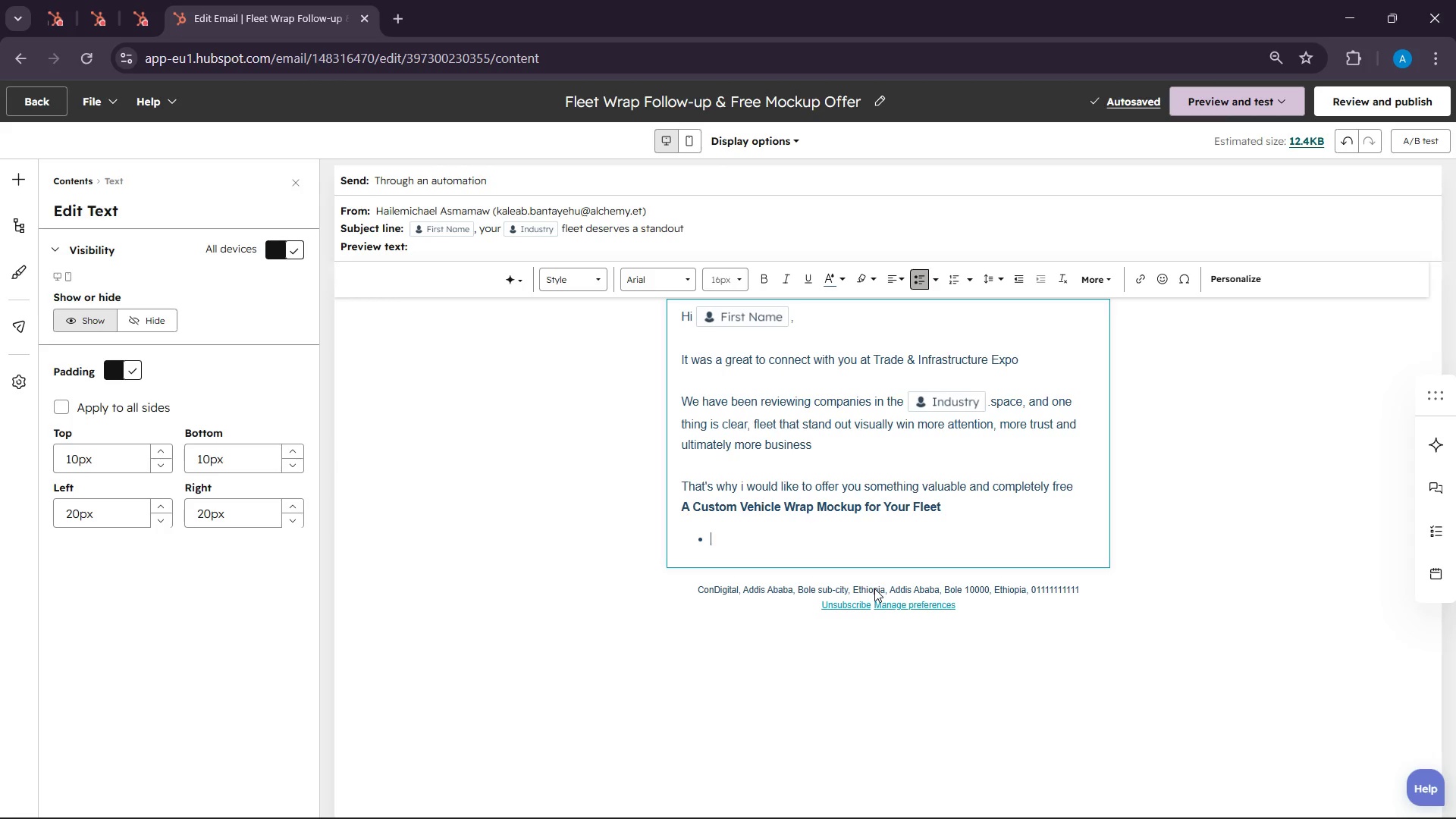 
key(Backspace)
type(Just a proffe)
 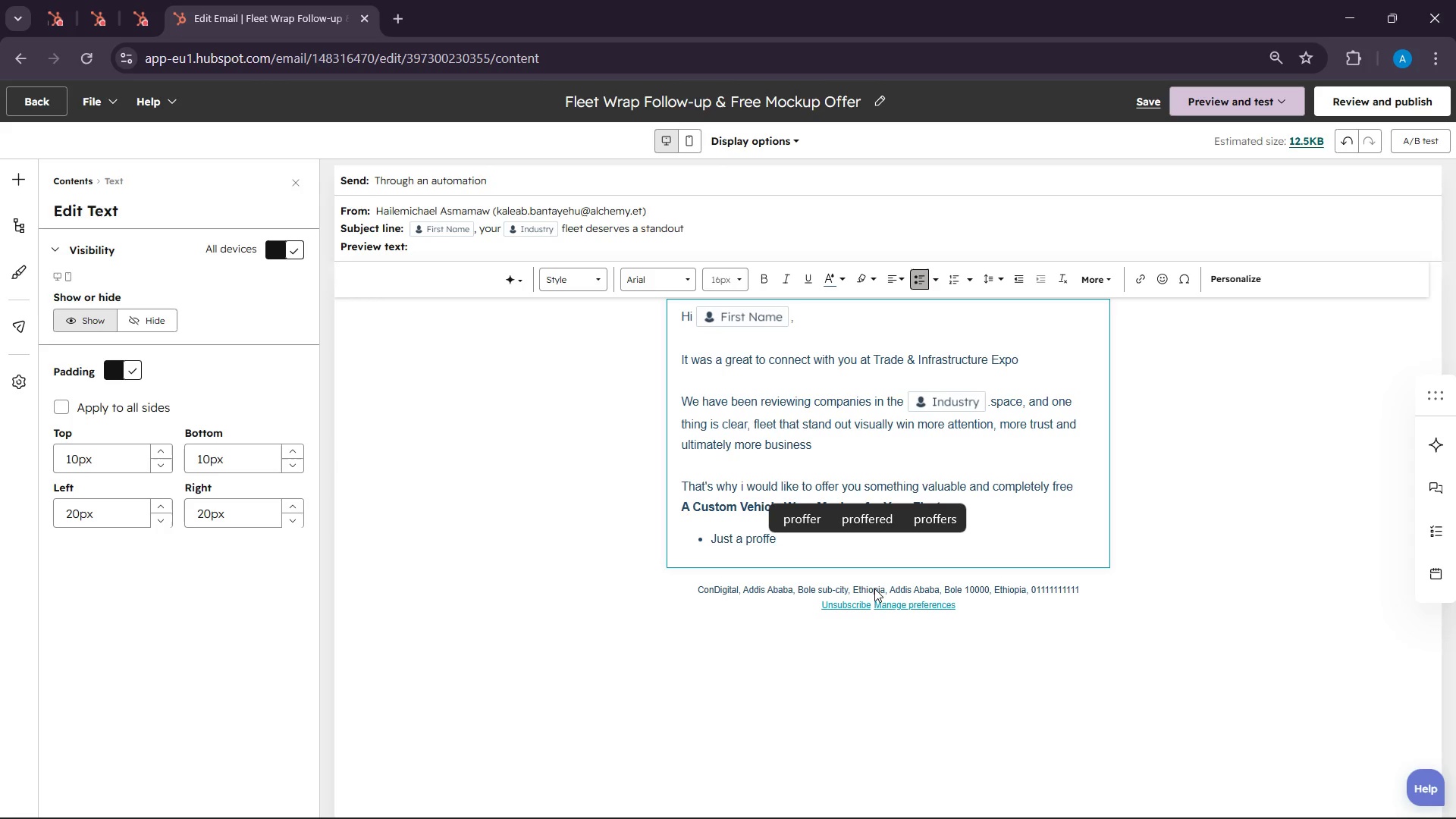 
key(Backspace)
key(Backspace)
type(ess)
 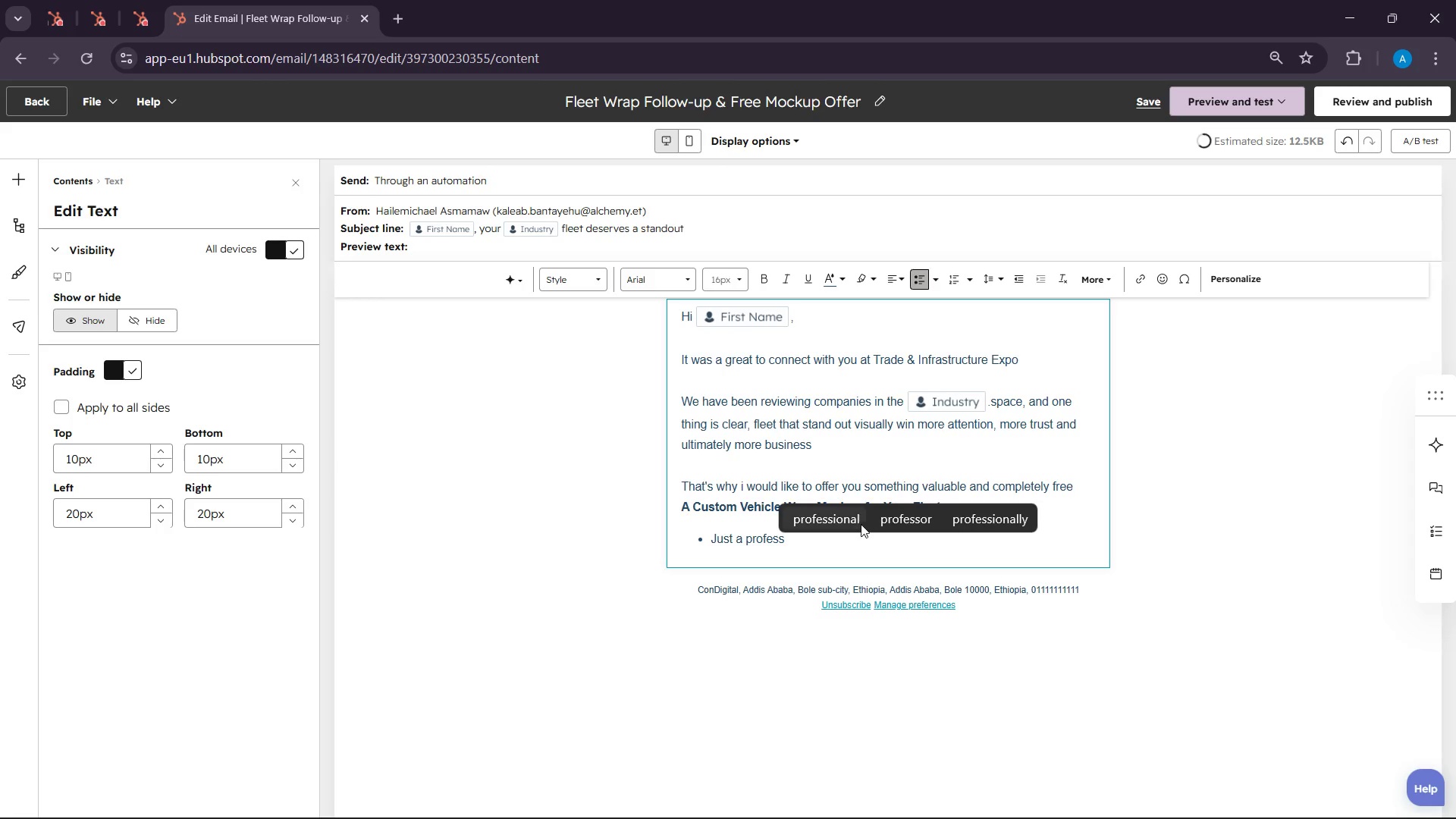 
left_click([836, 516])
 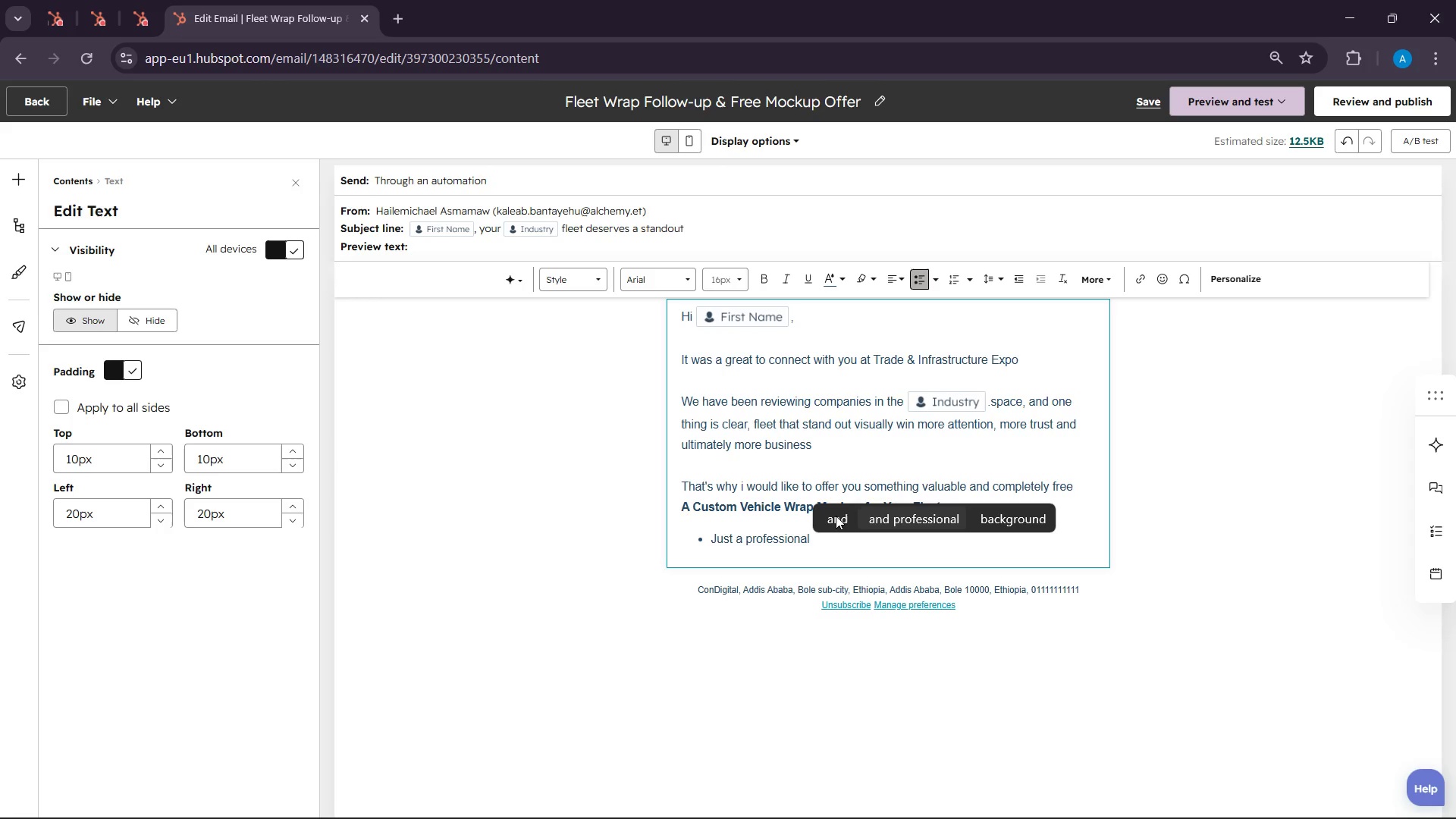 
type(design )
 